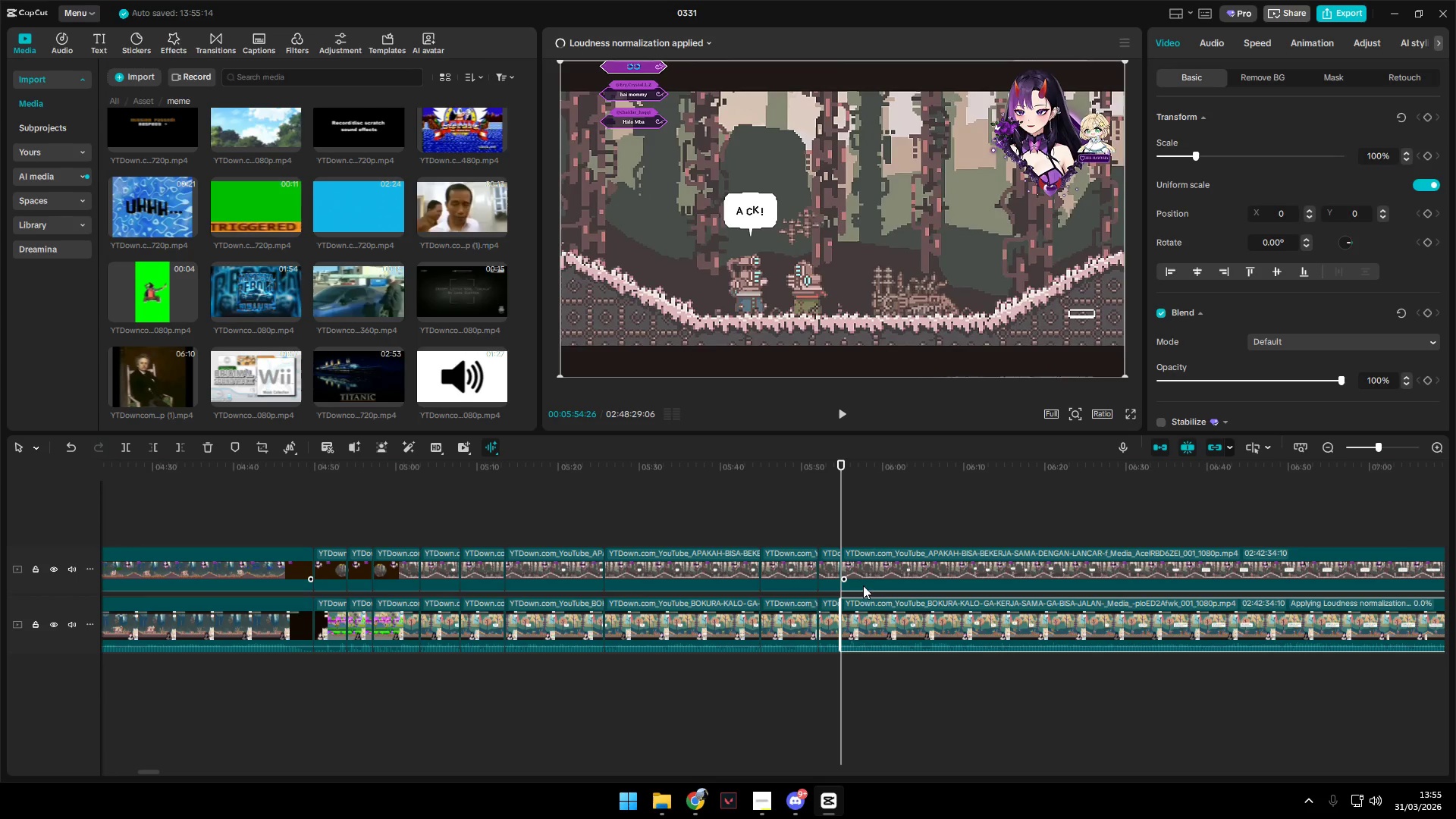 
left_click([867, 567])
 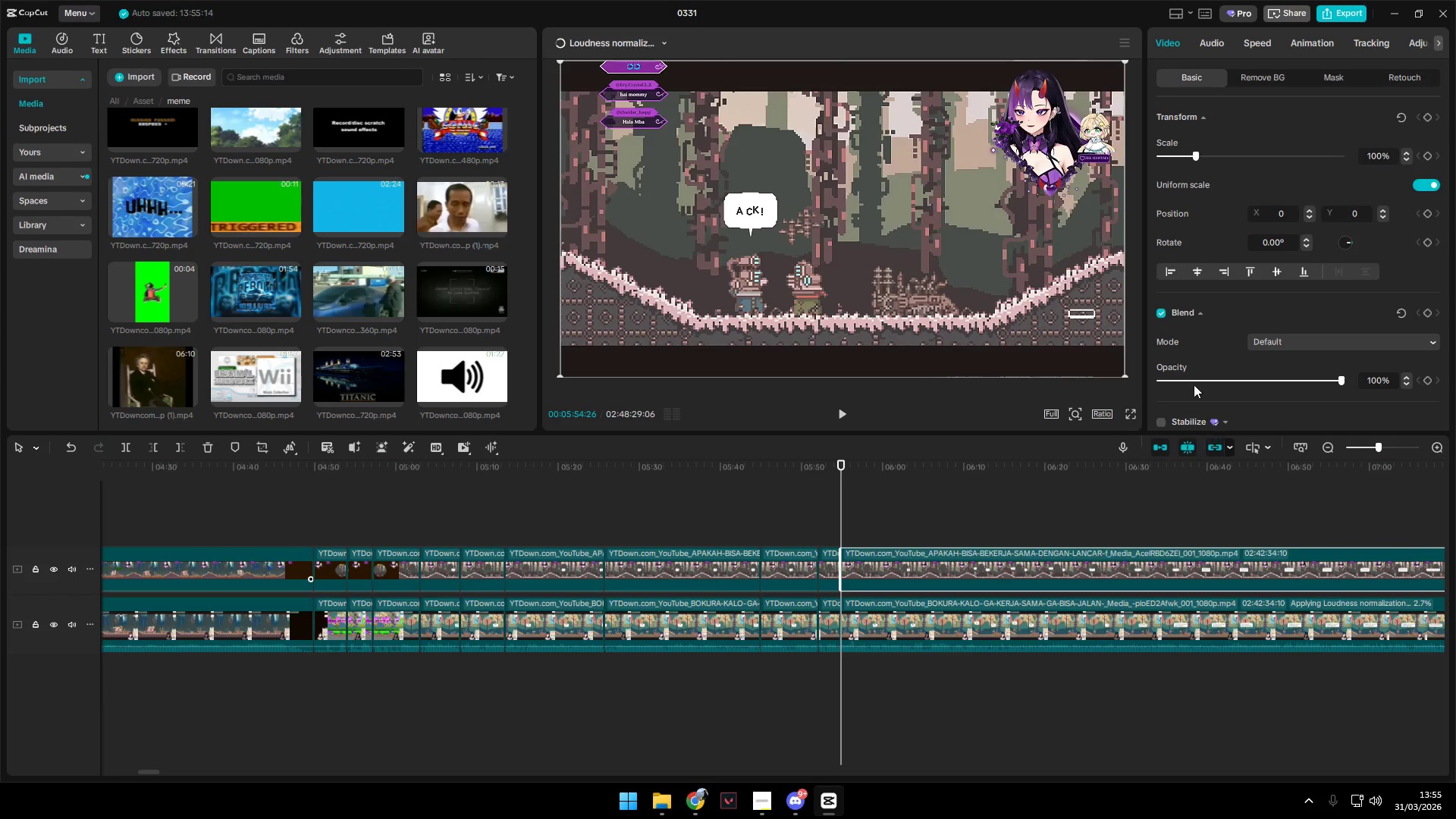 
left_click_drag(start_coordinate=[1188, 379], to_coordinate=[1017, 393])
 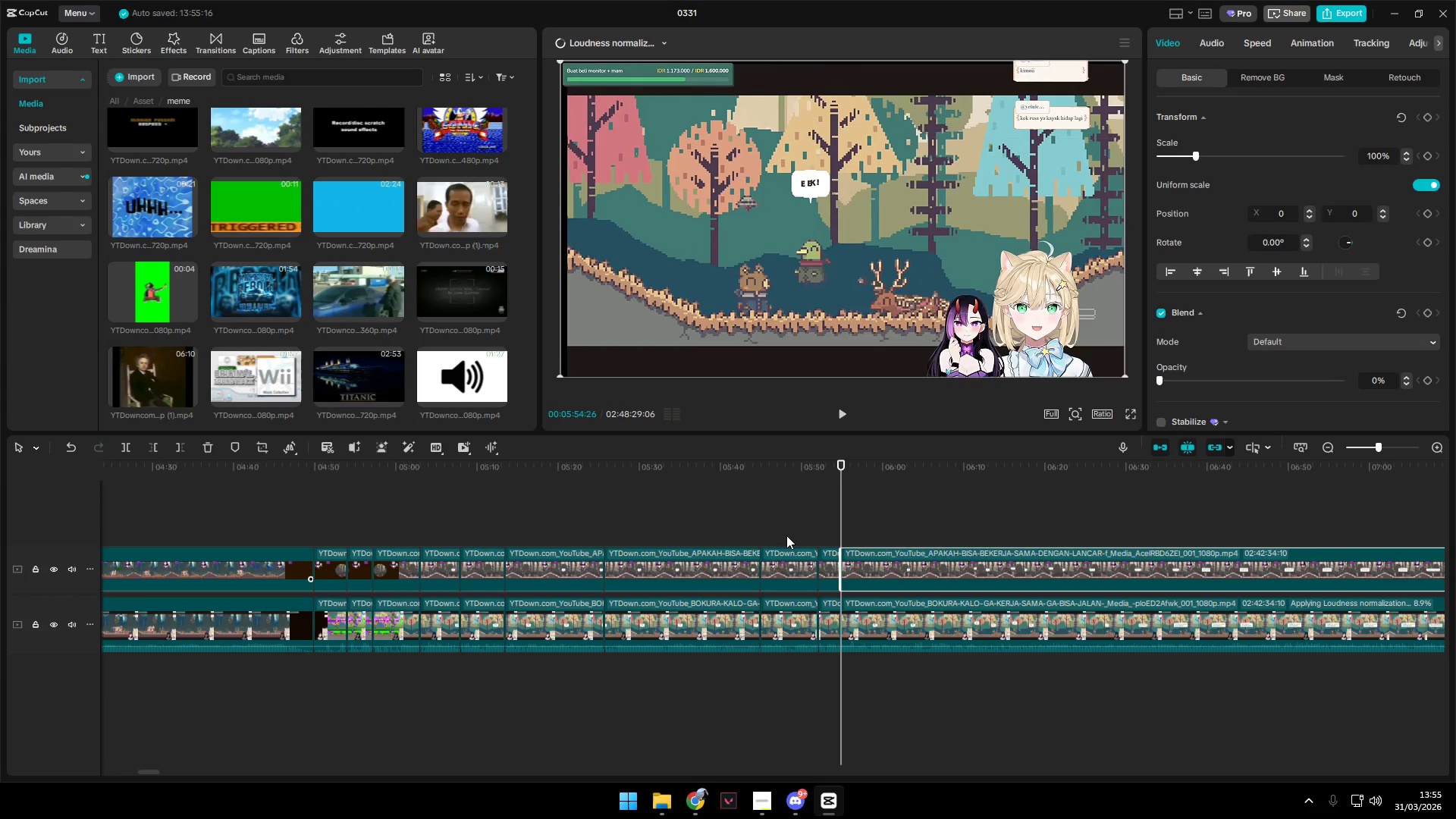 
left_click_drag(start_coordinate=[790, 532], to_coordinate=[795, 532])
 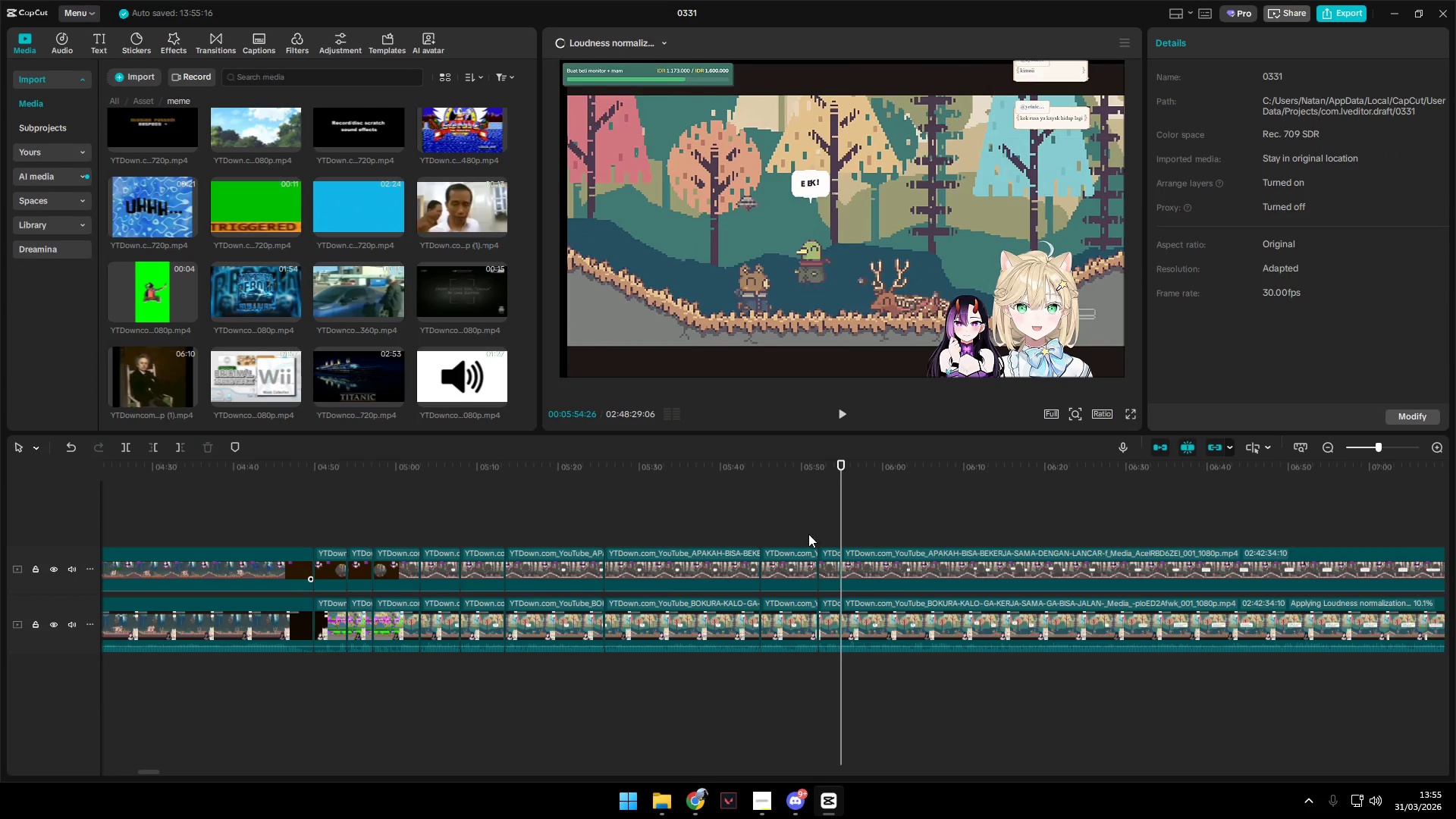 
key(Space)
 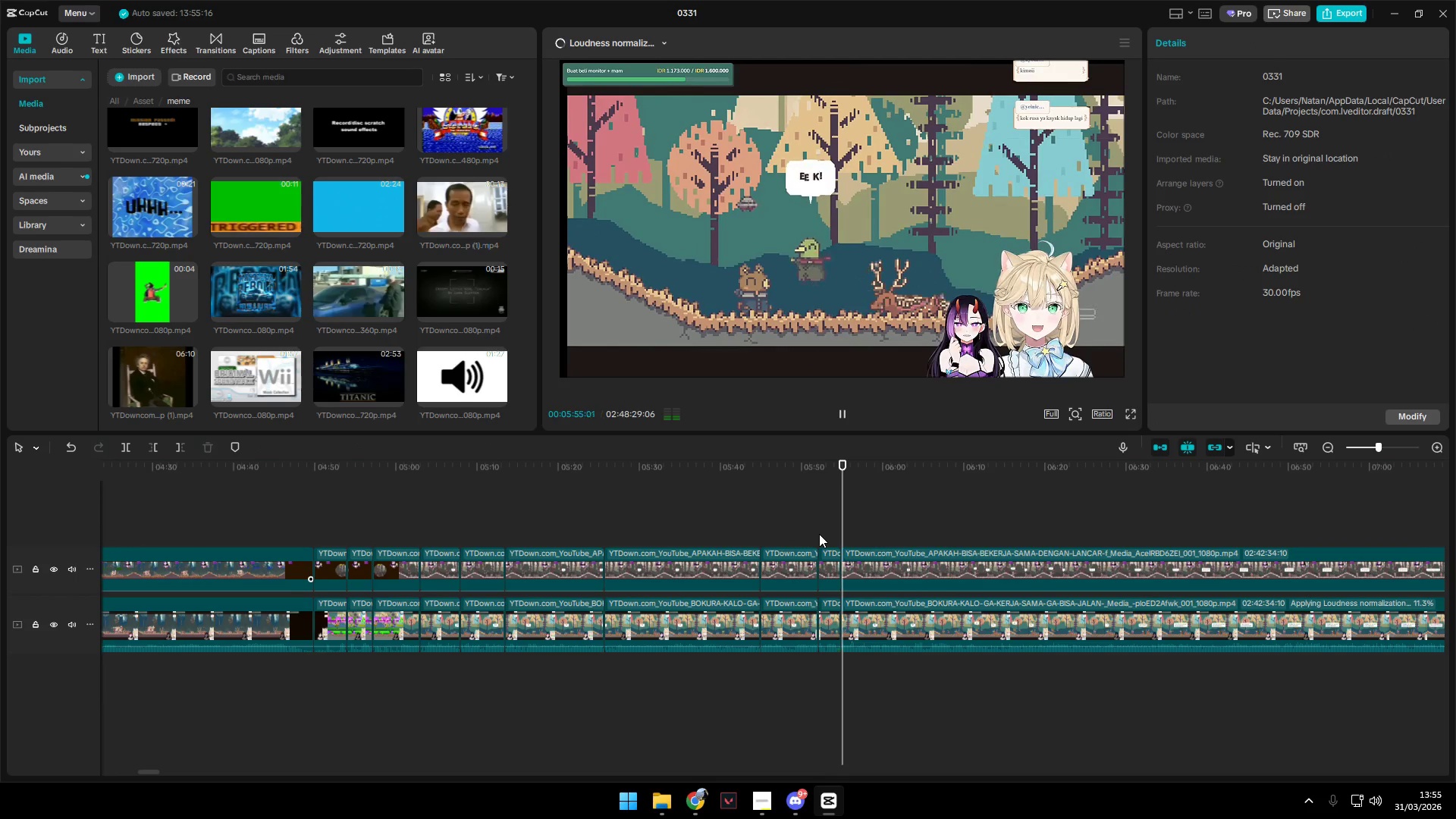 
left_click([813, 530])
 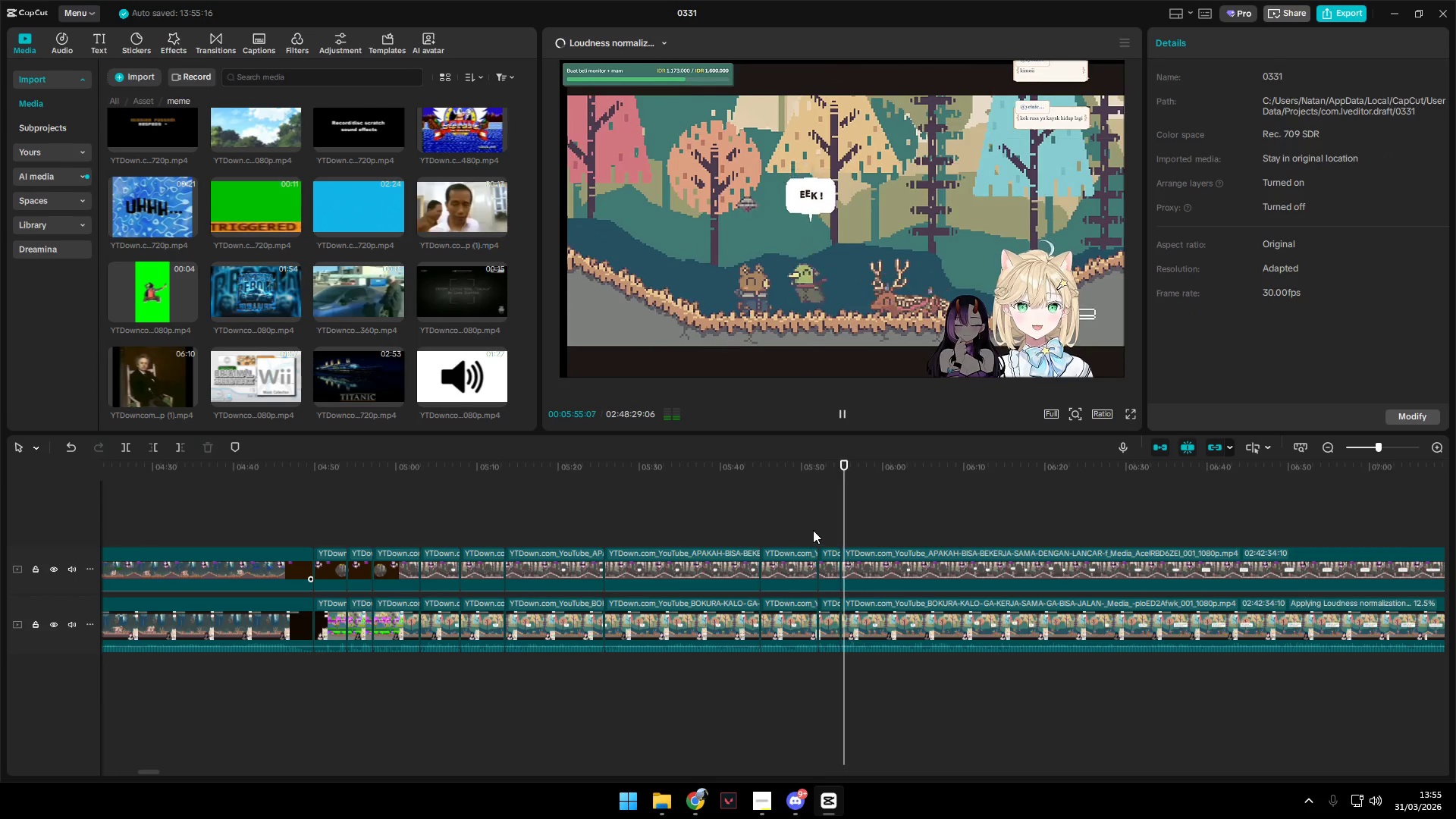 
key(Space)
 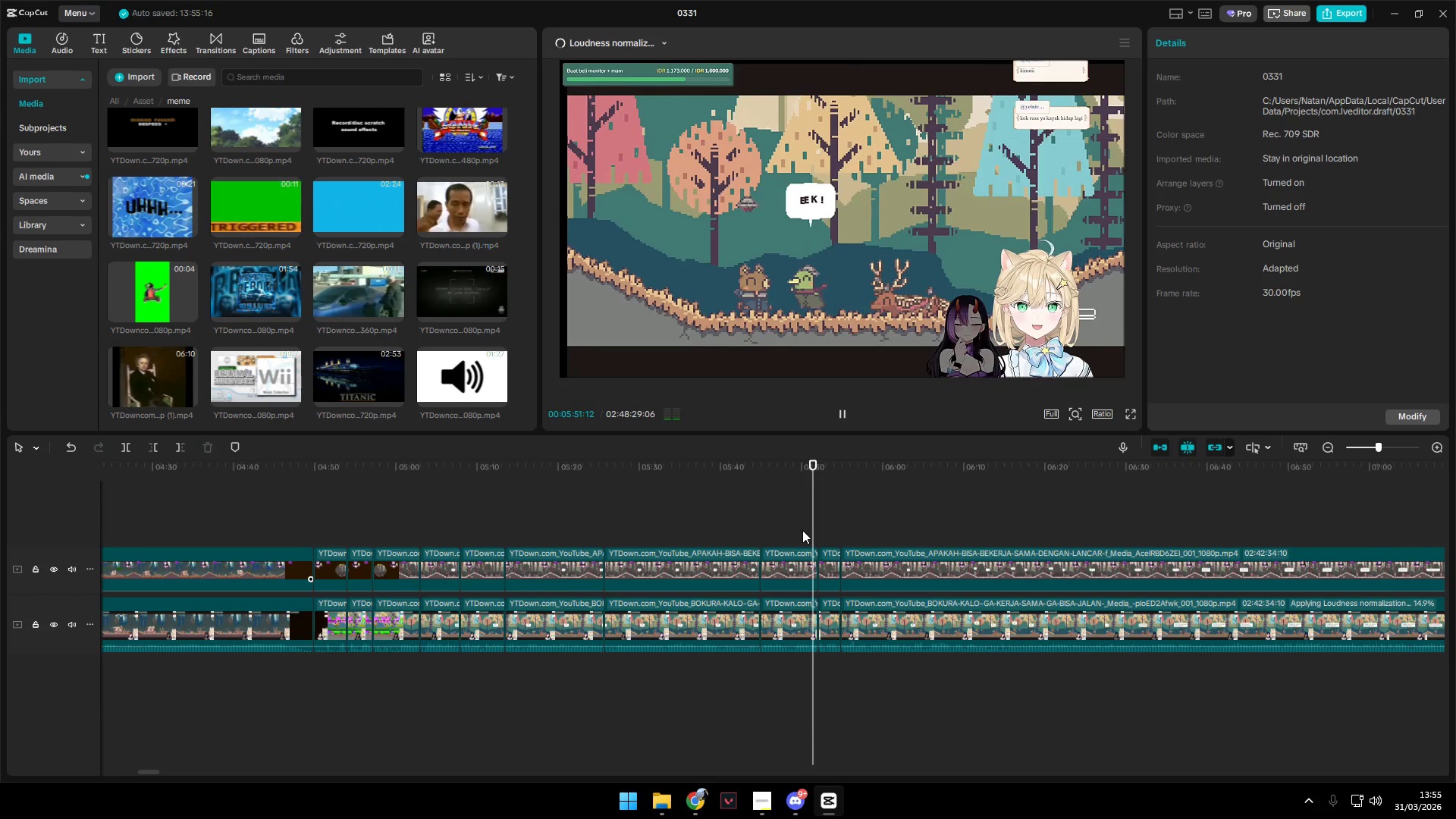 
key(Space)
 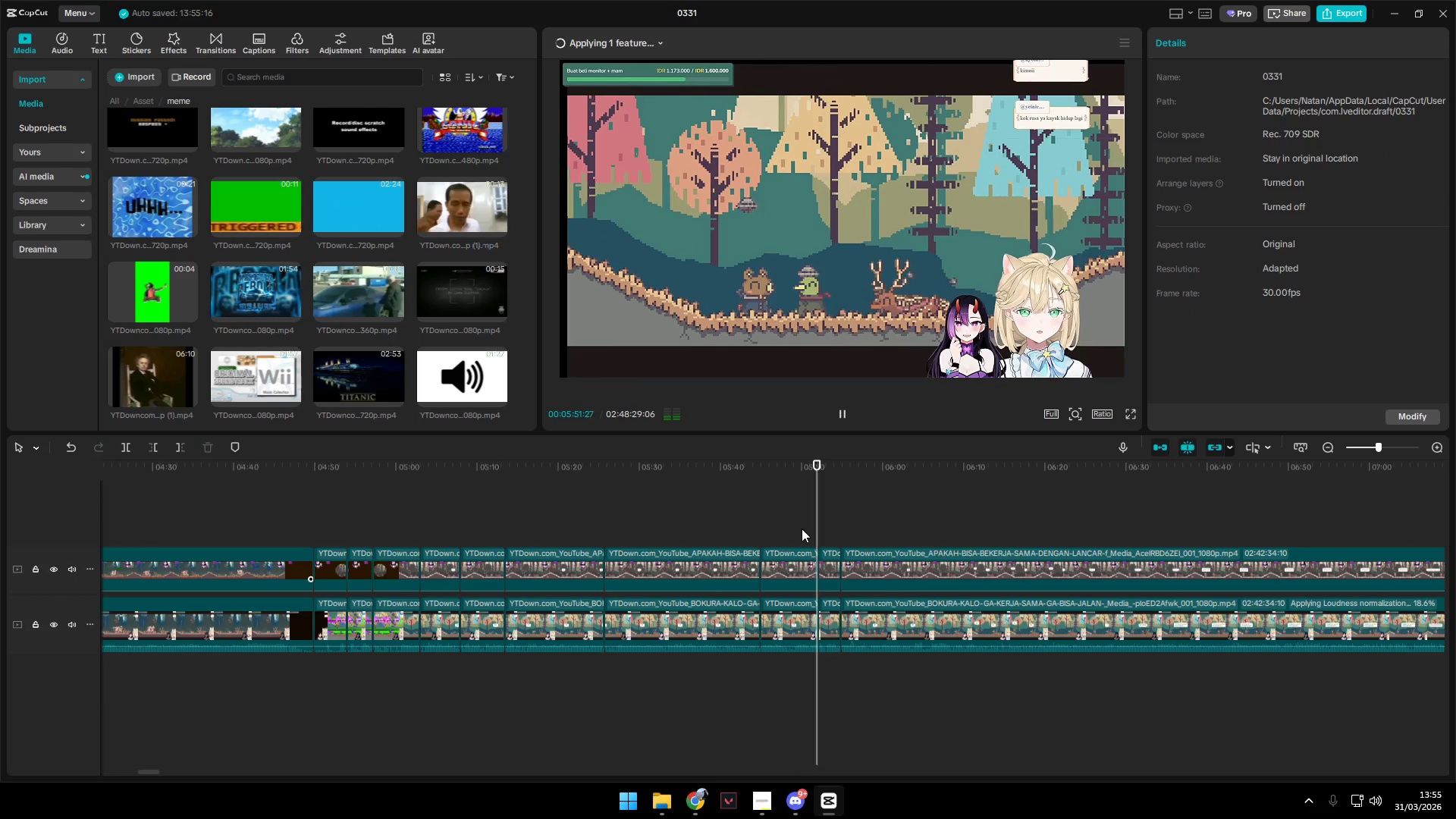 
left_click([758, 530])
 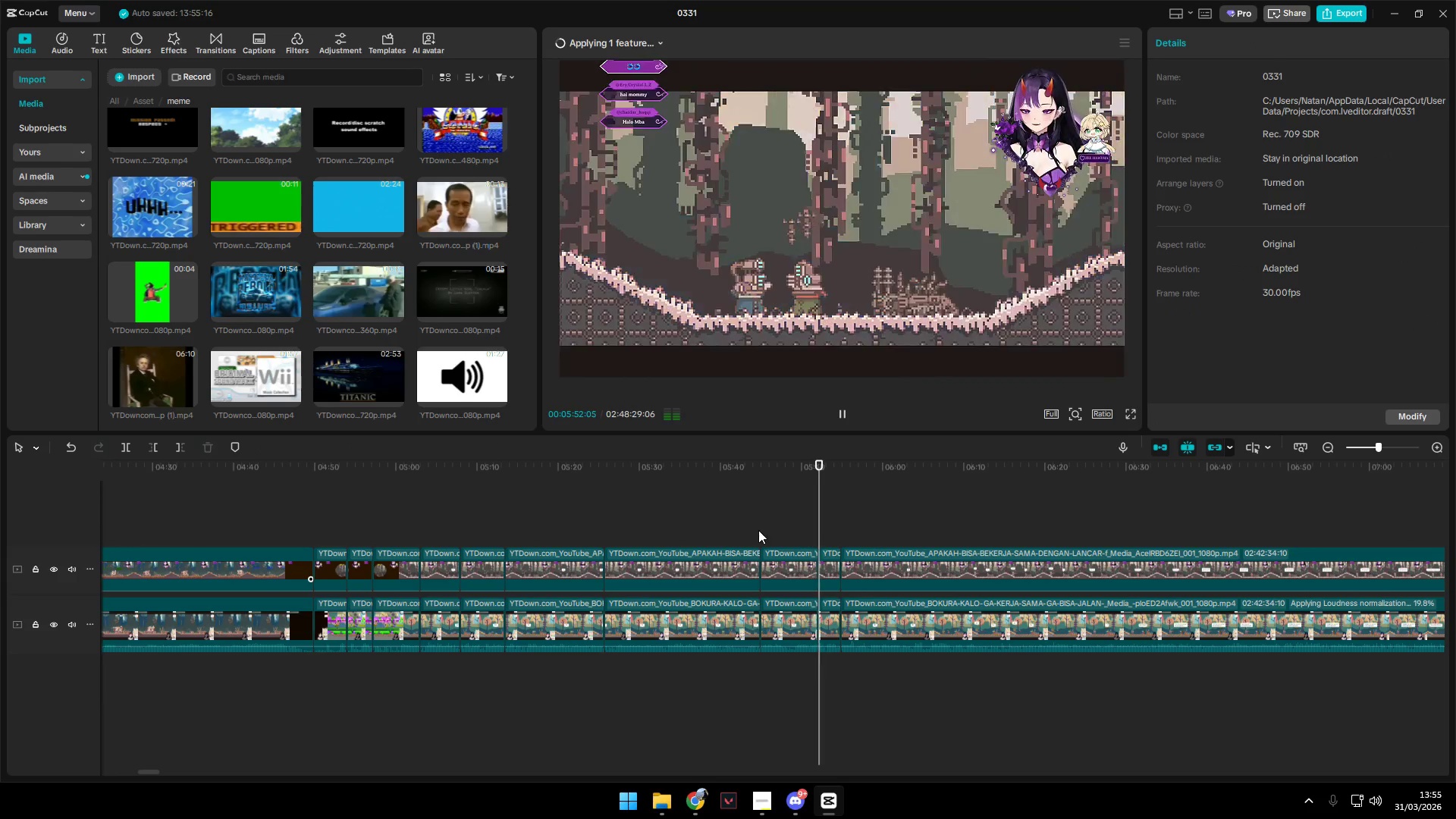 
key(Space)
 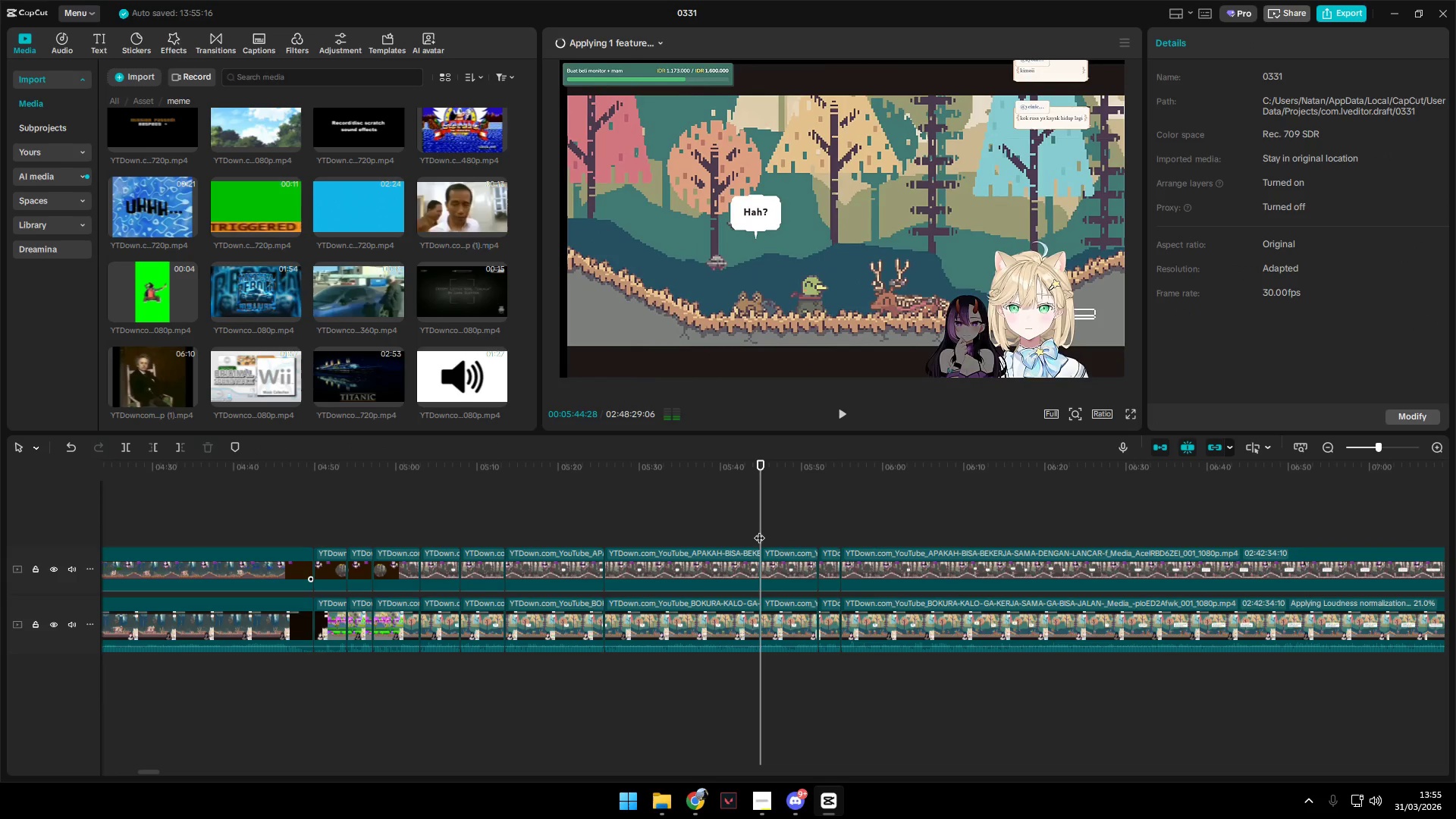 
key(Space)
 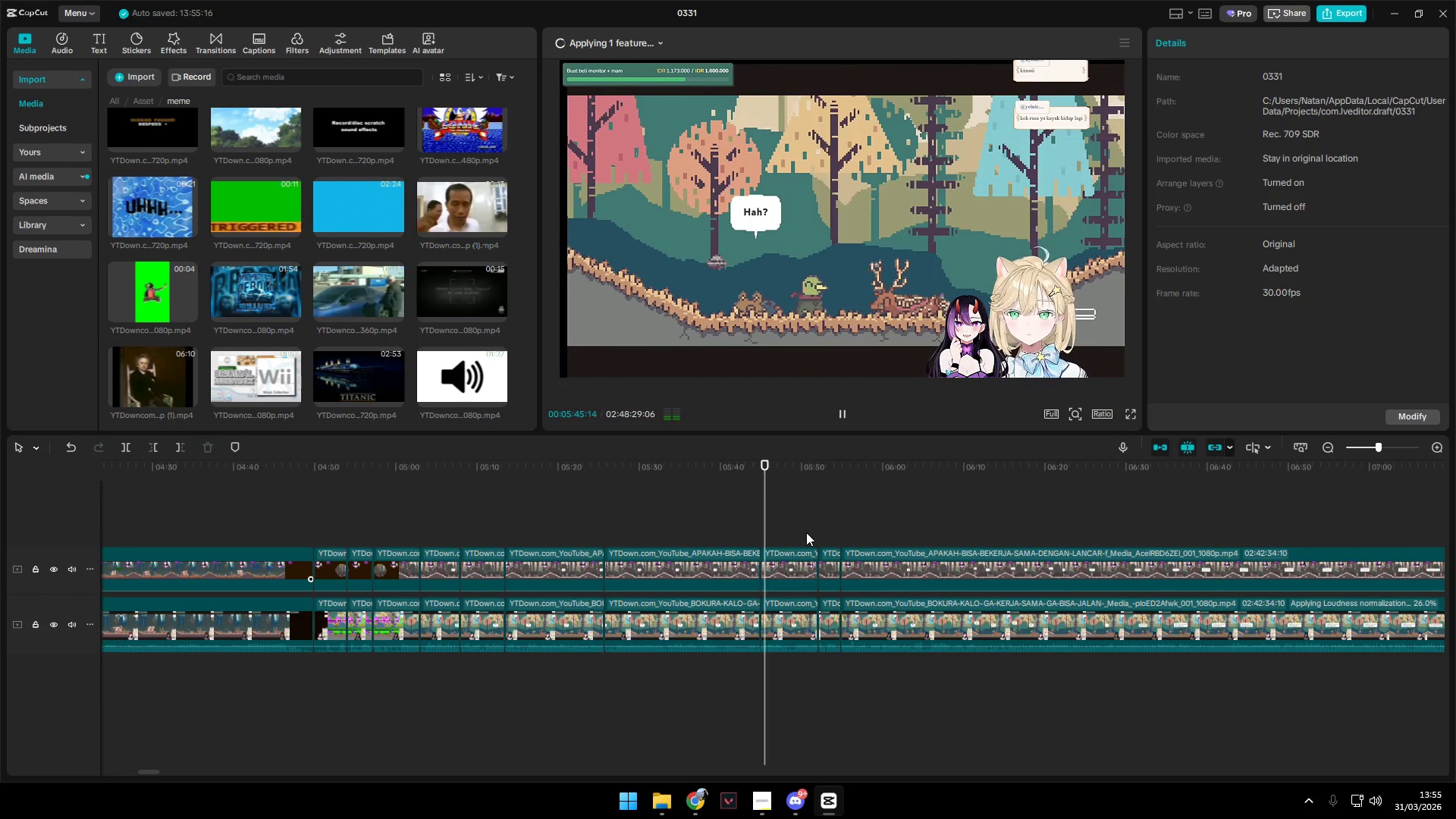 
key(Space)
 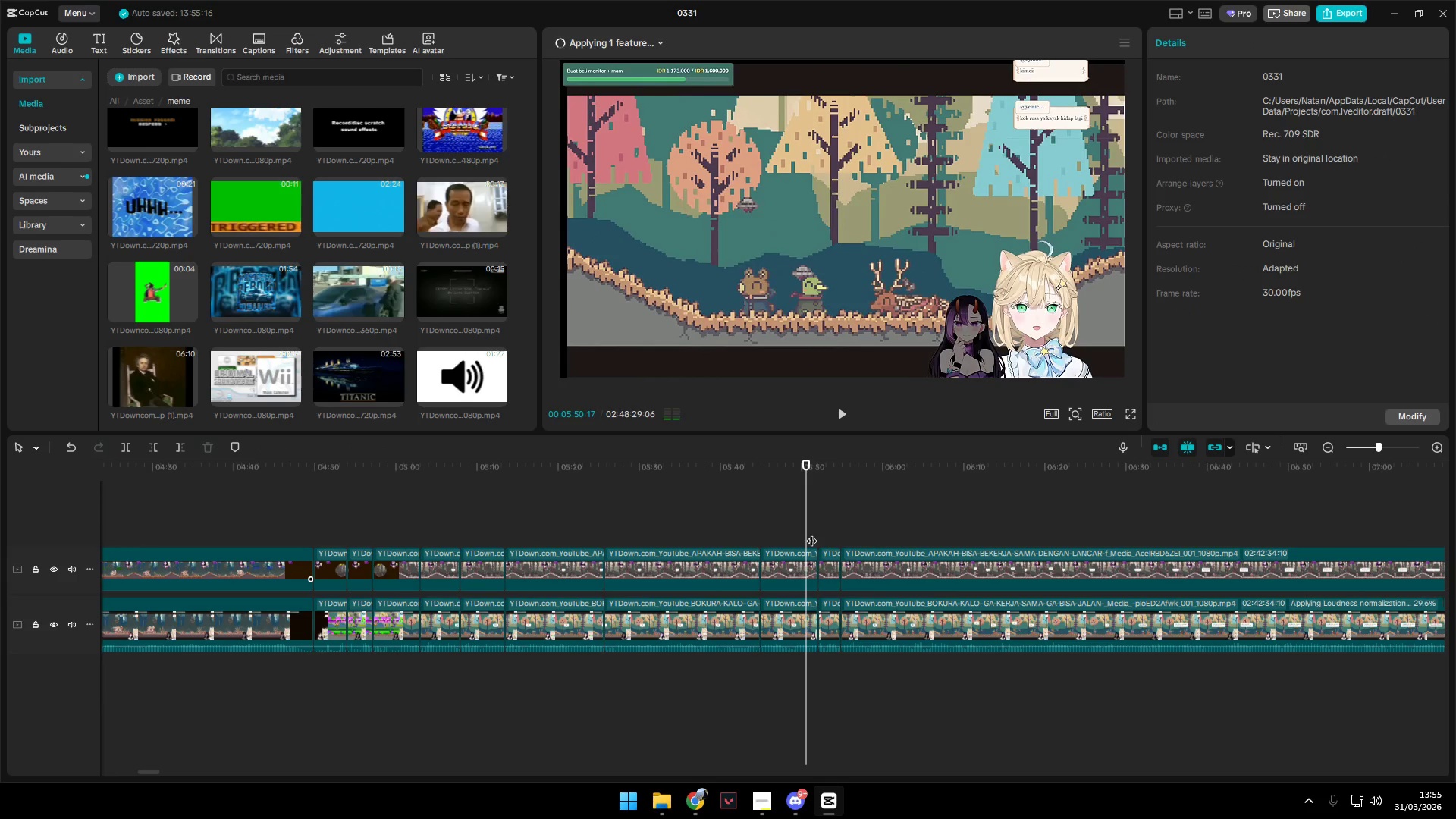 
key(Space)
 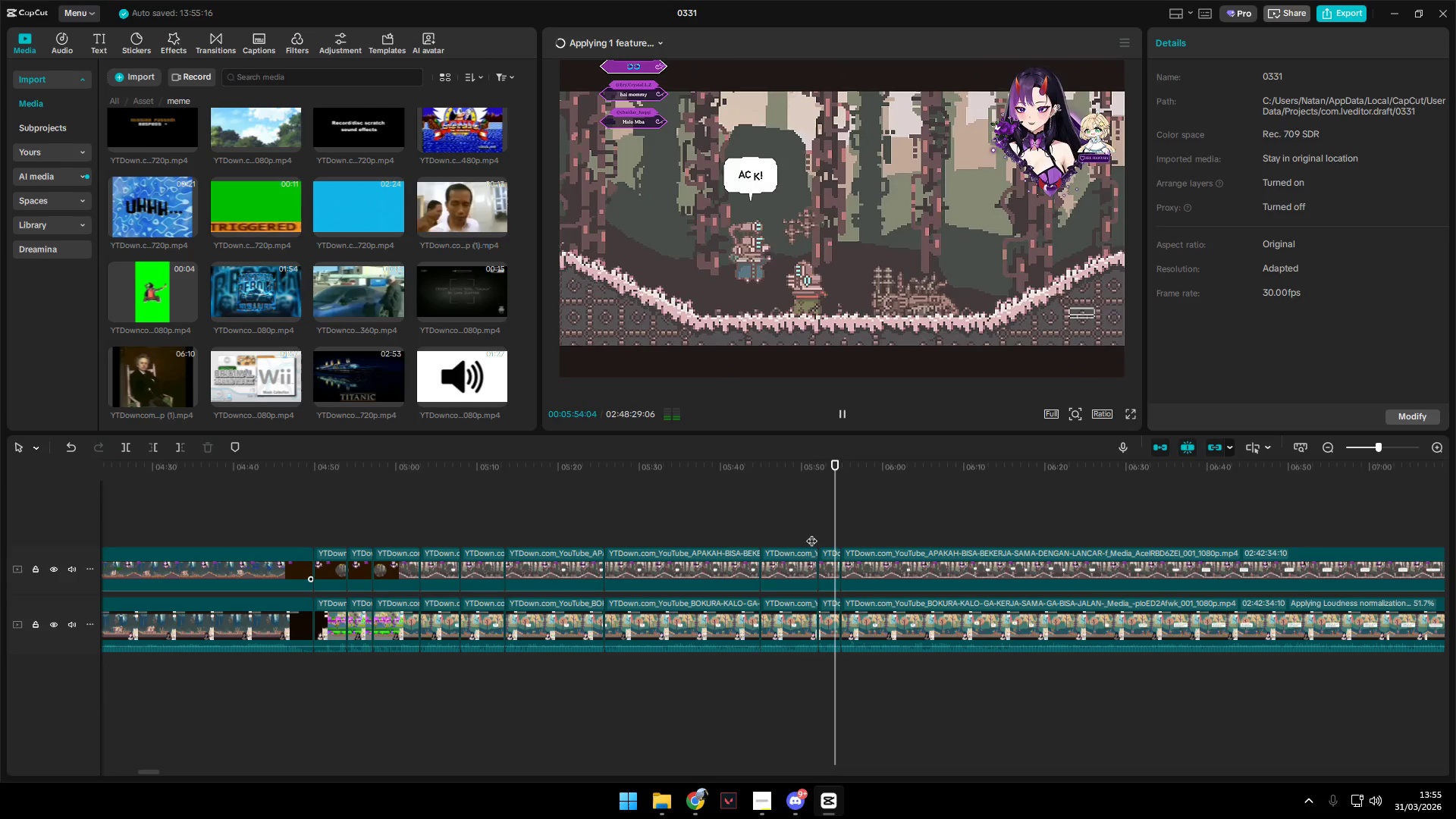 
wait(8.59)
 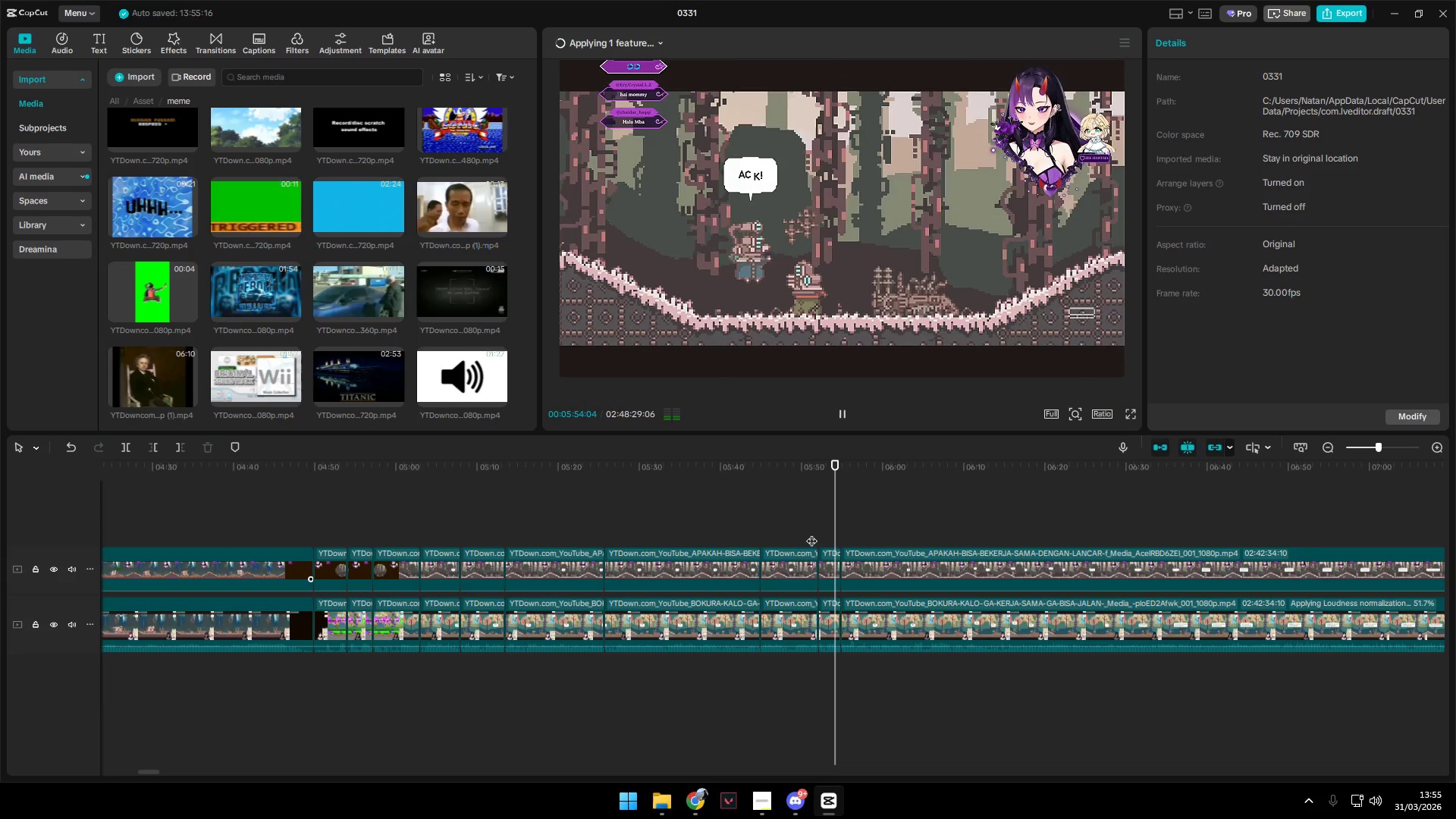 
hold_key(key=AltLeft, duration=1.47)
scroll: coordinate [811, 533], scroll_direction: down, amount: 2.0
 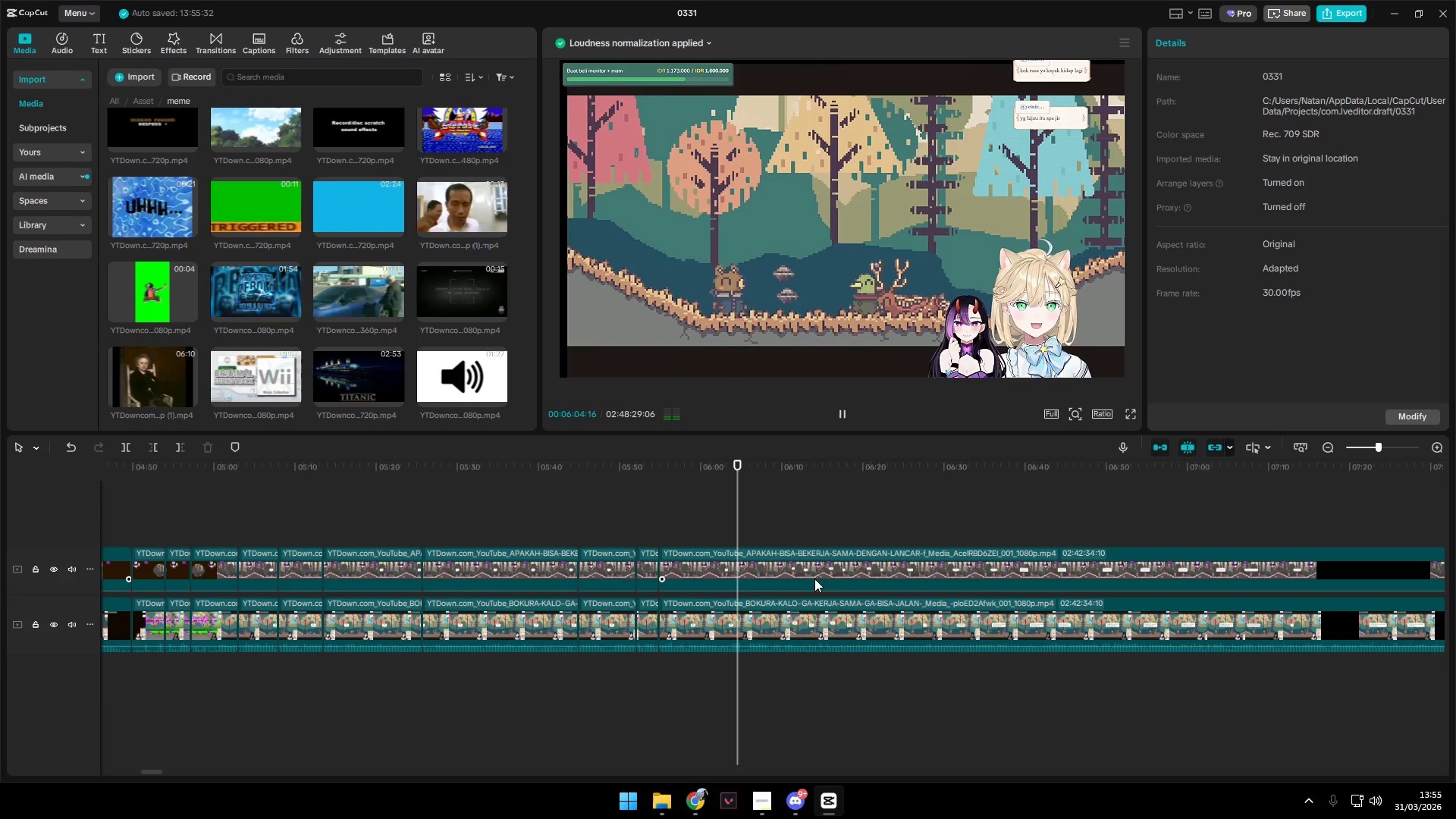 
wait(8.98)
 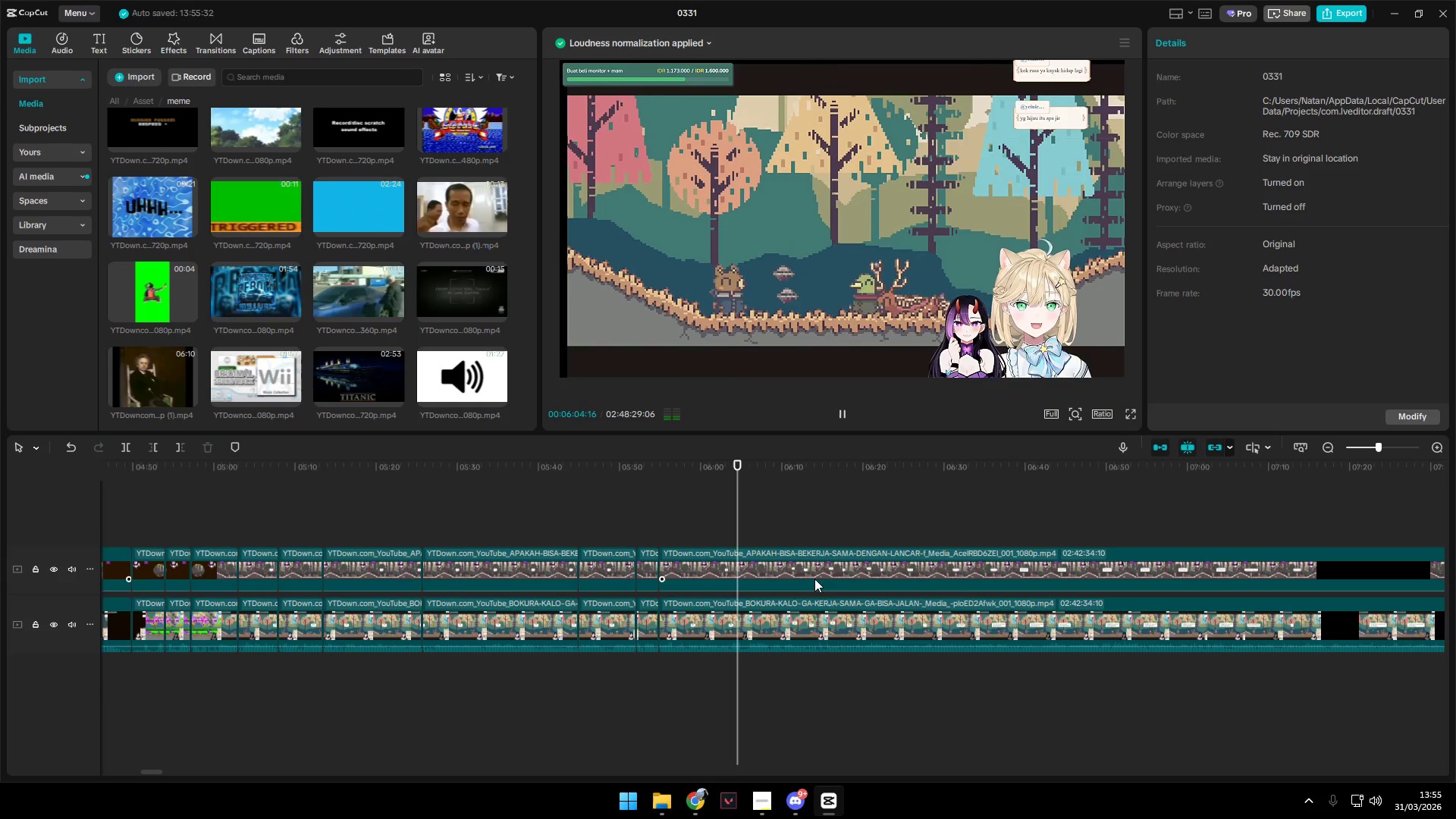 
key(Space)
 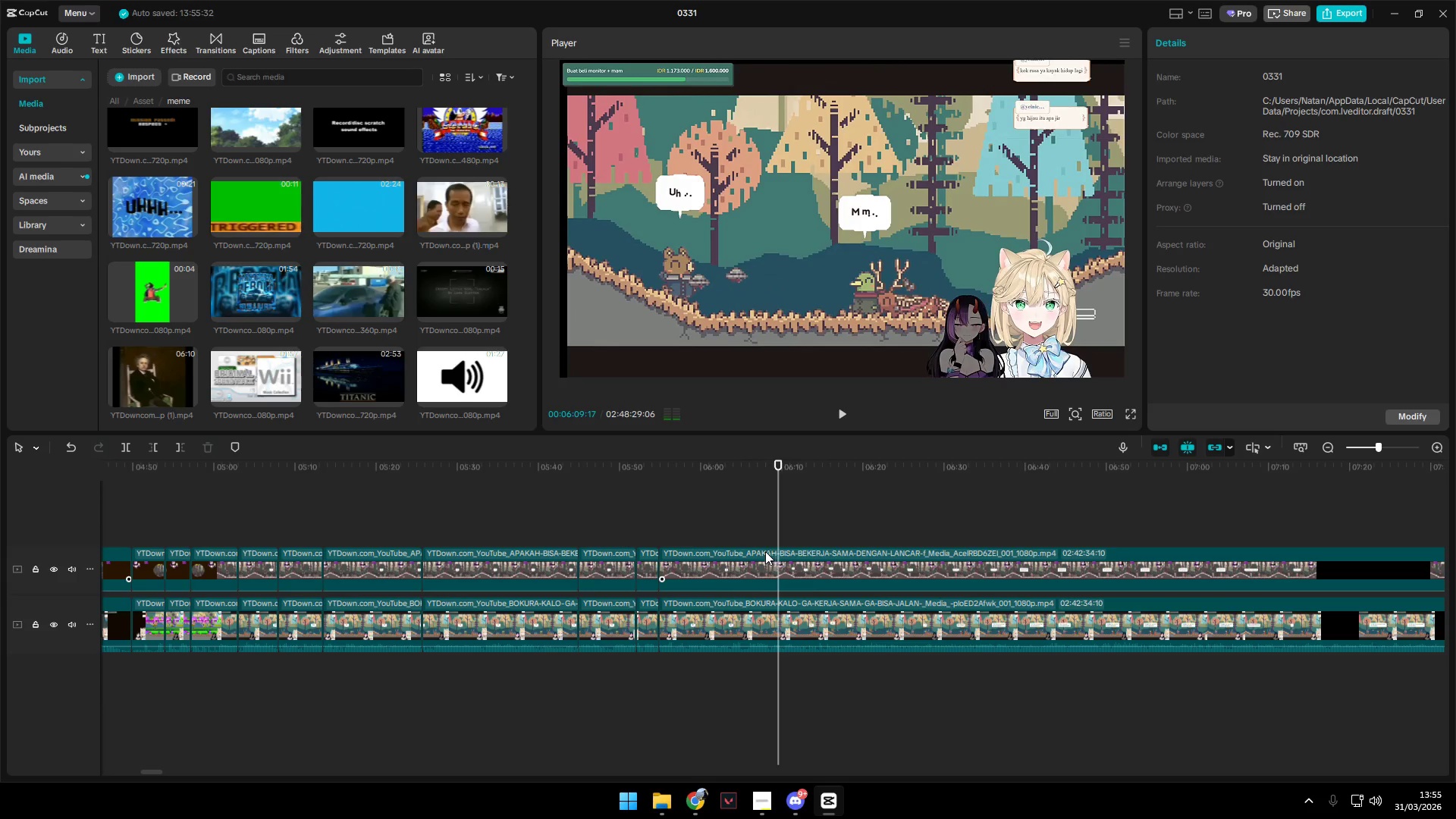 
left_click([745, 519])
 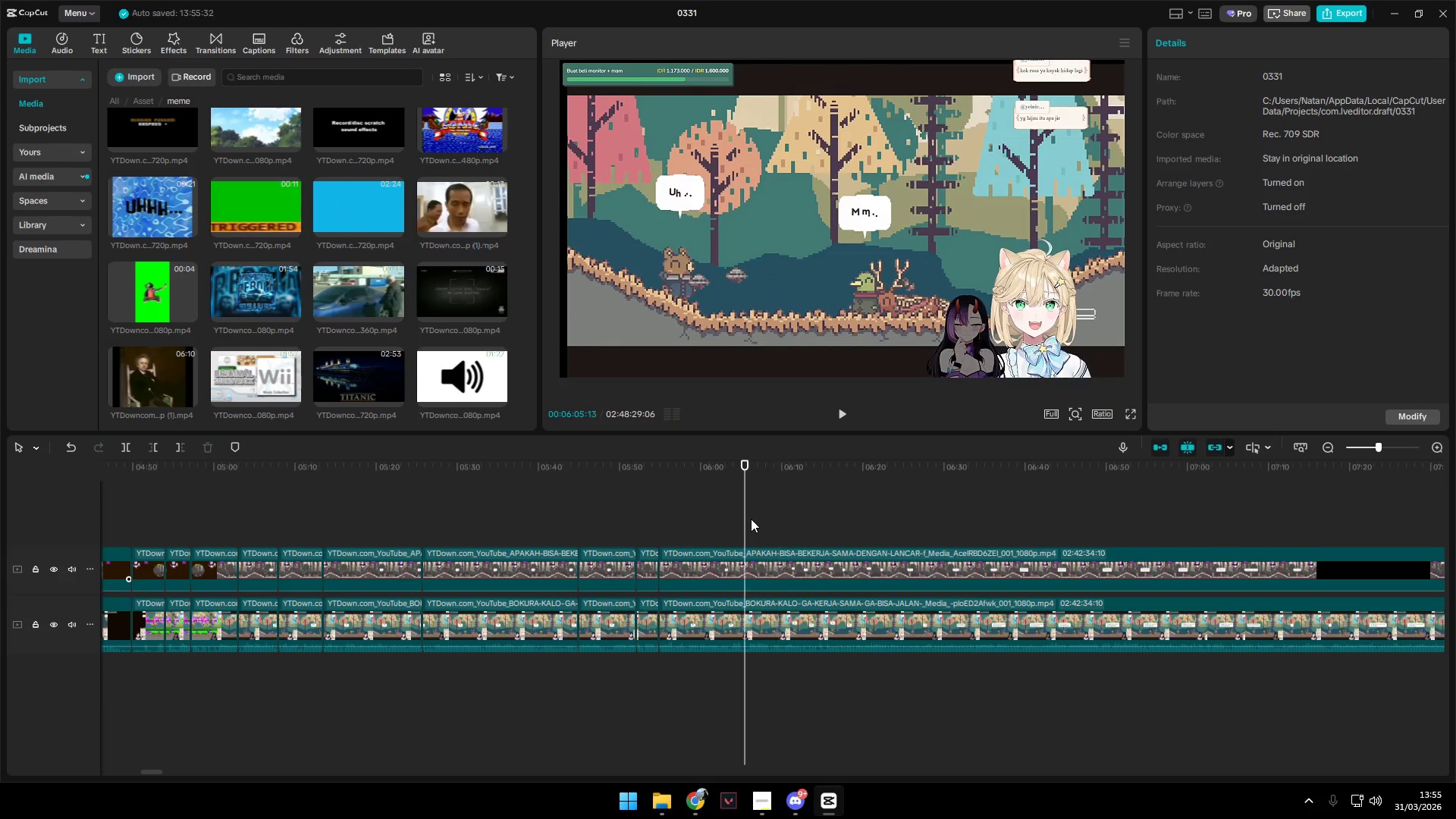 
key(Space)
 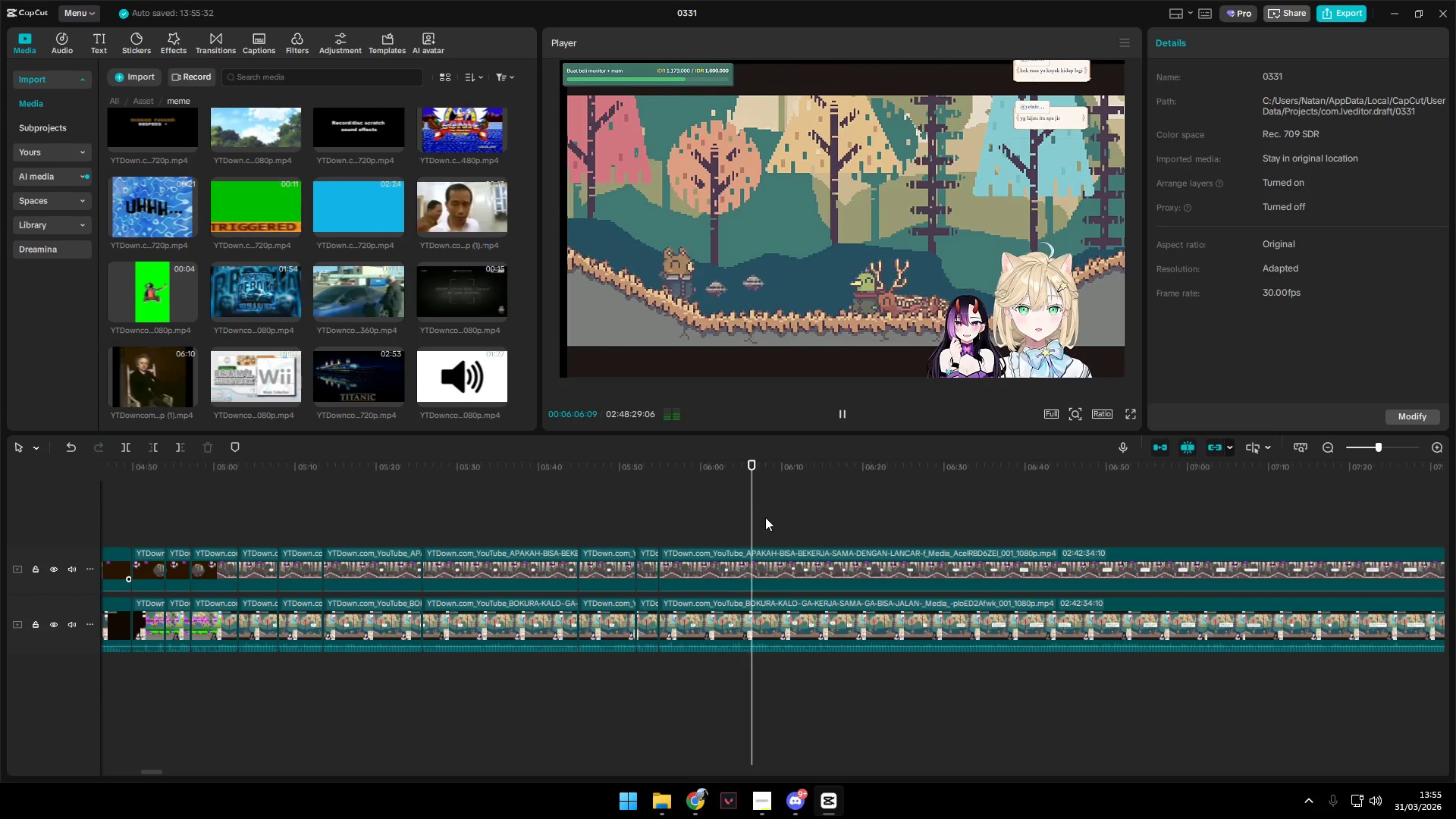 
key(Space)
 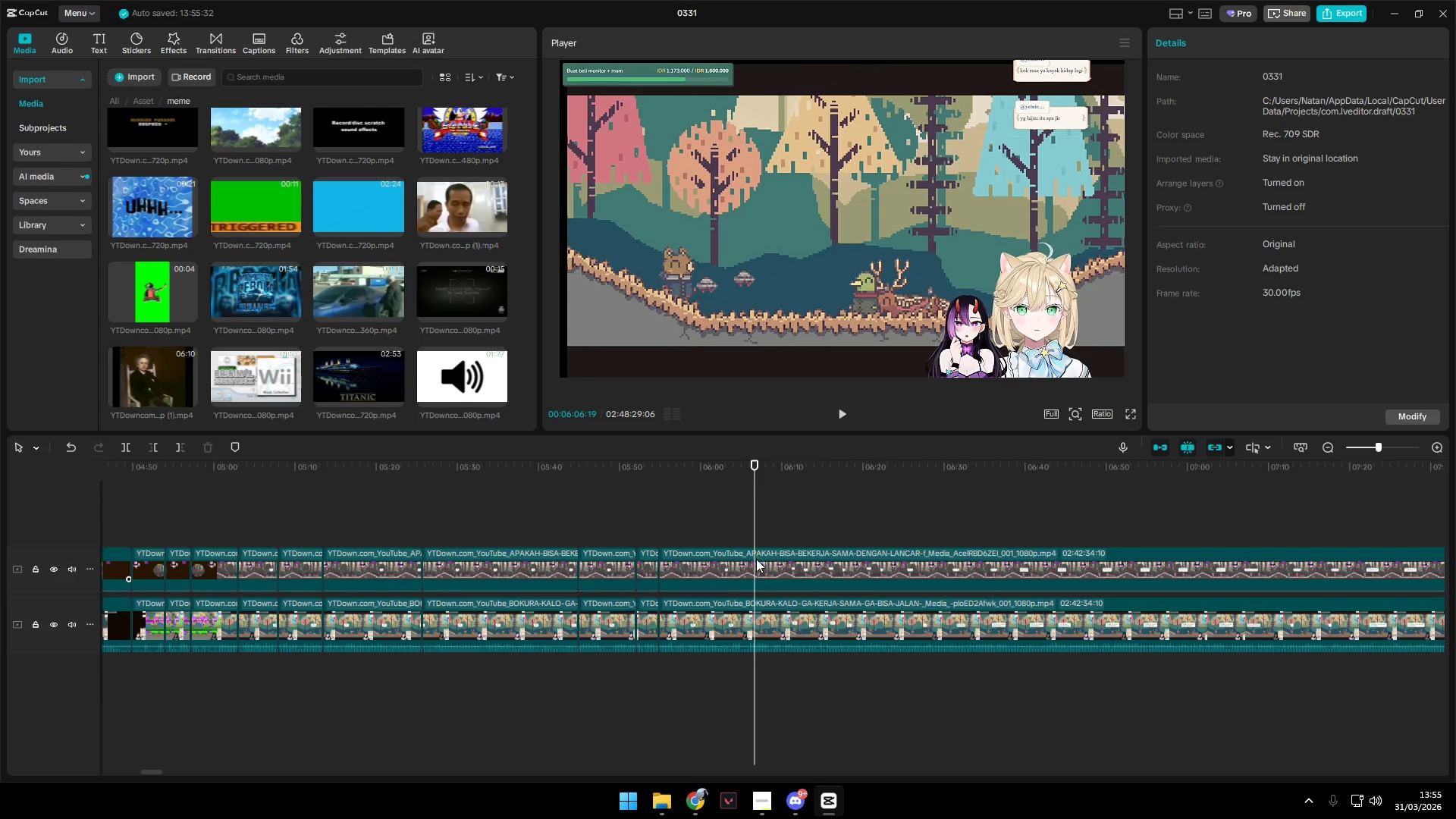 
key(Shift+E)
 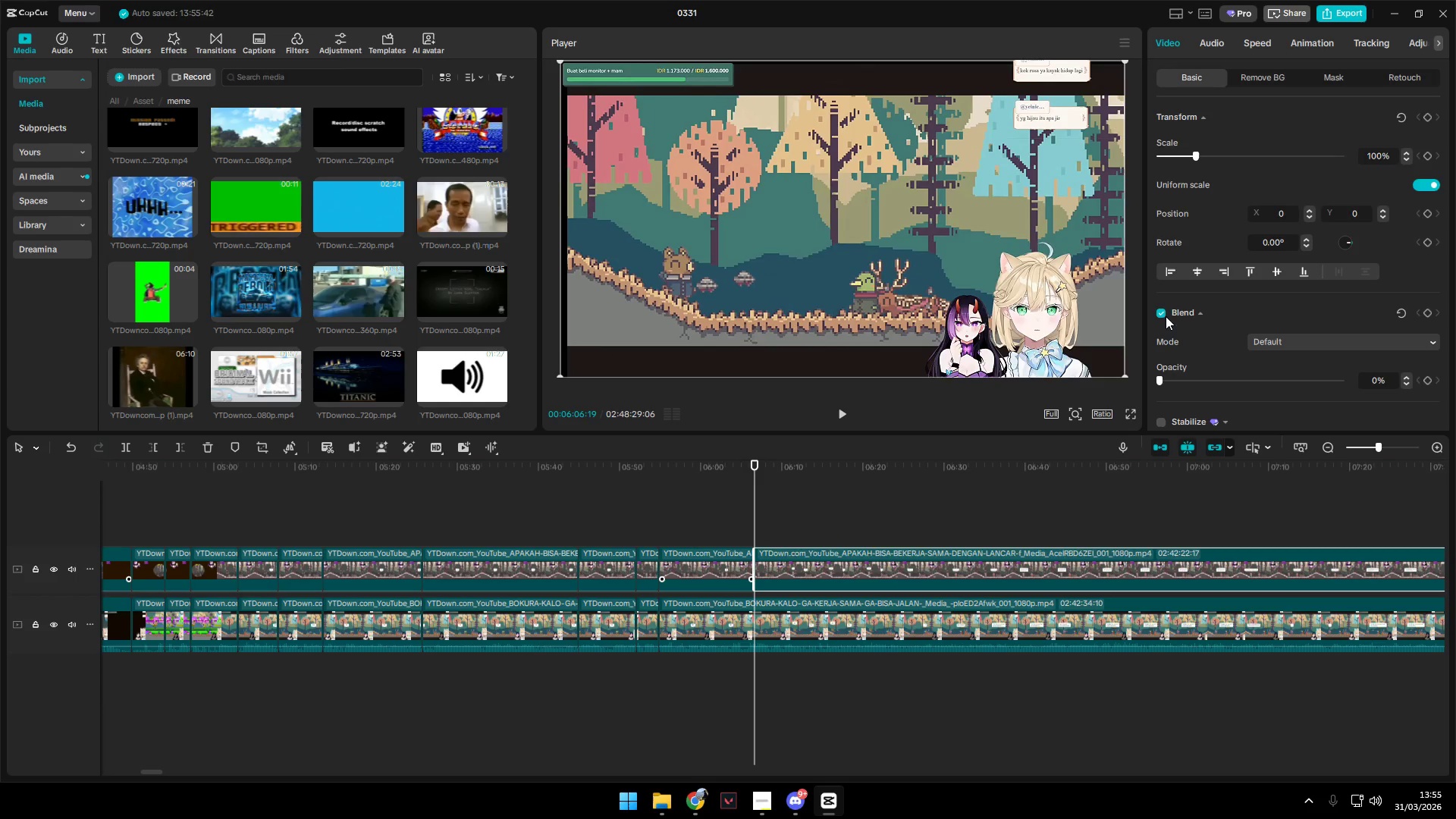 
left_click_drag(start_coordinate=[1160, 379], to_coordinate=[1455, 394])
 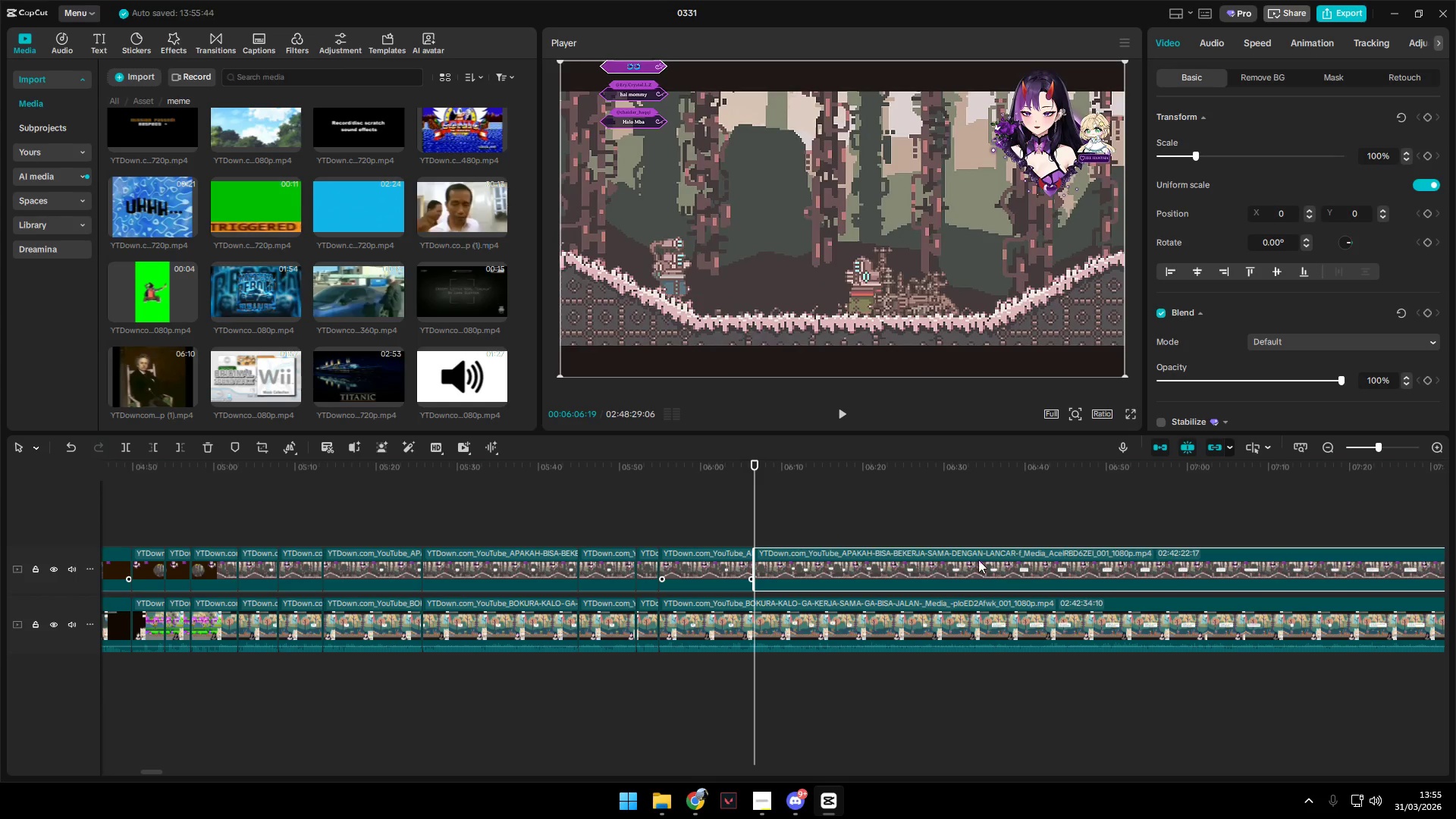 
key(Space)
 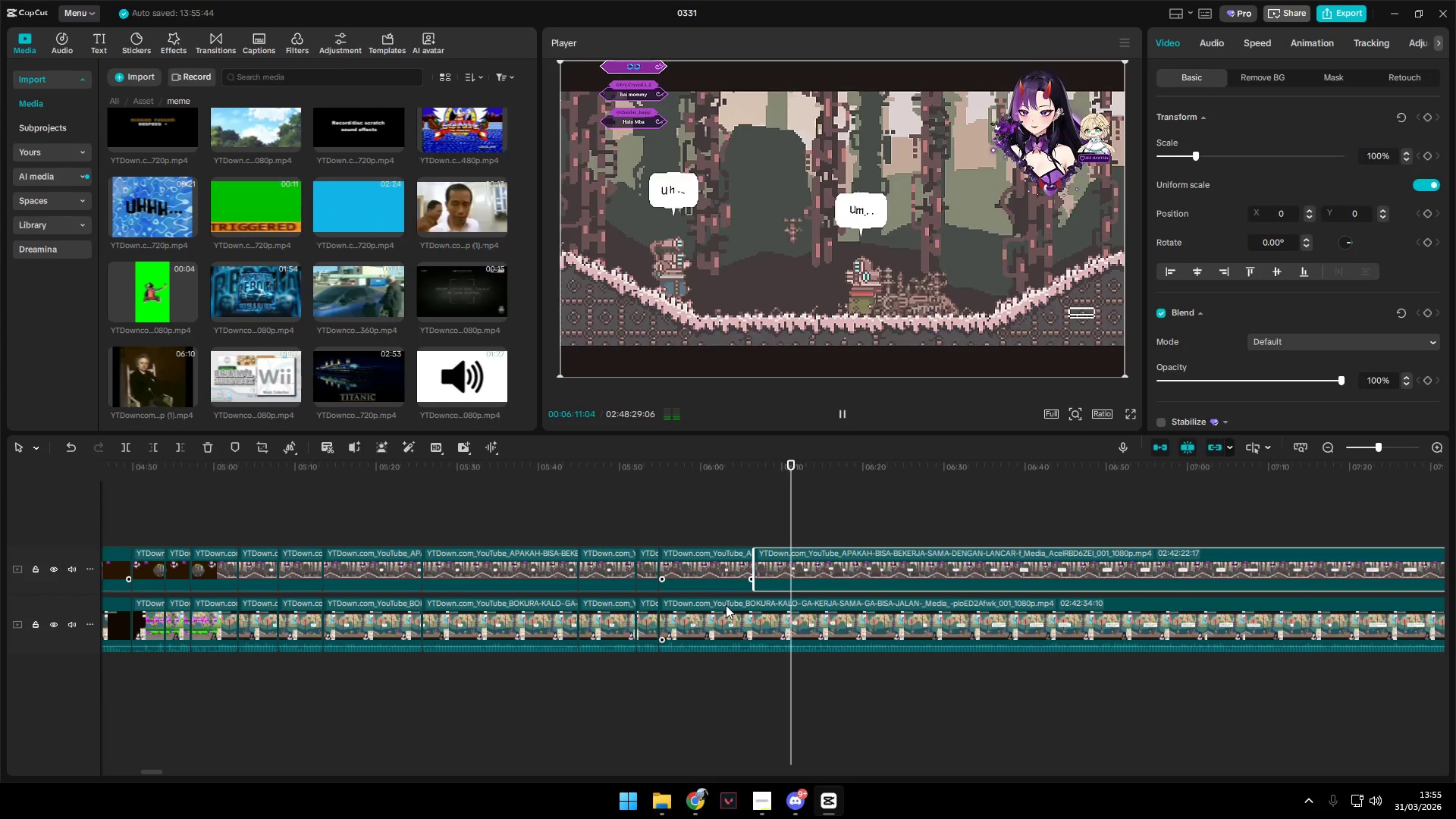 
wait(6.09)
 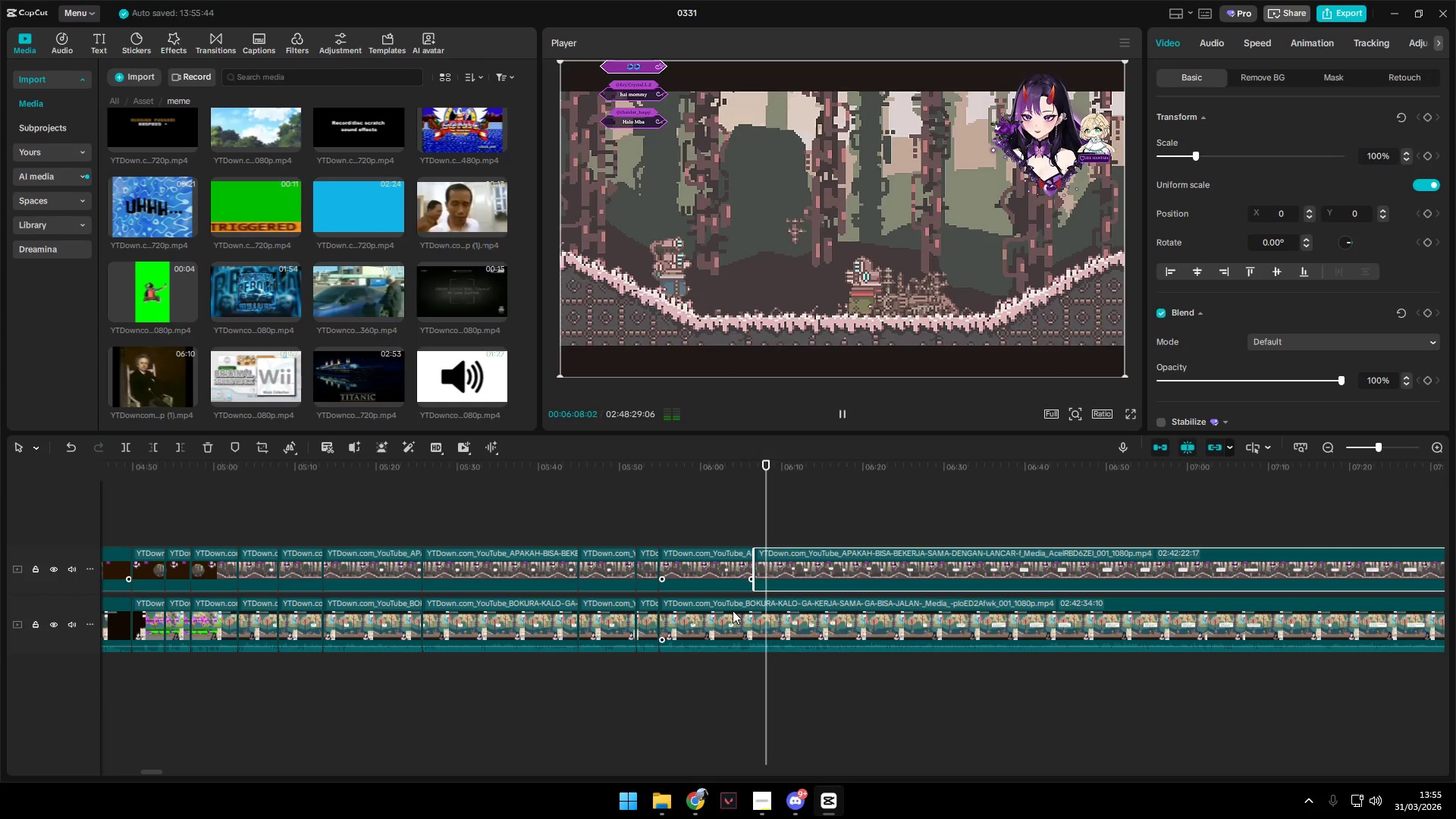 
key(Space)
 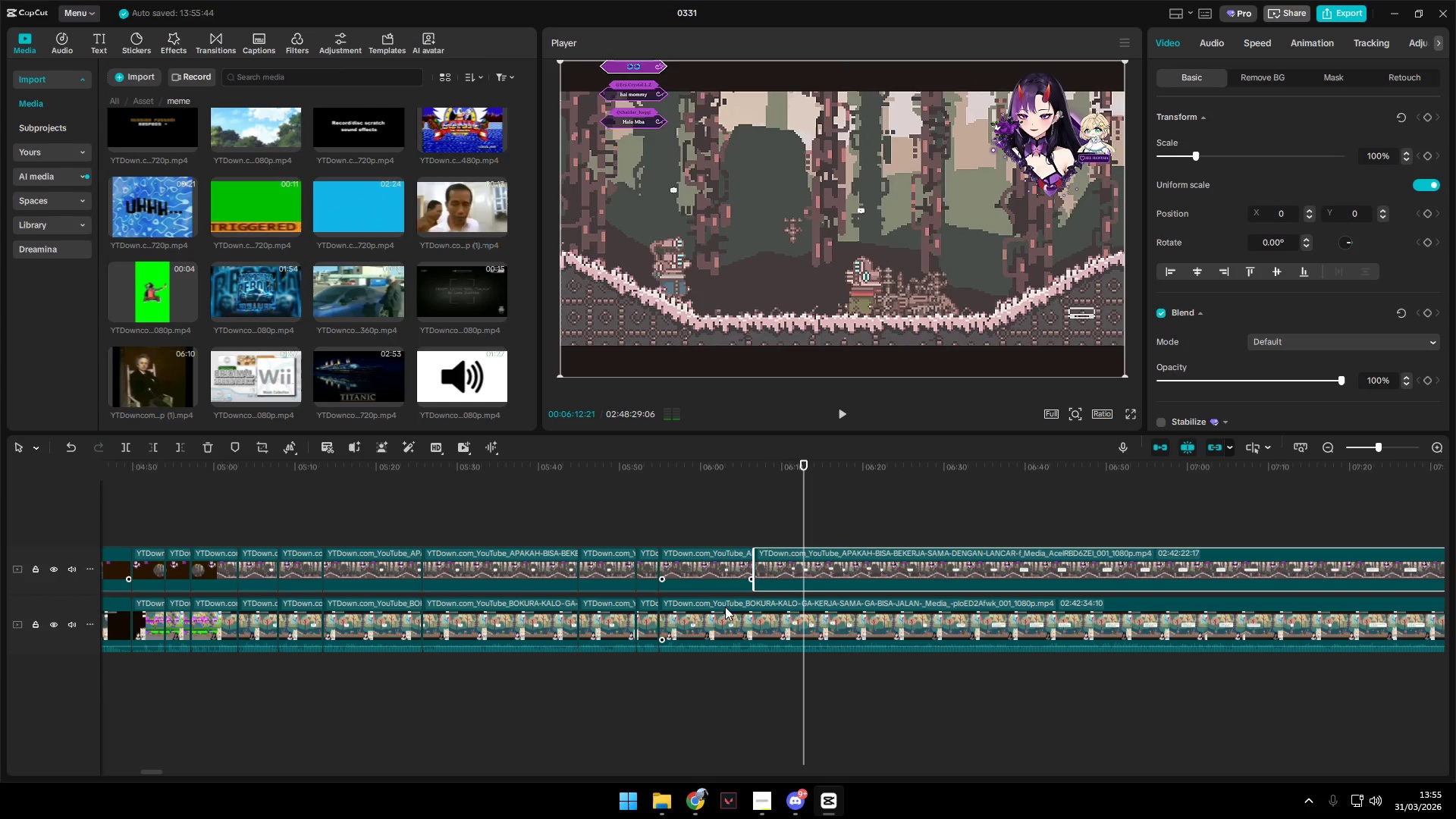 
left_click([842, 556])
 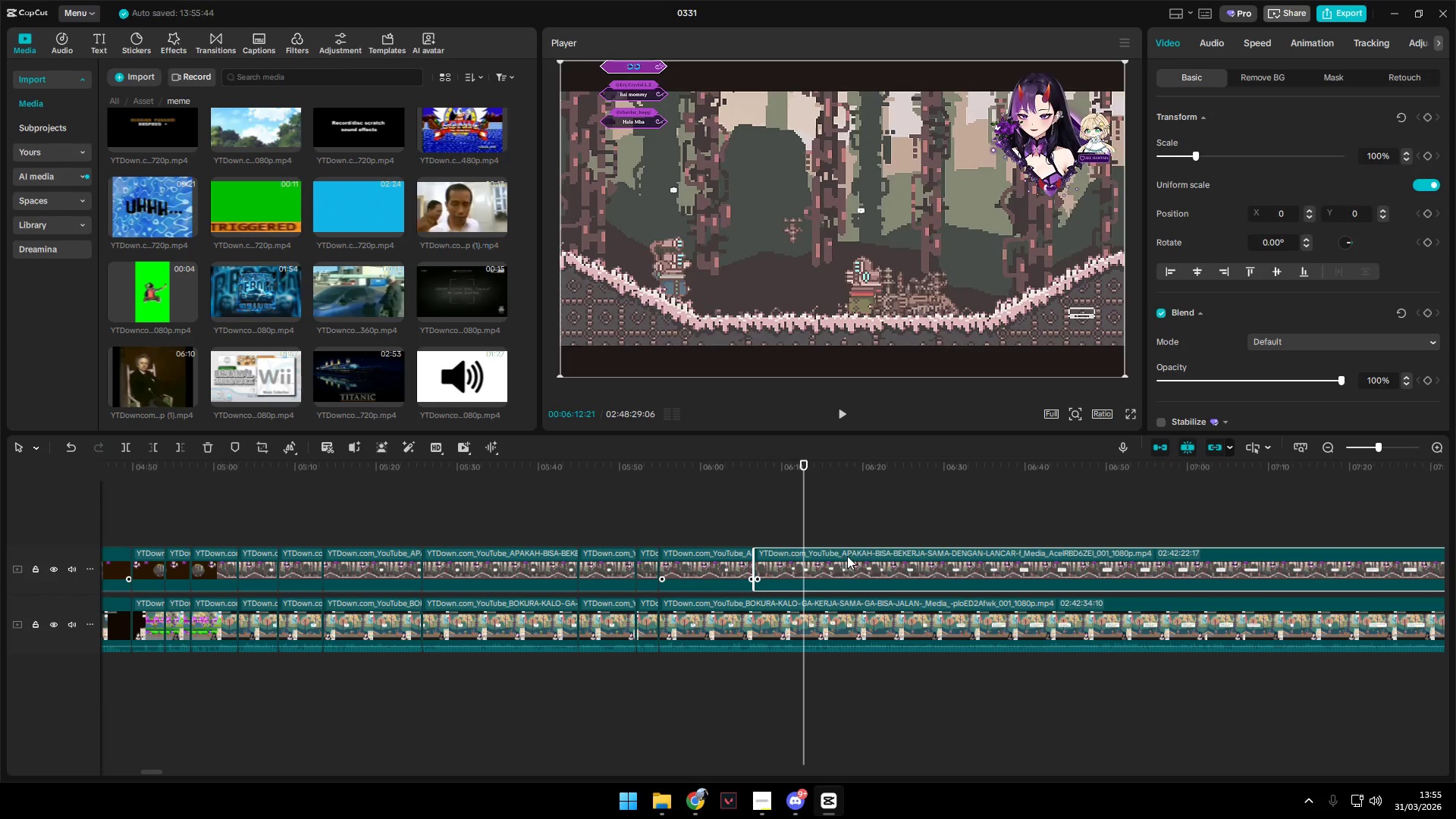 
key(Shift+E)
 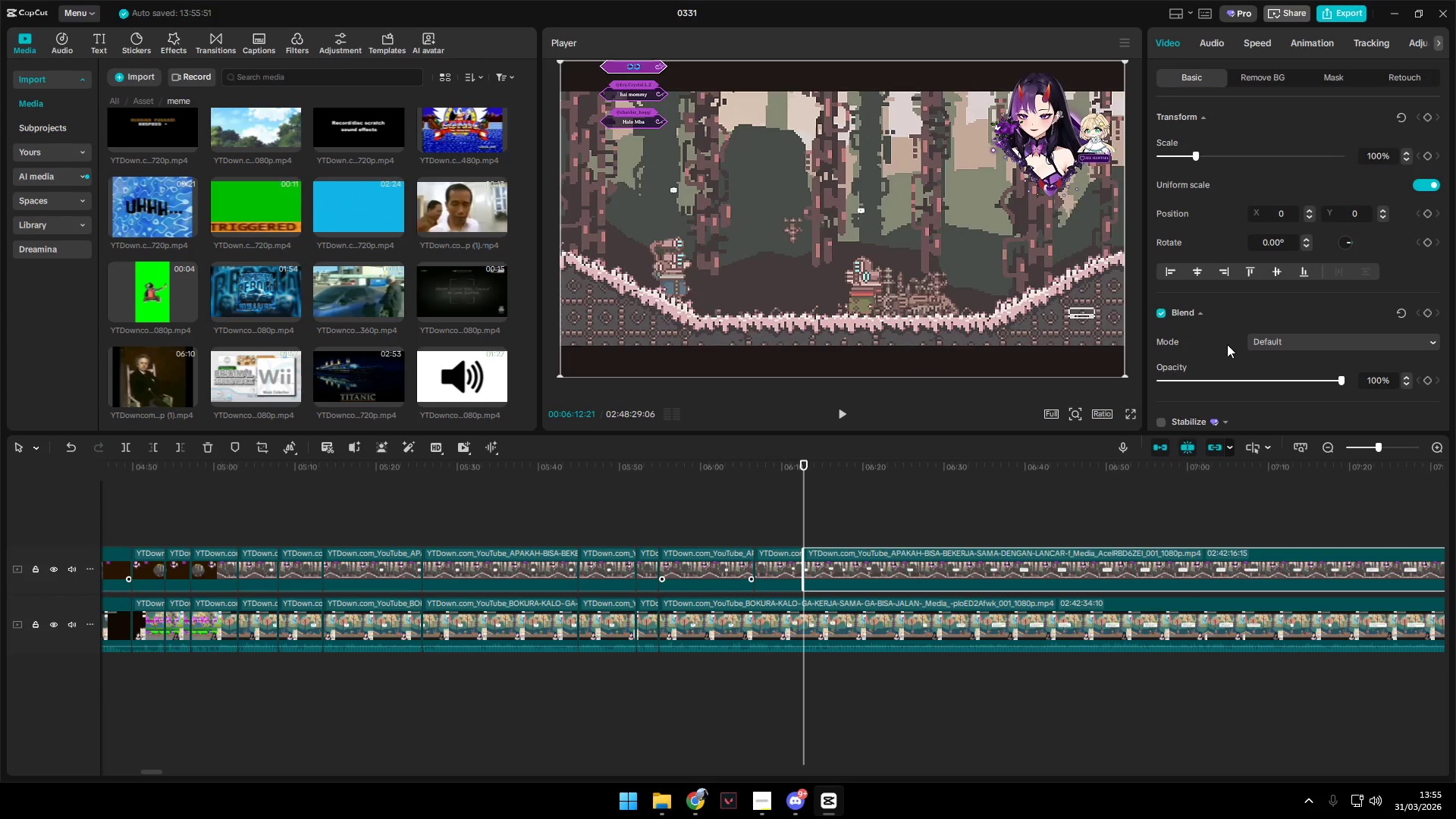 
left_click_drag(start_coordinate=[1213, 378], to_coordinate=[996, 415])
 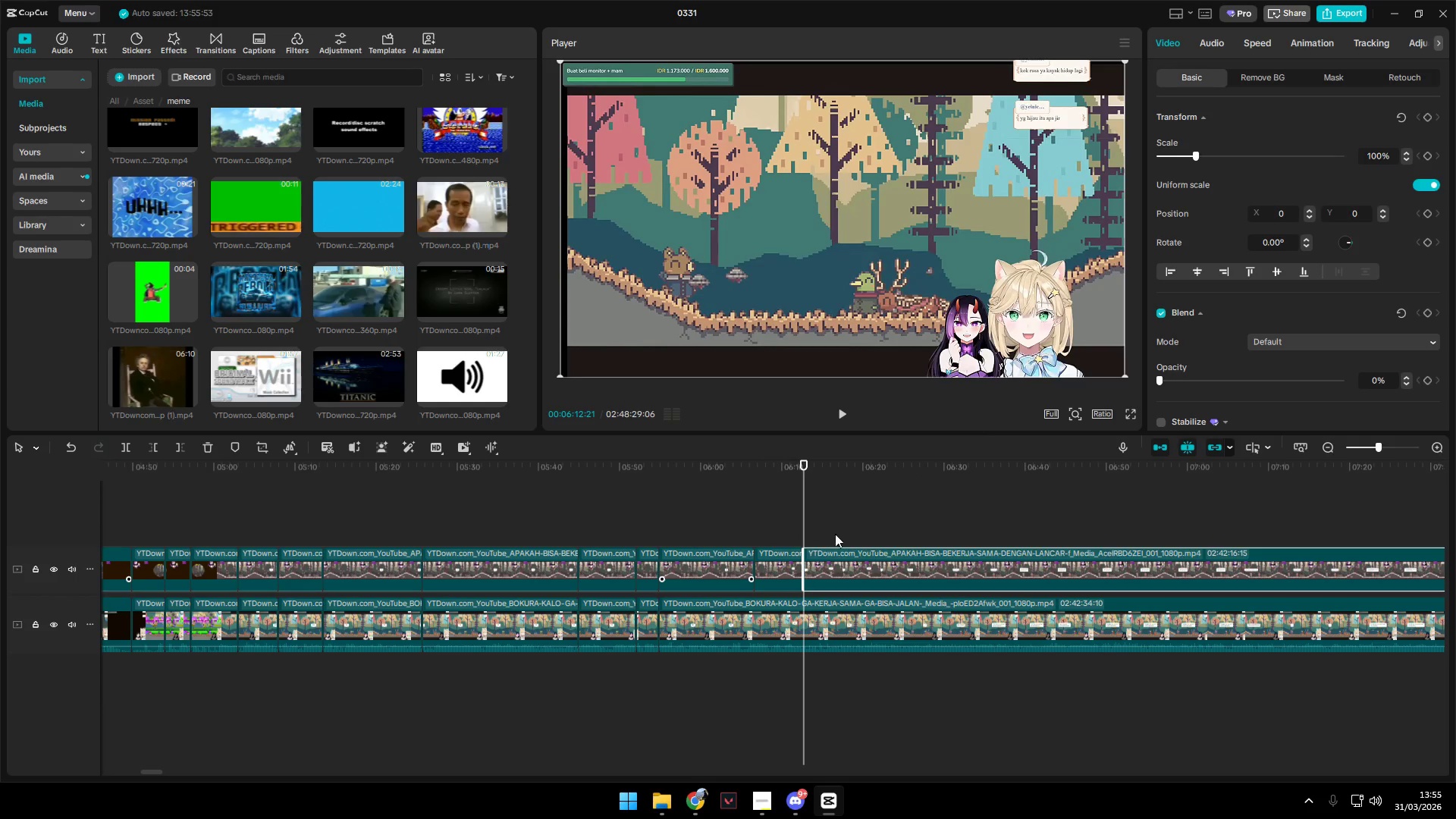 
key(Space)
 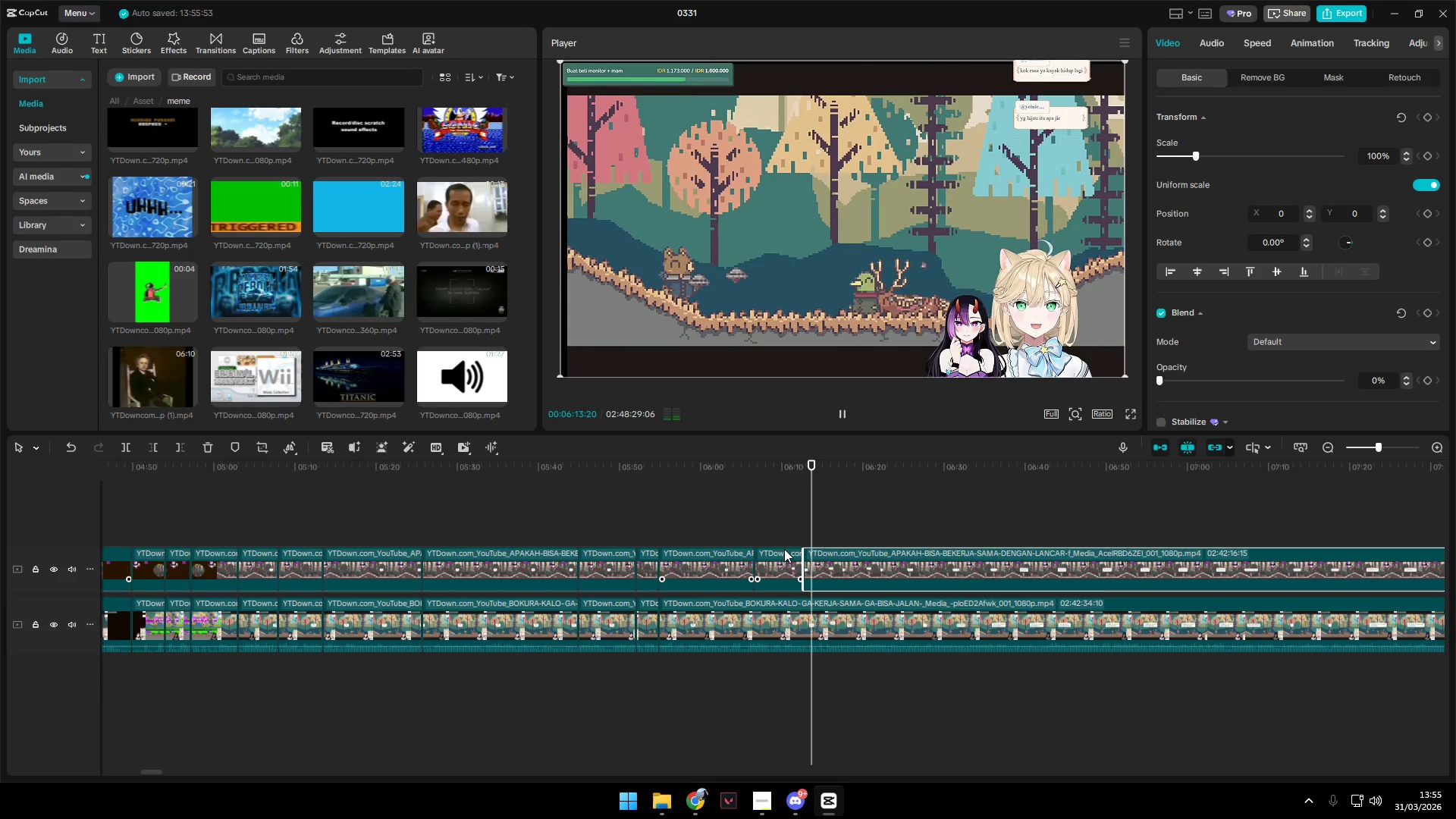 
key(Space)
 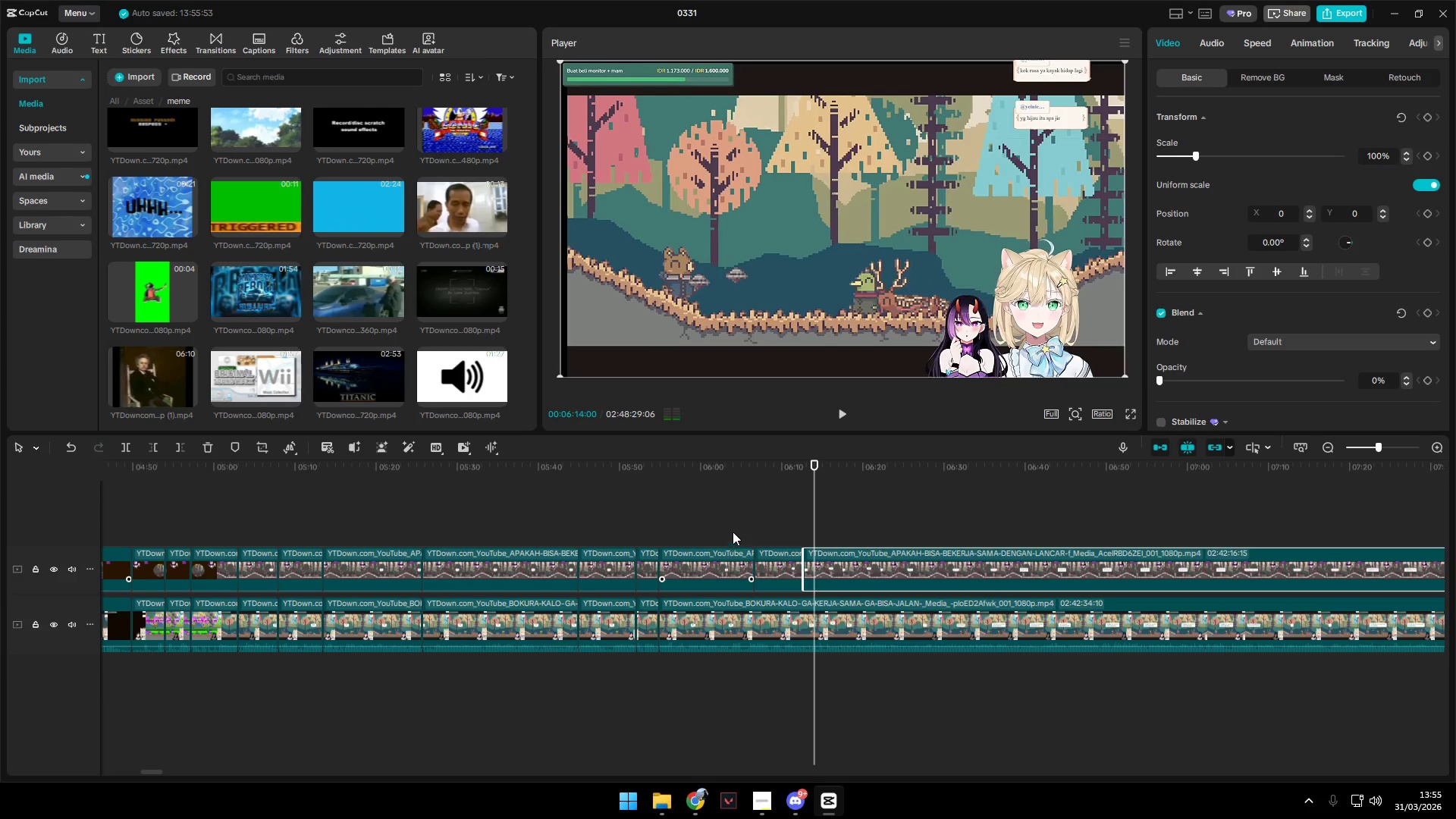 
left_click([738, 525])
 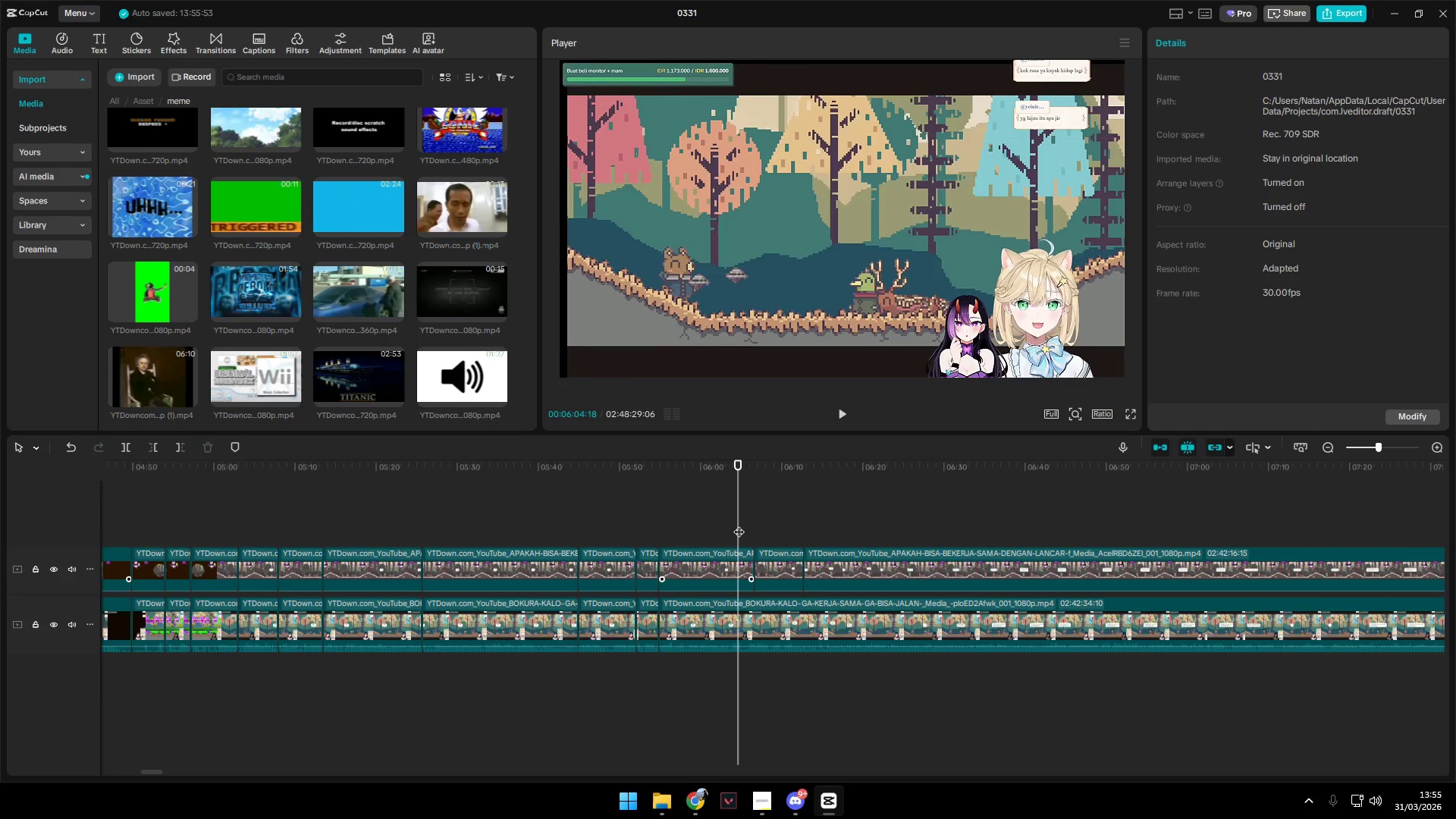 
key(Space)
 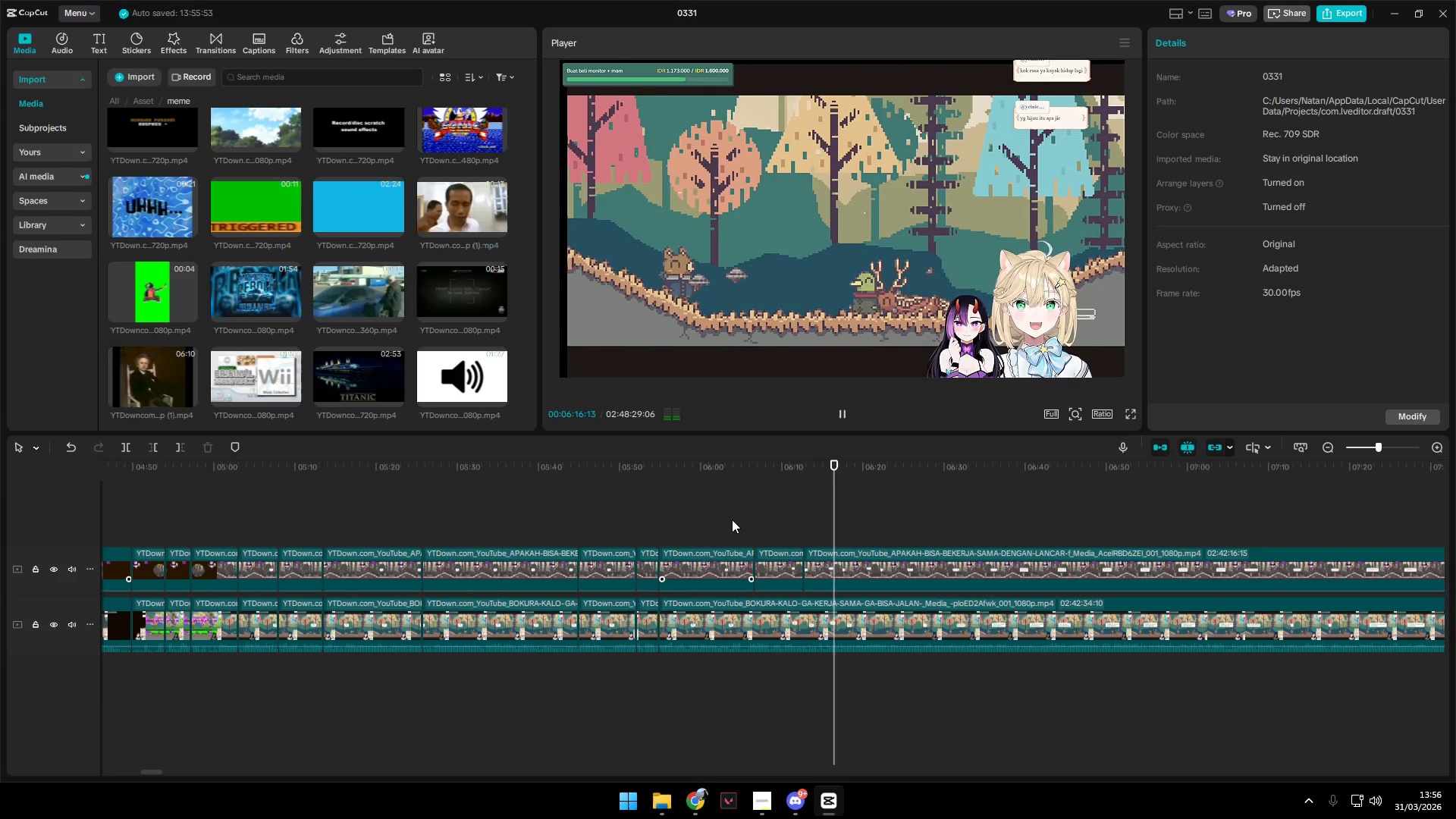 
wait(16.94)
 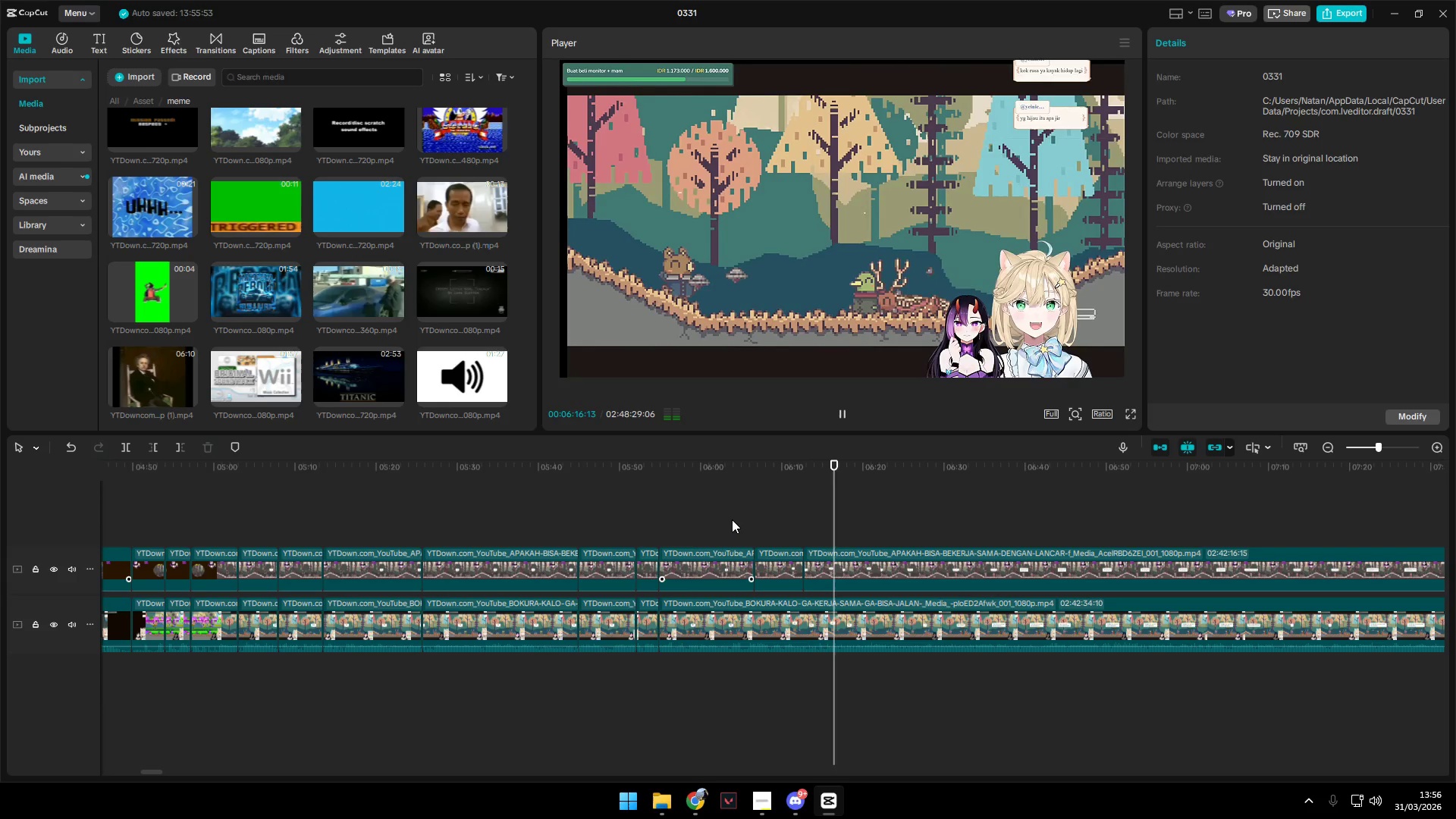 
key(Space)
 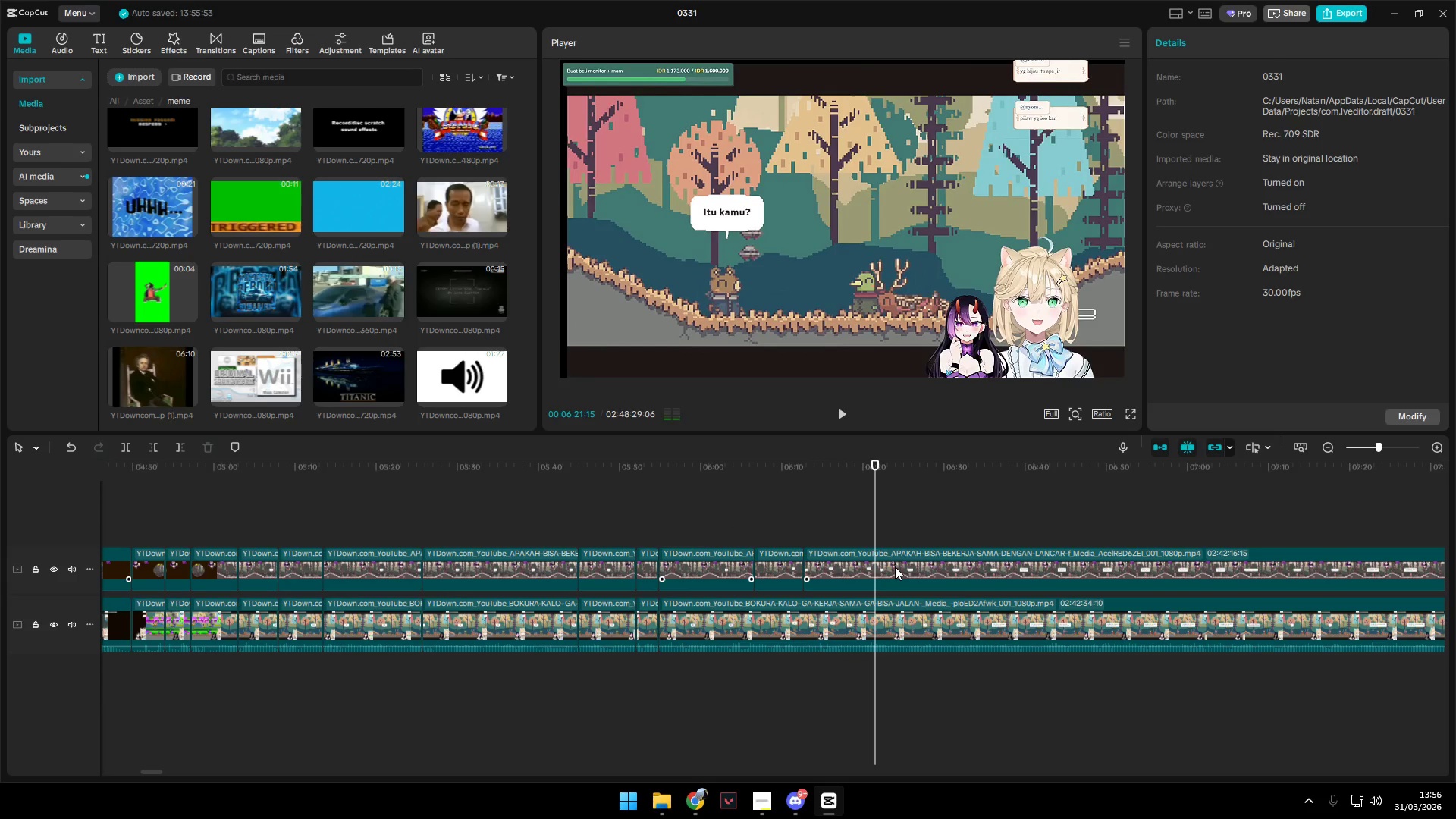 
key(Space)
 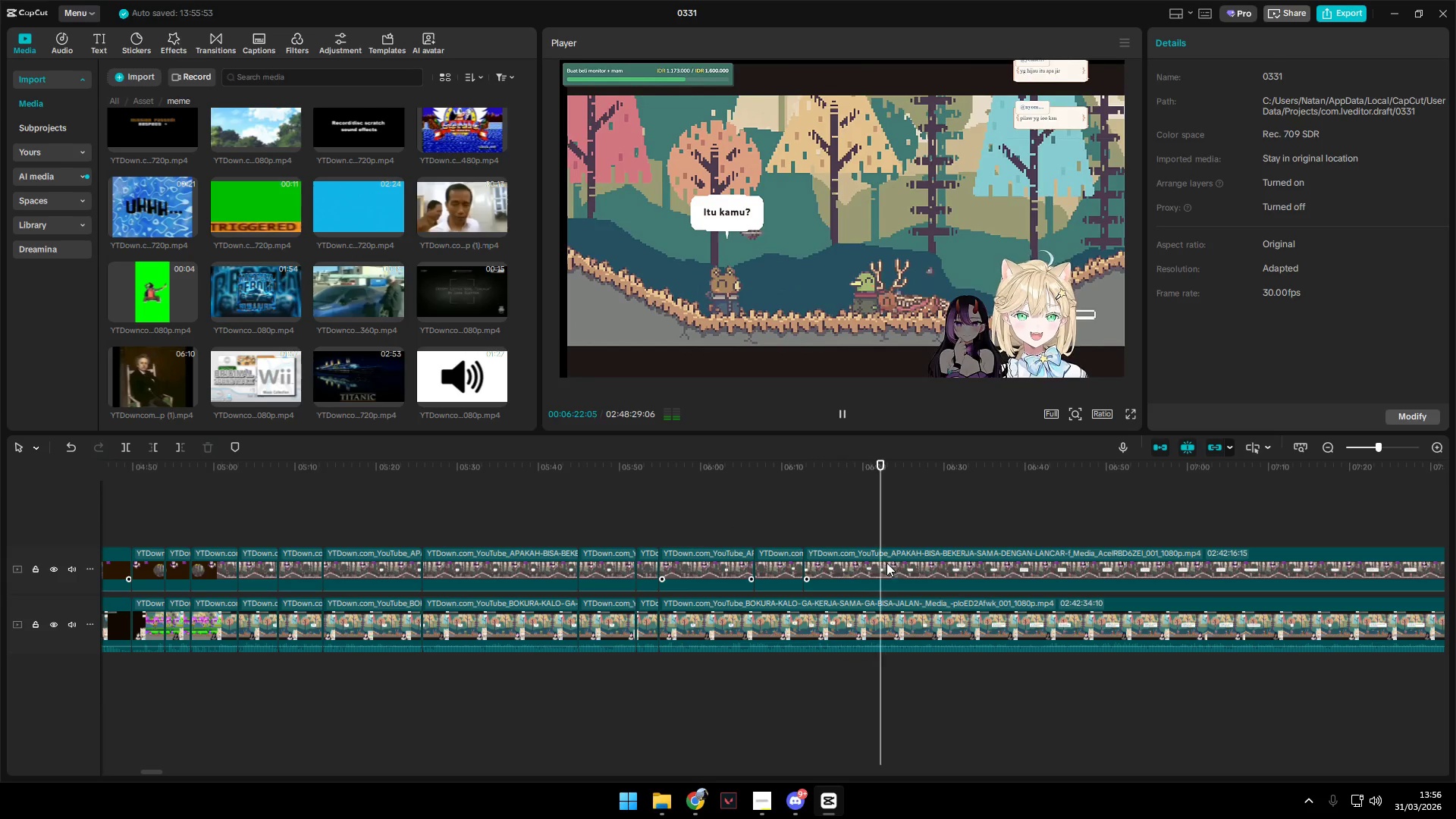 
left_click([861, 532])
 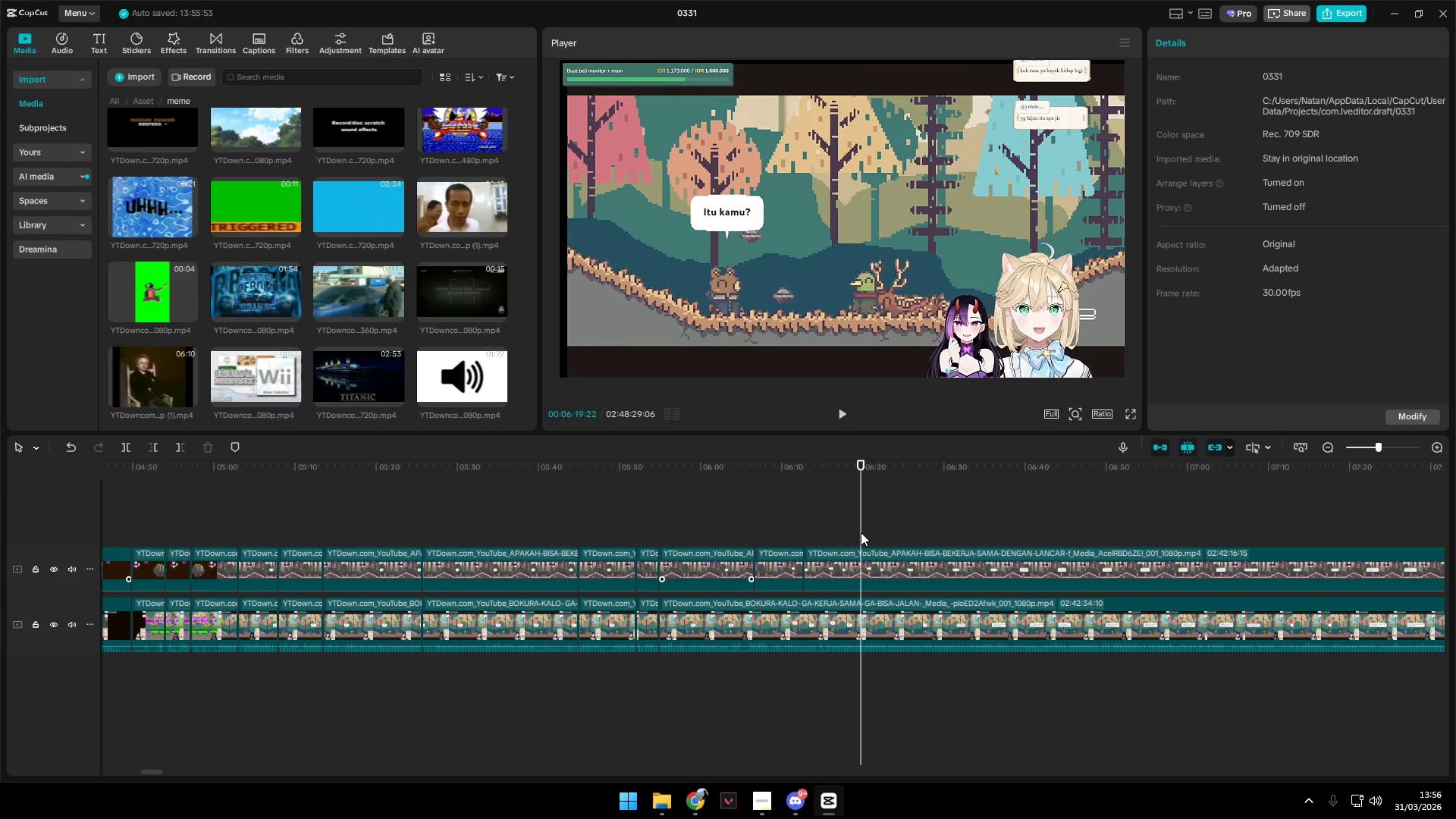 
left_click_drag(start_coordinate=[861, 532], to_coordinate=[848, 530])
 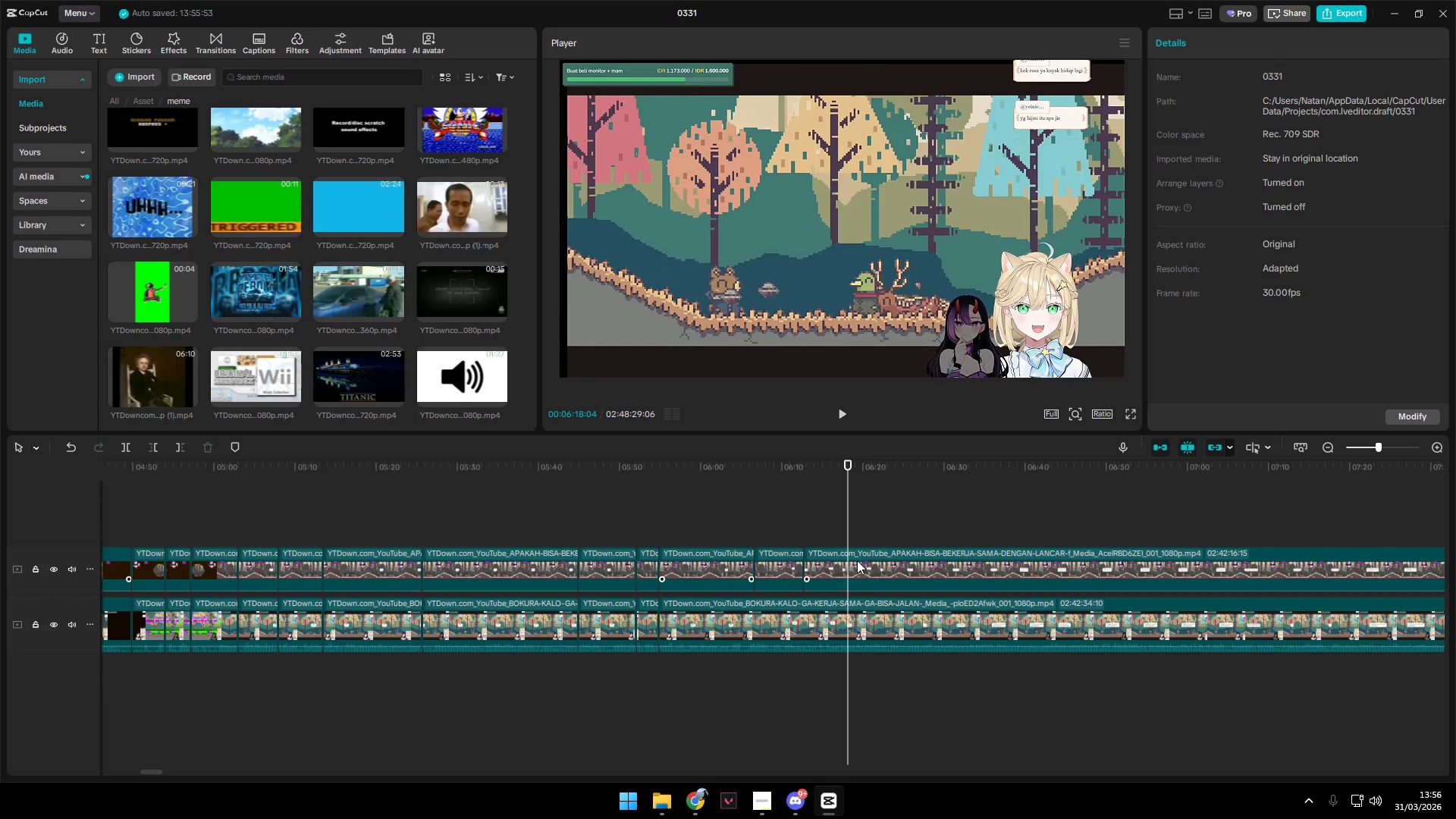 
left_click([854, 560])
 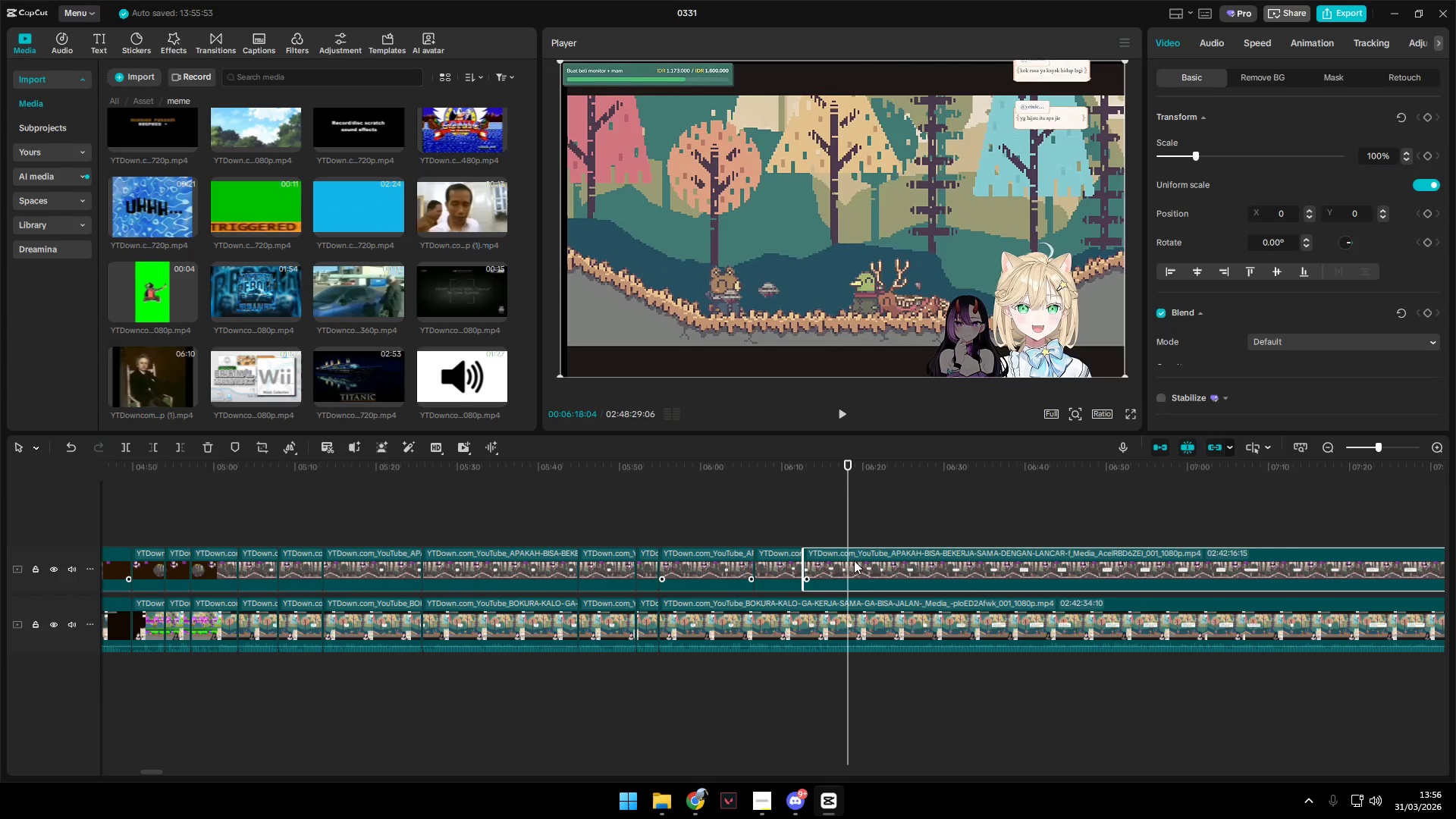 
key(Shift+E)
 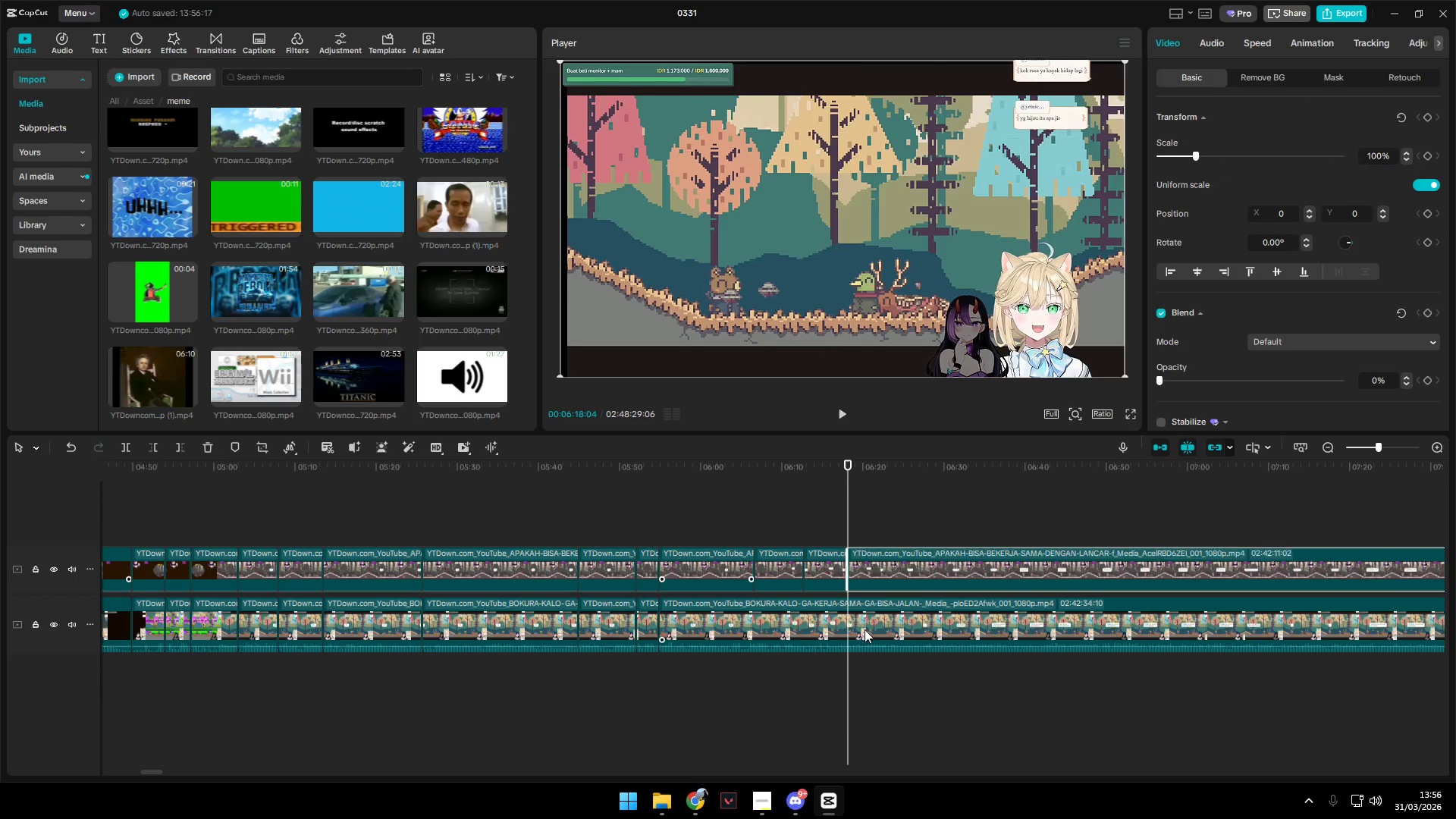 
left_click([864, 629])
 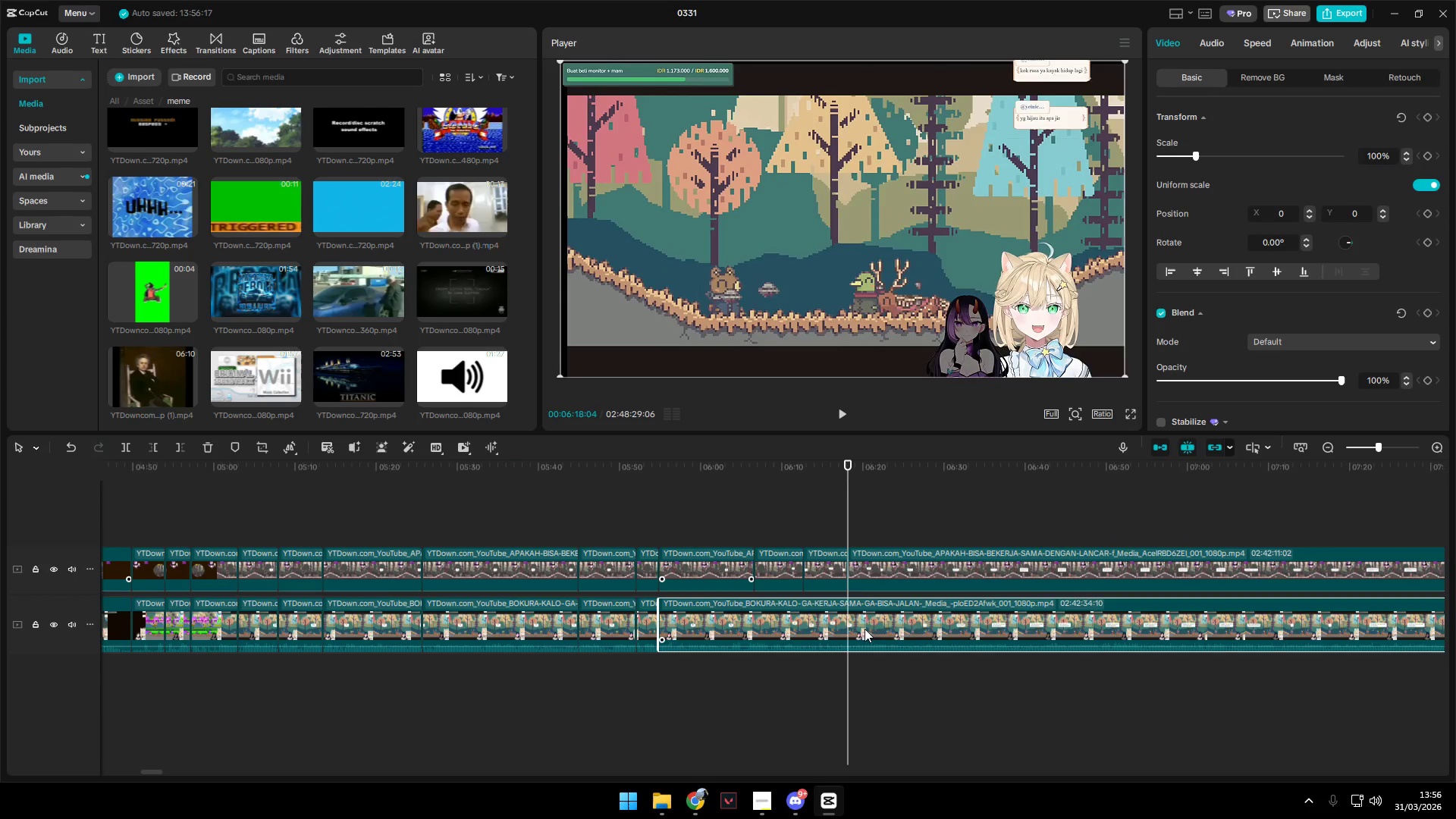 
key(Shift+E)
 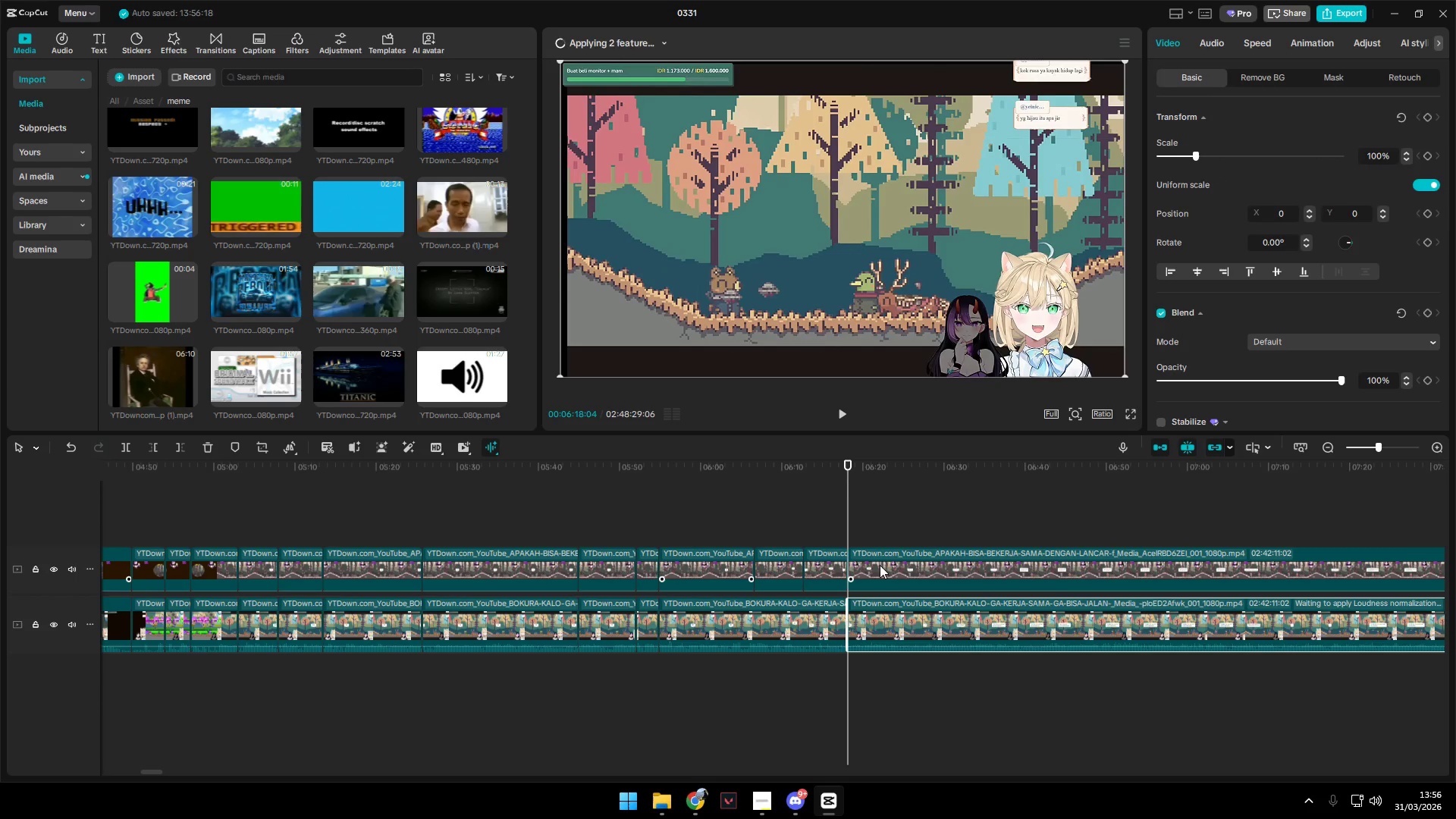 
left_click([880, 565])
 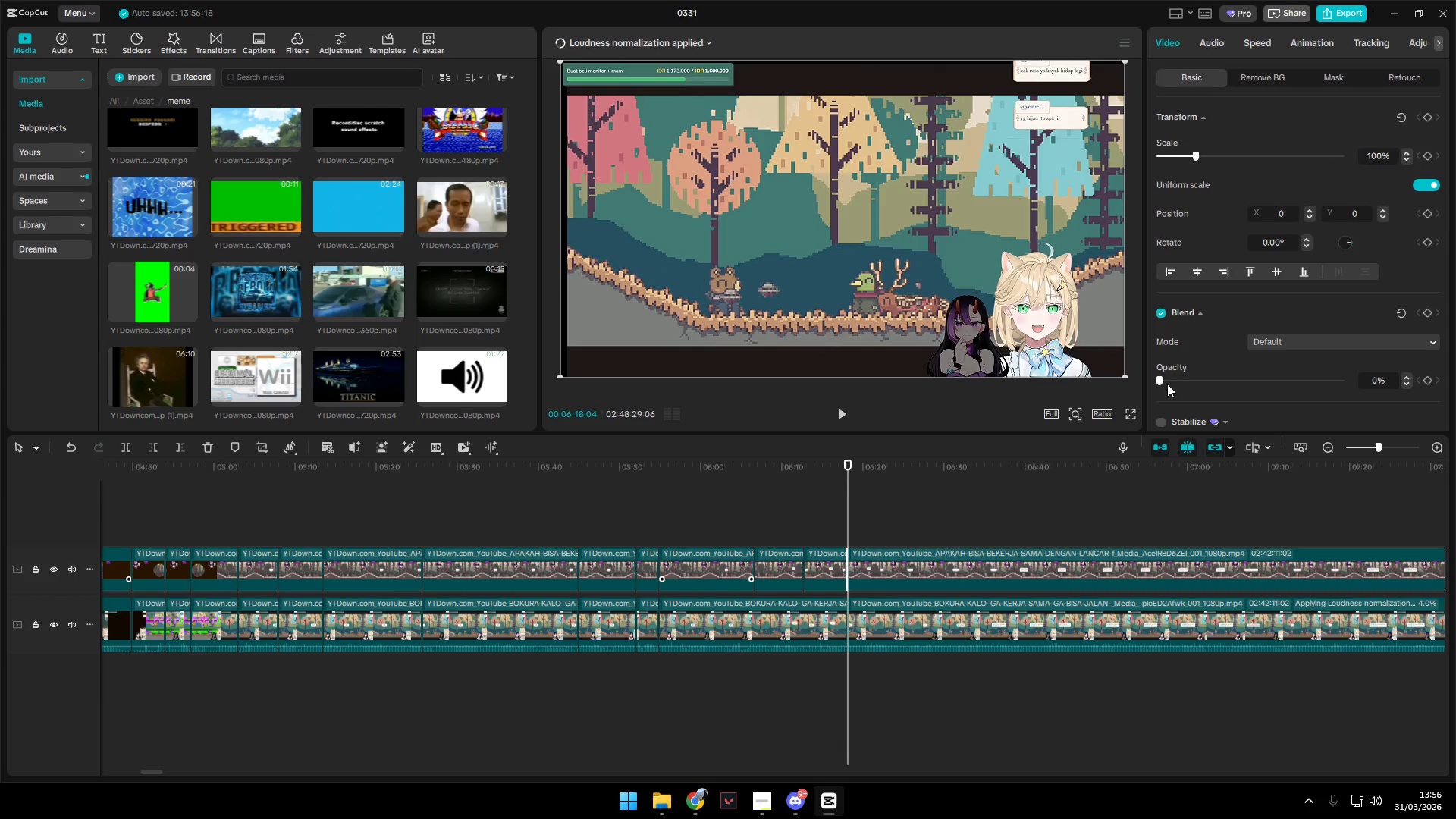 
left_click_drag(start_coordinate=[1162, 379], to_coordinate=[1455, 384])
 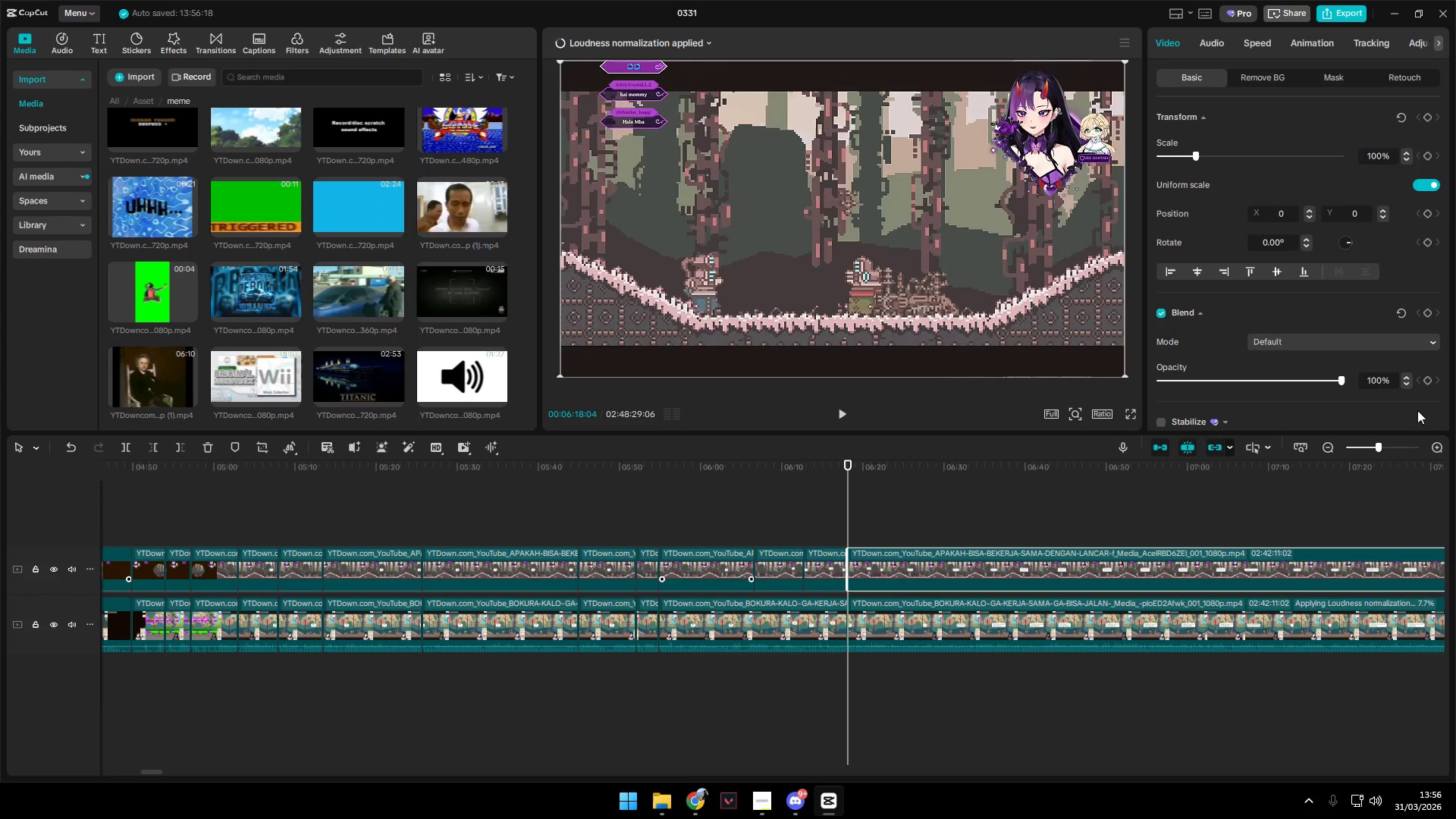 
key(Space)
 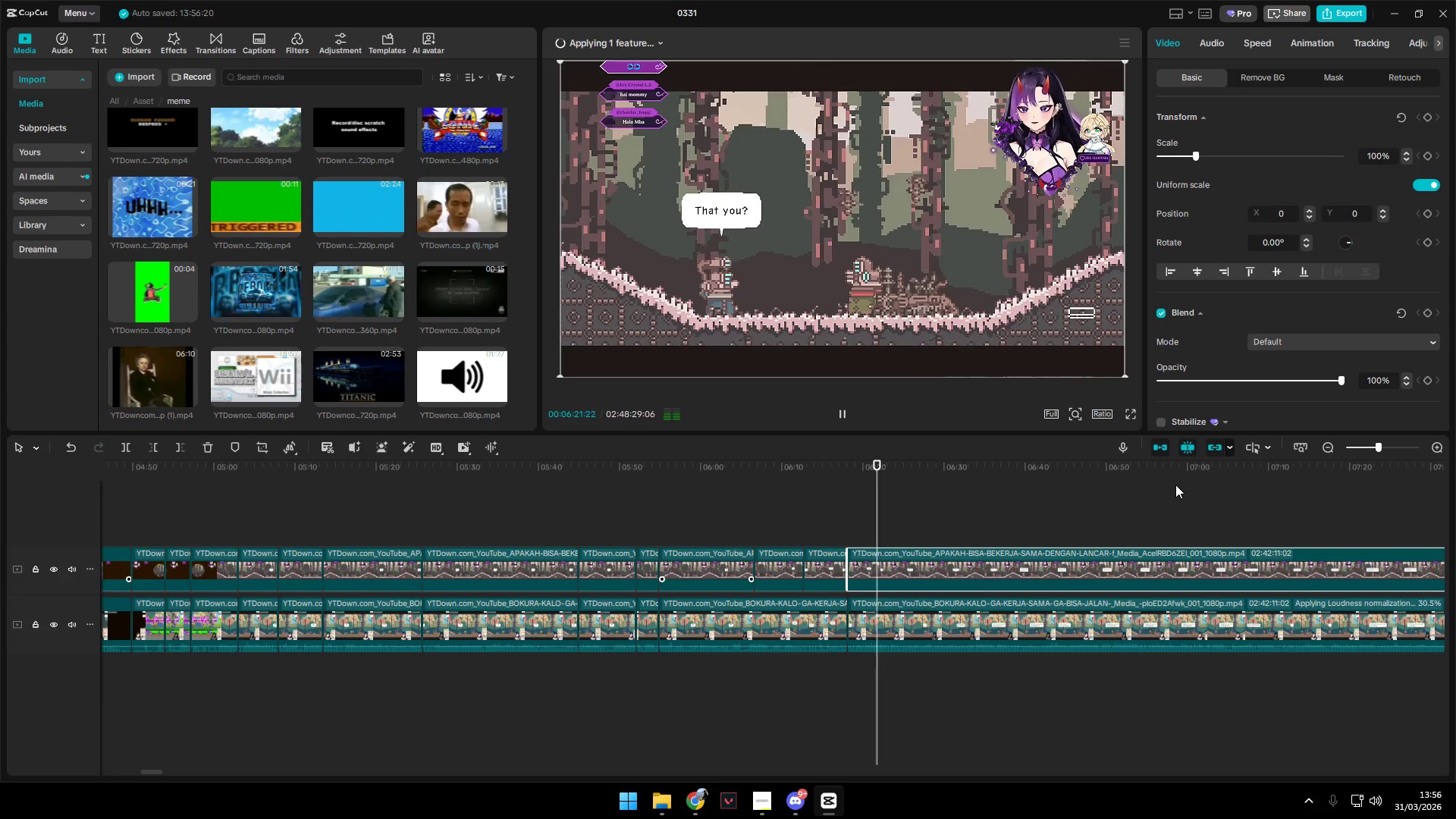 
key(Space)
 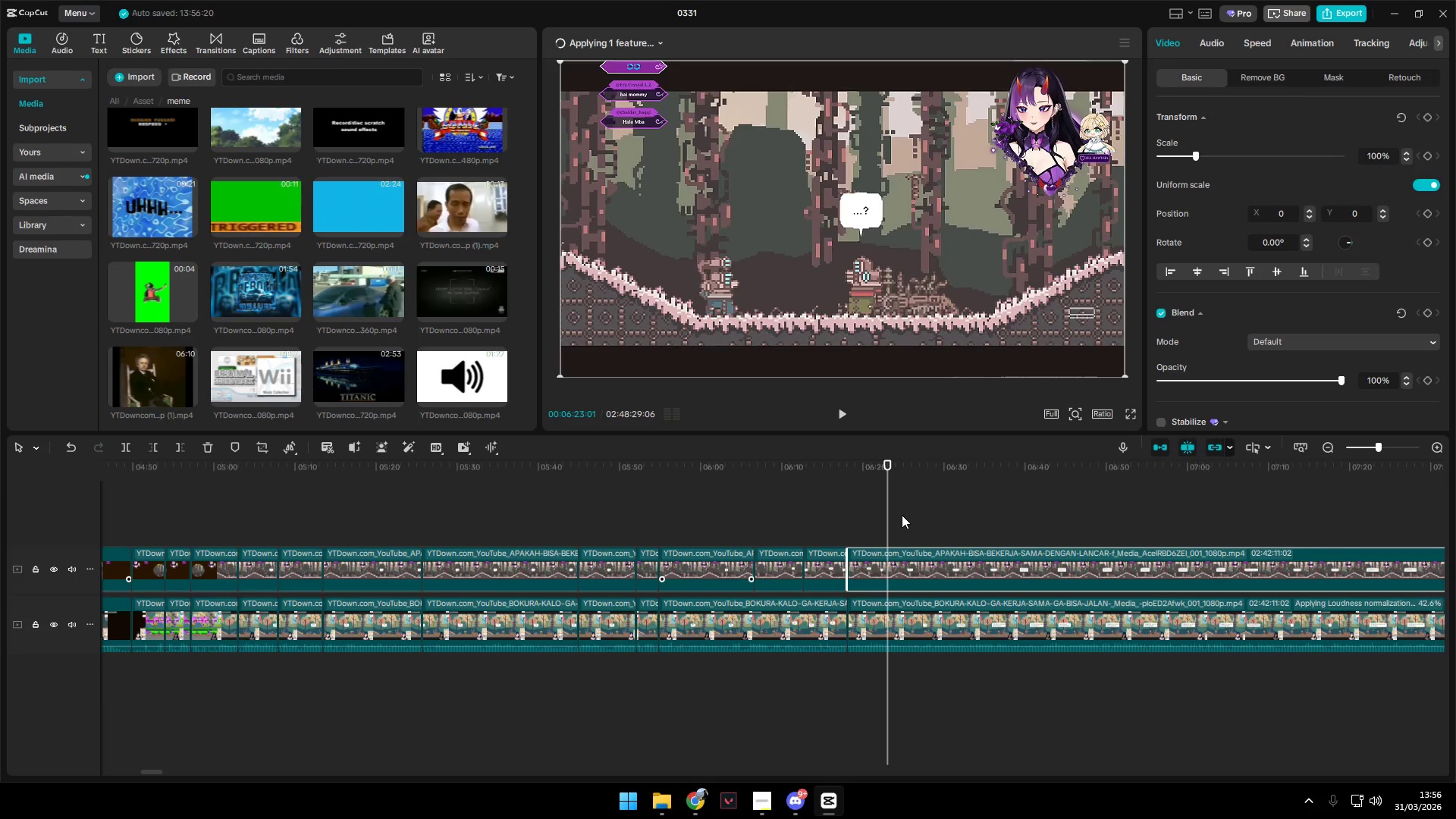 
left_click_drag(start_coordinate=[887, 517], to_coordinate=[880, 519])
 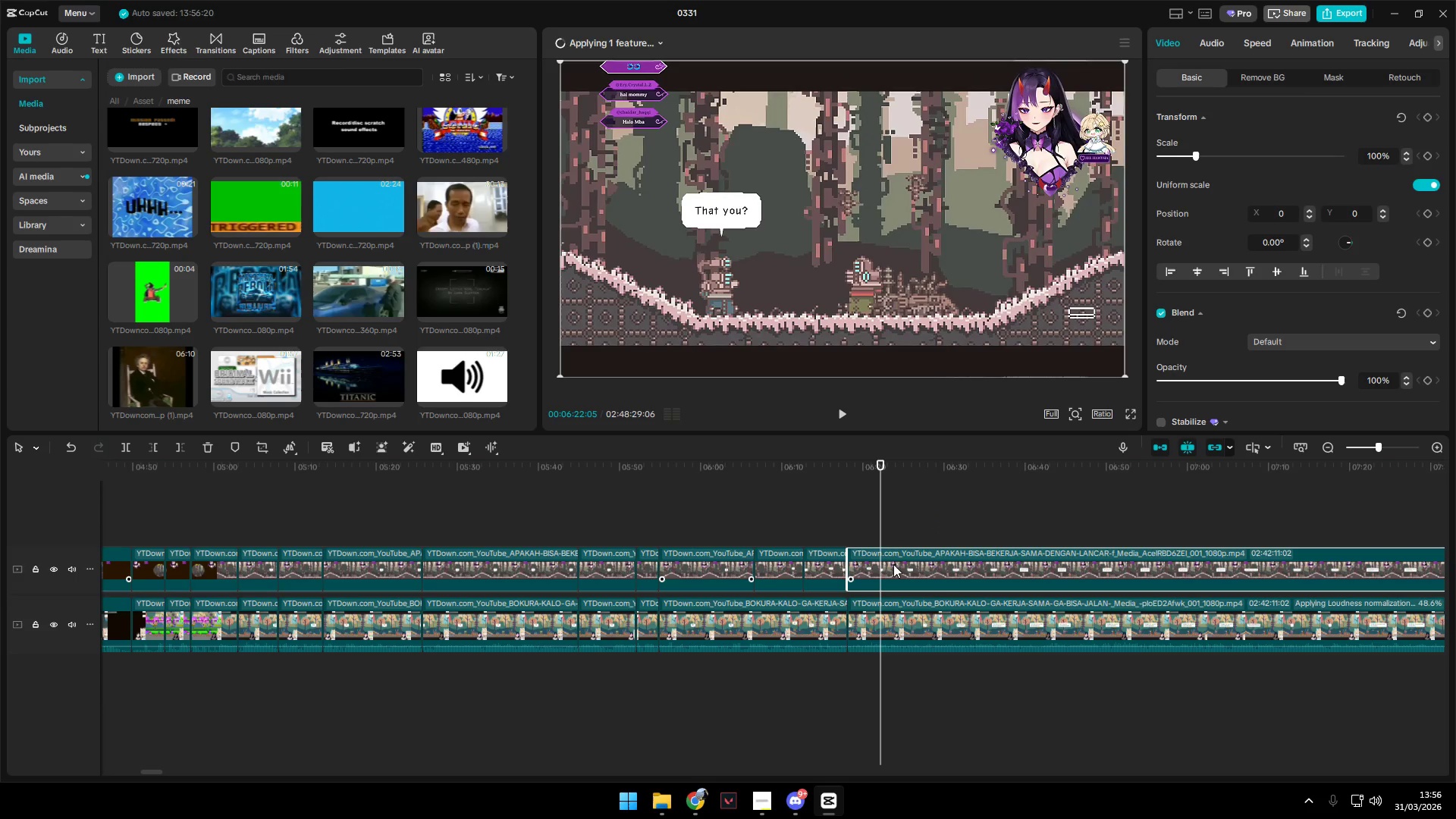 
left_click([893, 564])
 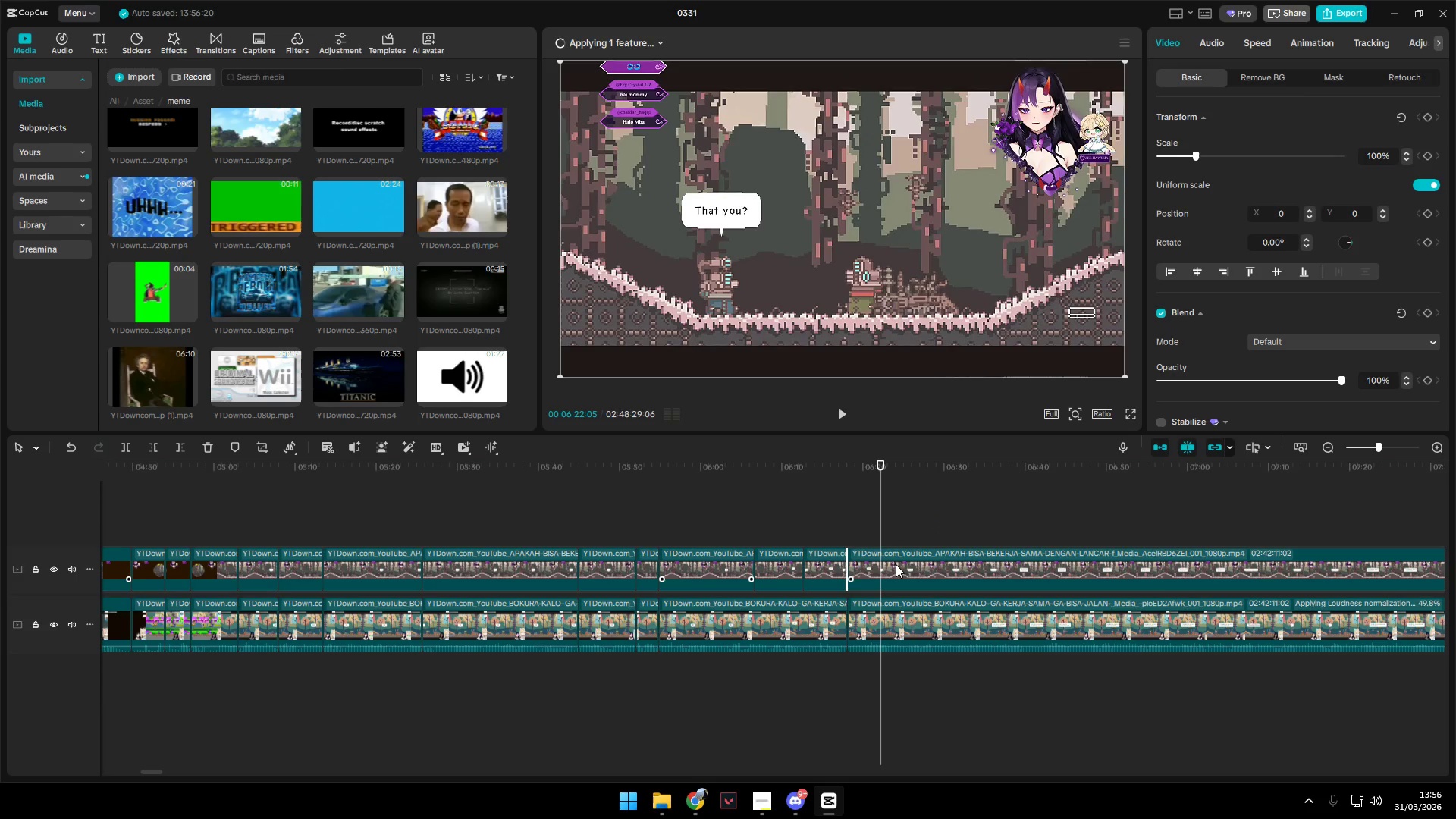 
key(Shift+E)
 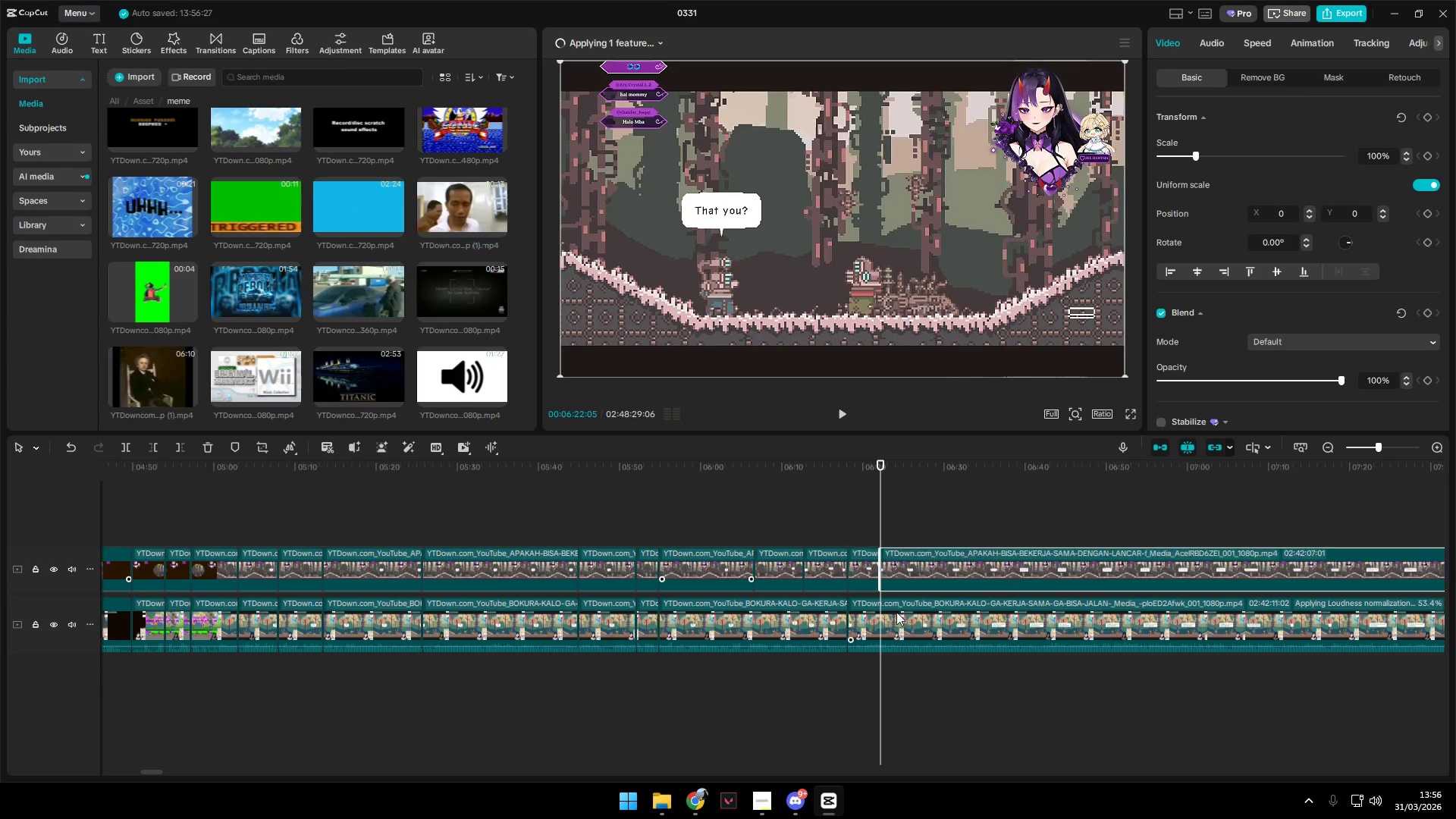 
left_click([896, 619])
 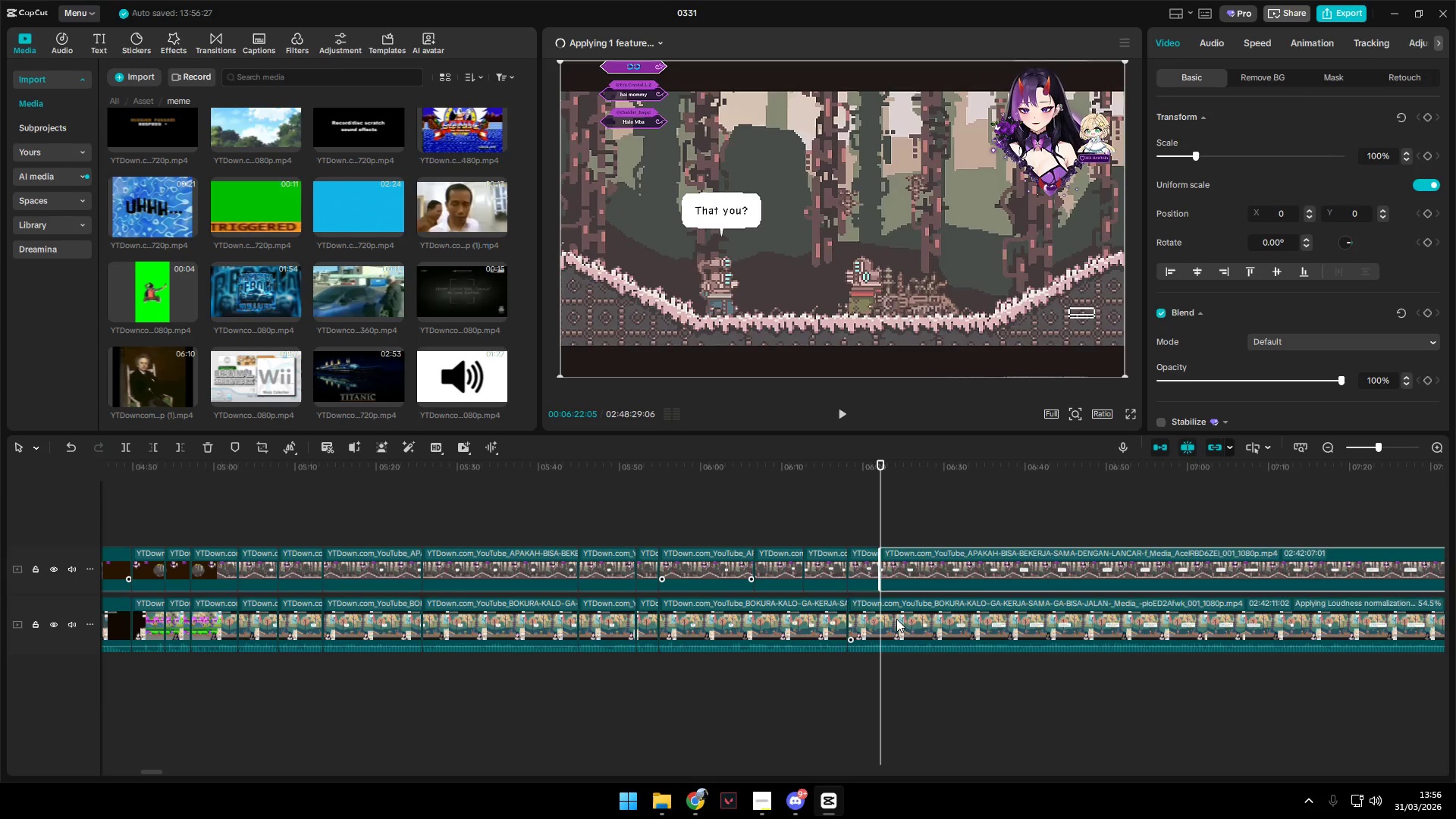 
key(Shift+E)
 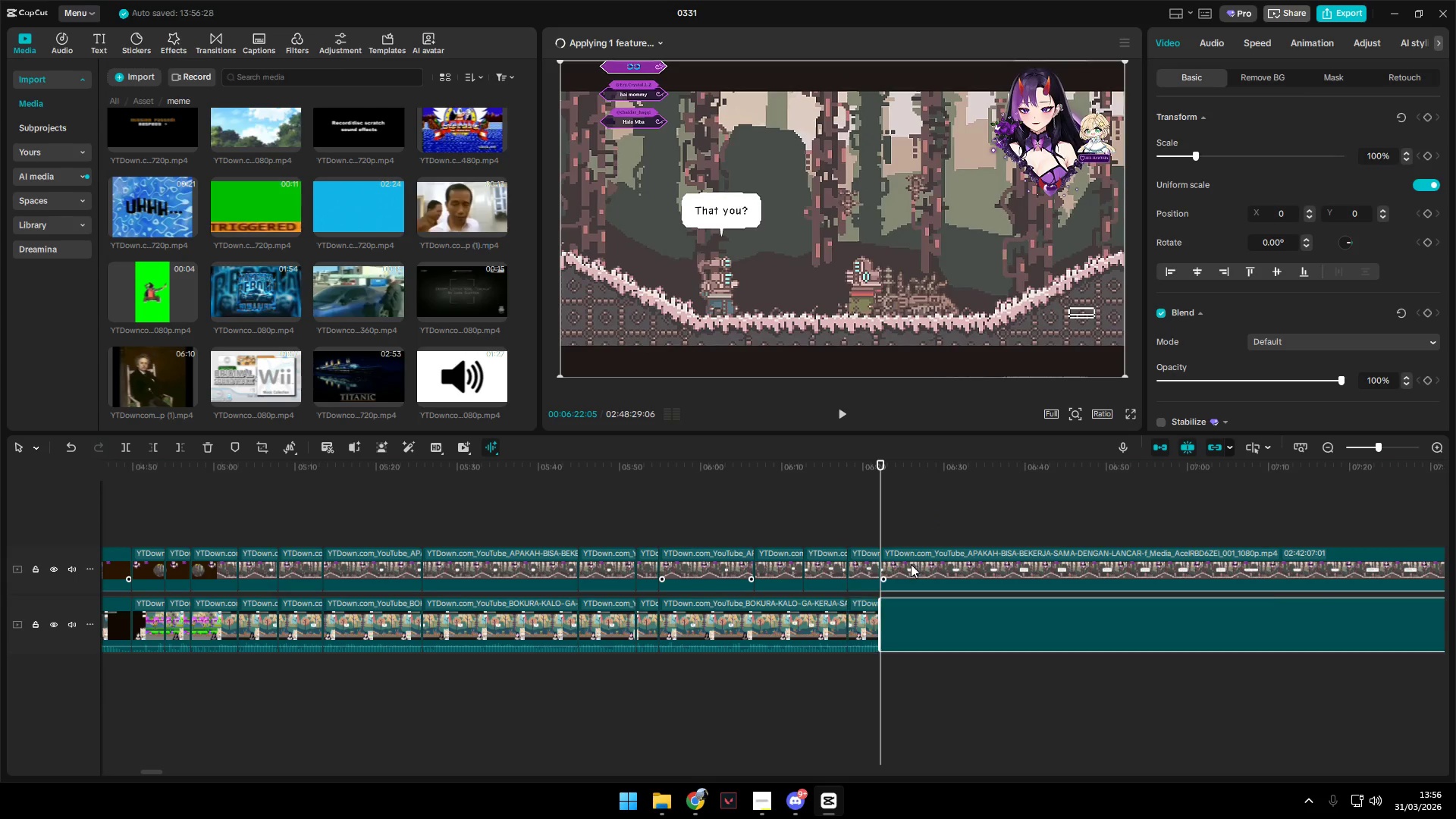 
double_click([911, 564])
 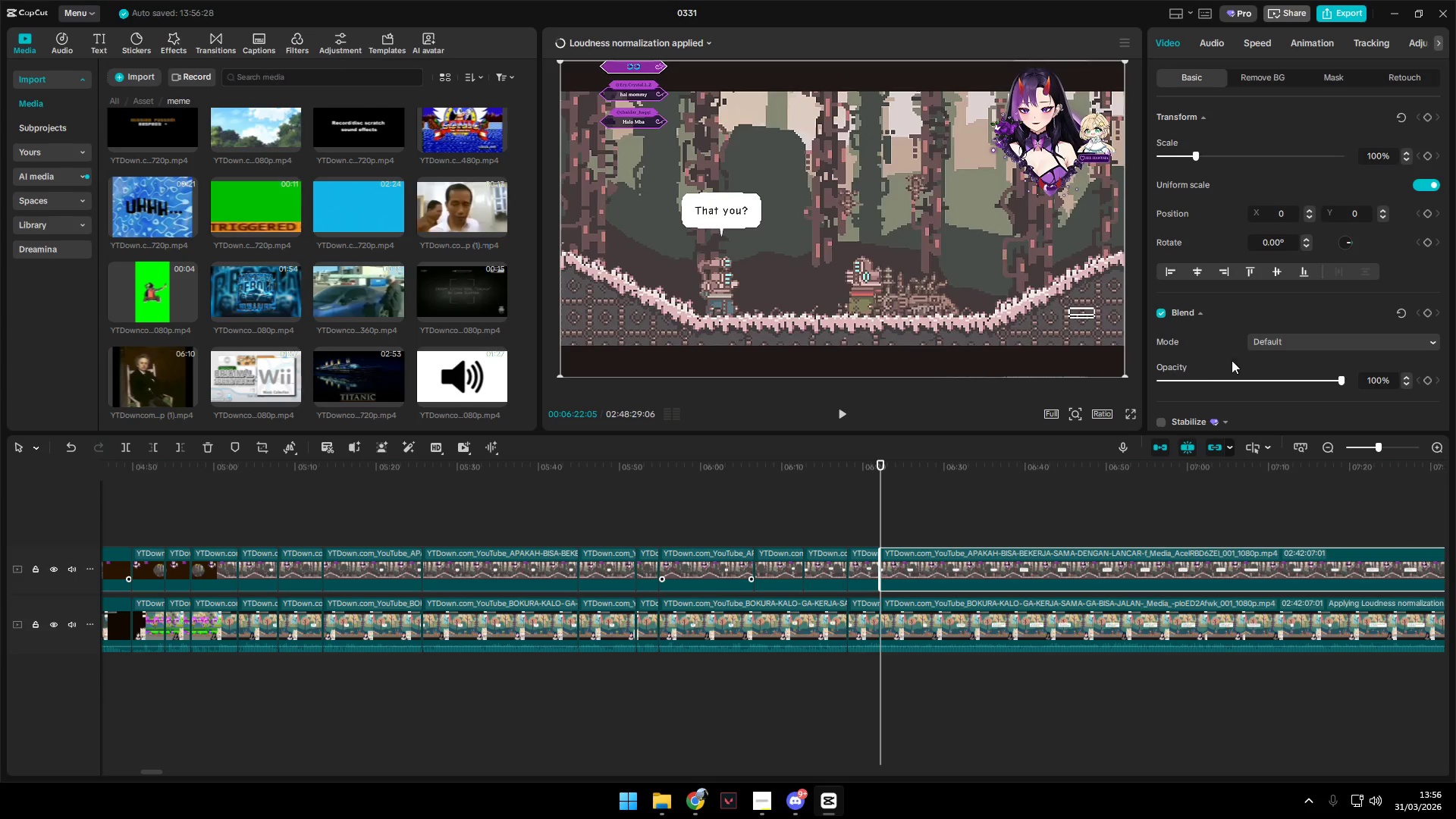 
left_click_drag(start_coordinate=[1201, 377], to_coordinate=[1012, 373])
 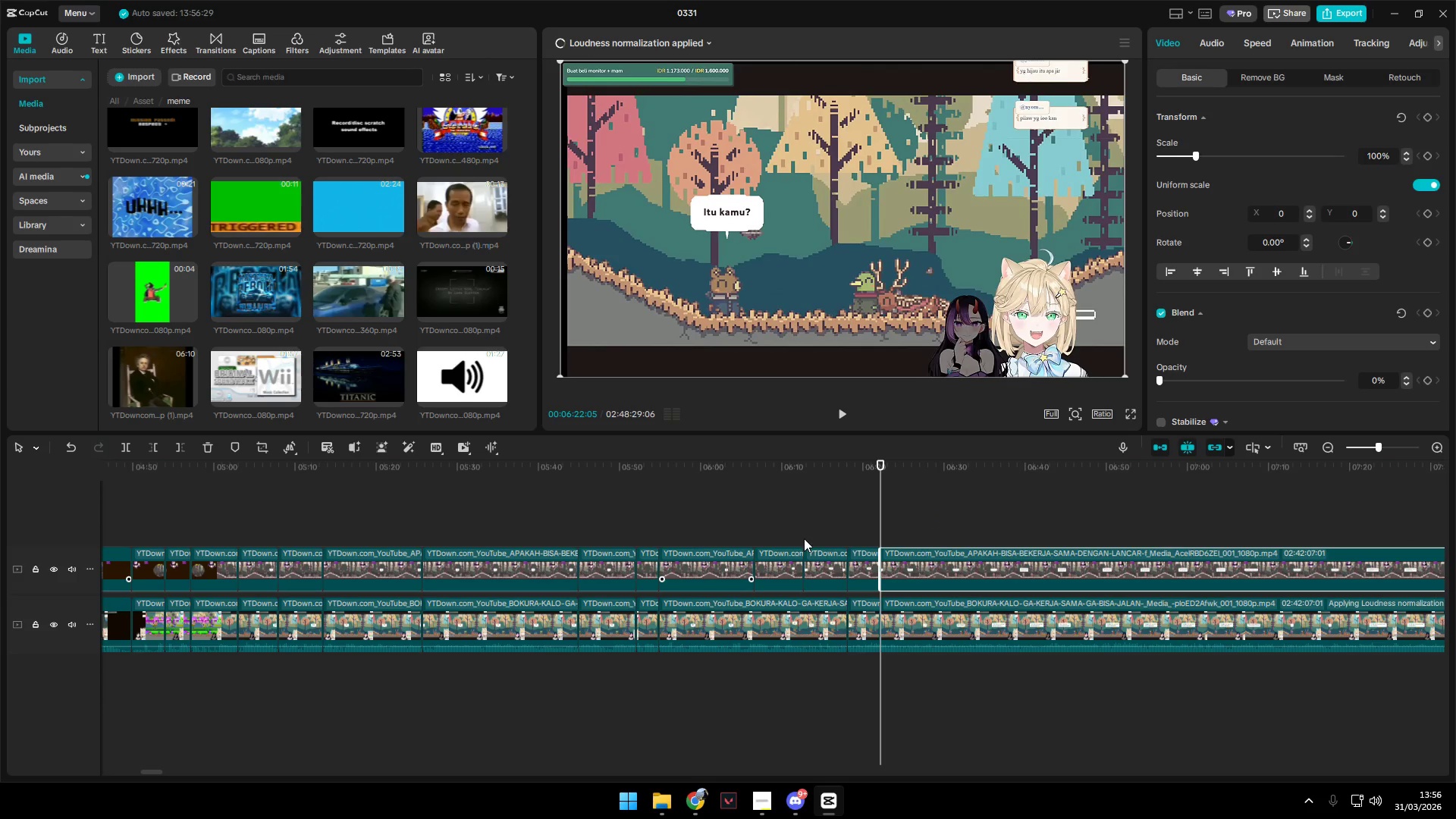 
left_click([821, 525])
 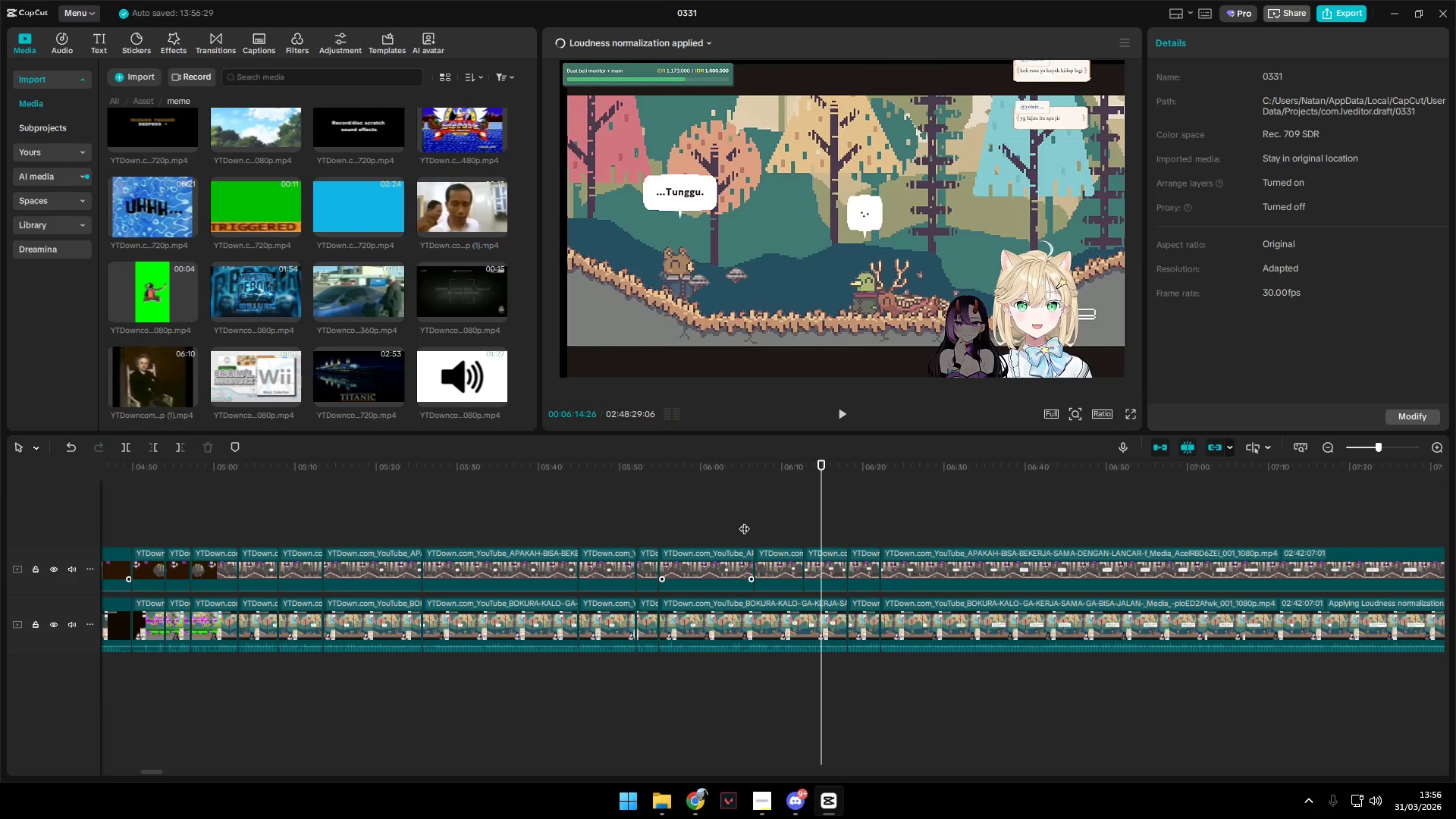 
key(Space)
 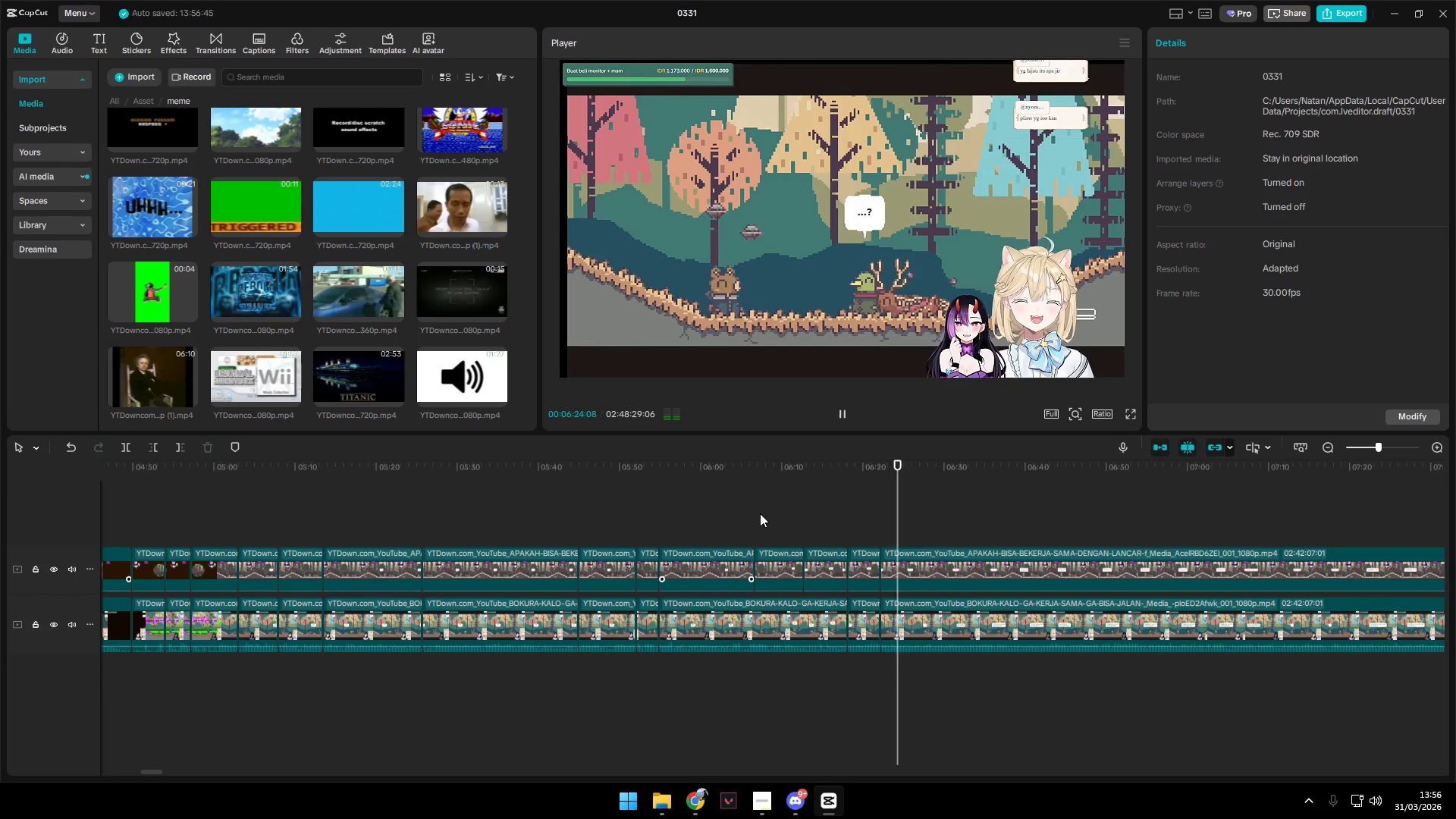 
wait(24.06)
 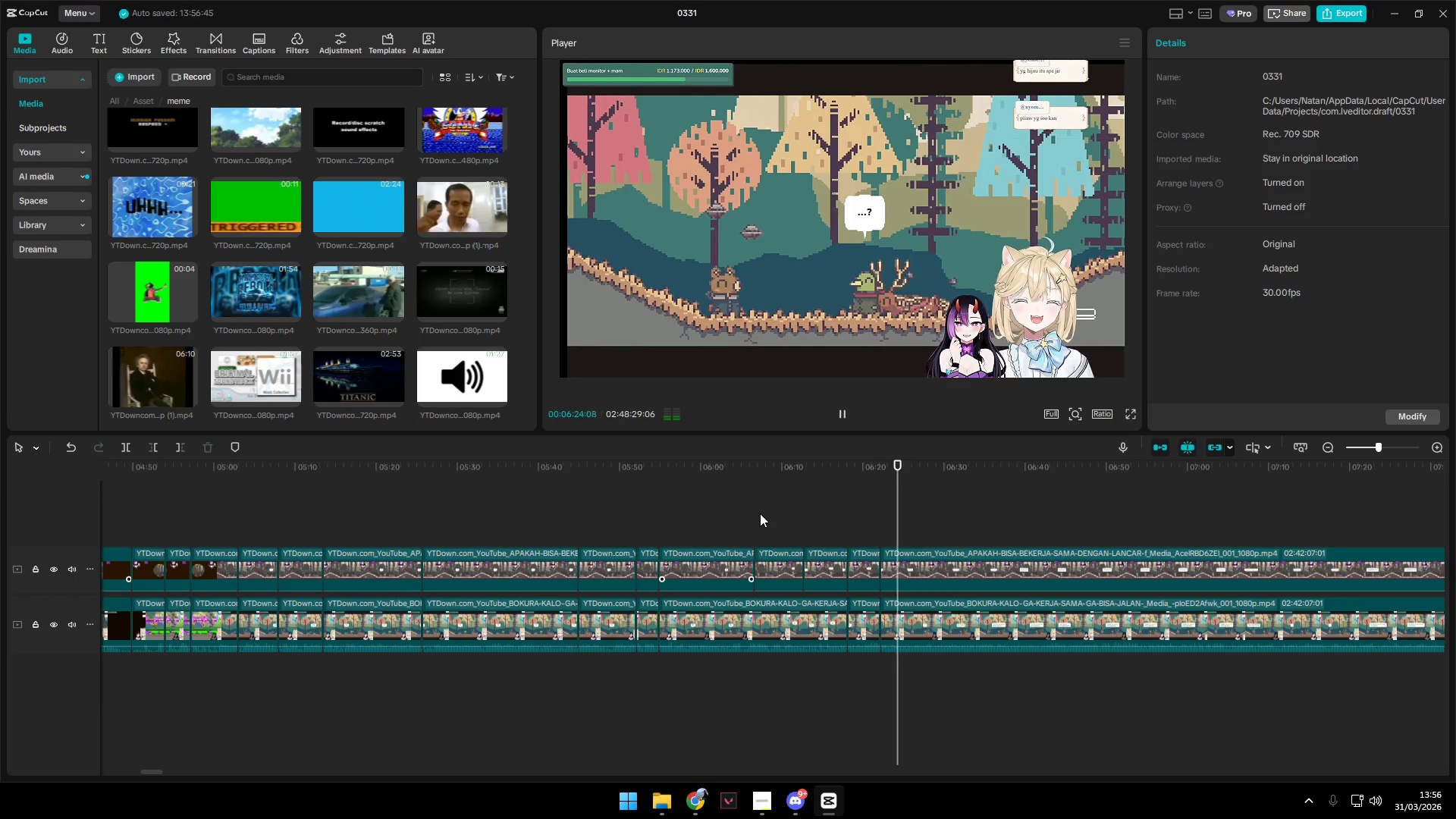 
key(Space)
 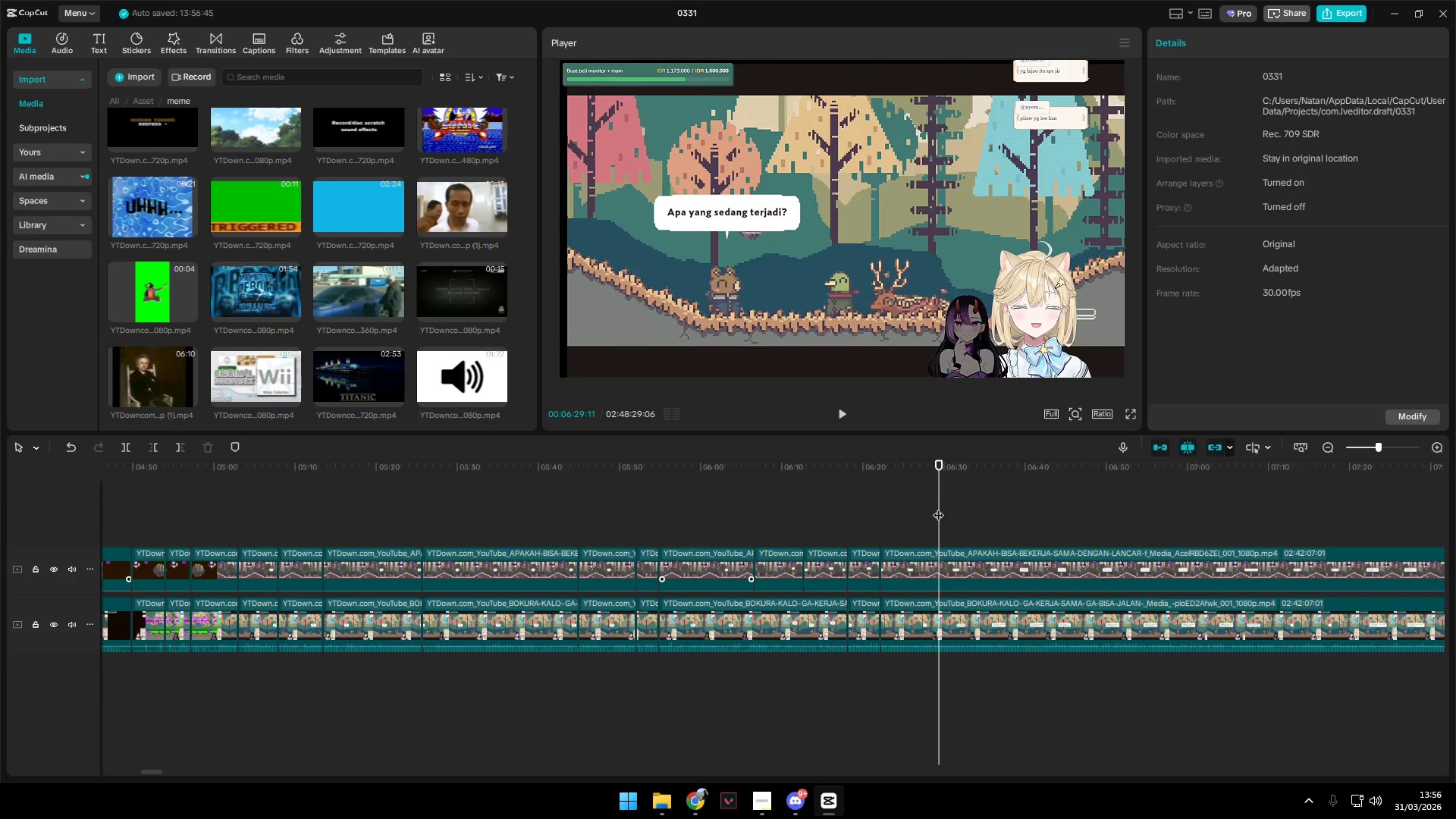 
left_click_drag(start_coordinate=[934, 510], to_coordinate=[928, 511])
 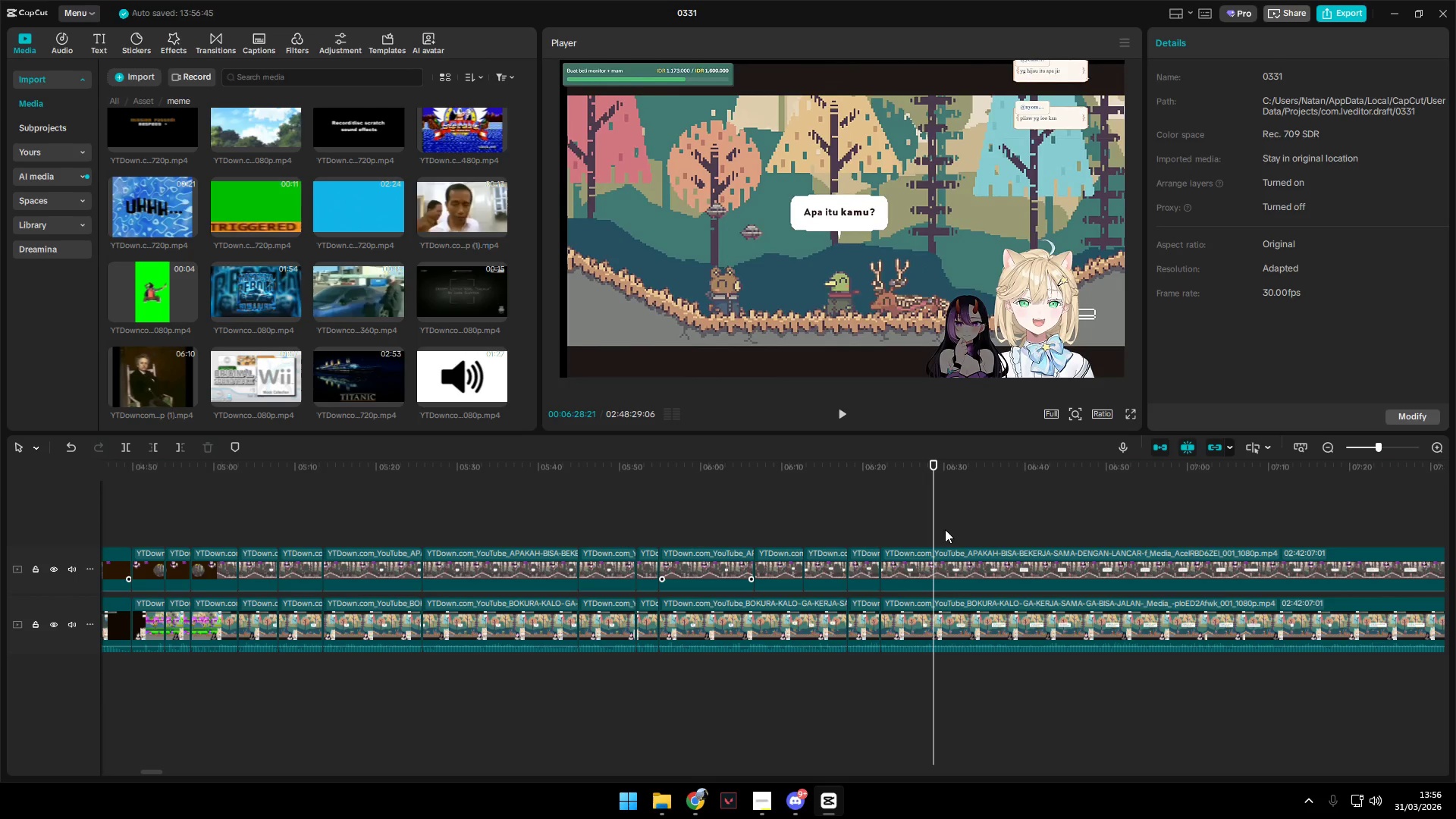 
left_click([949, 561])
 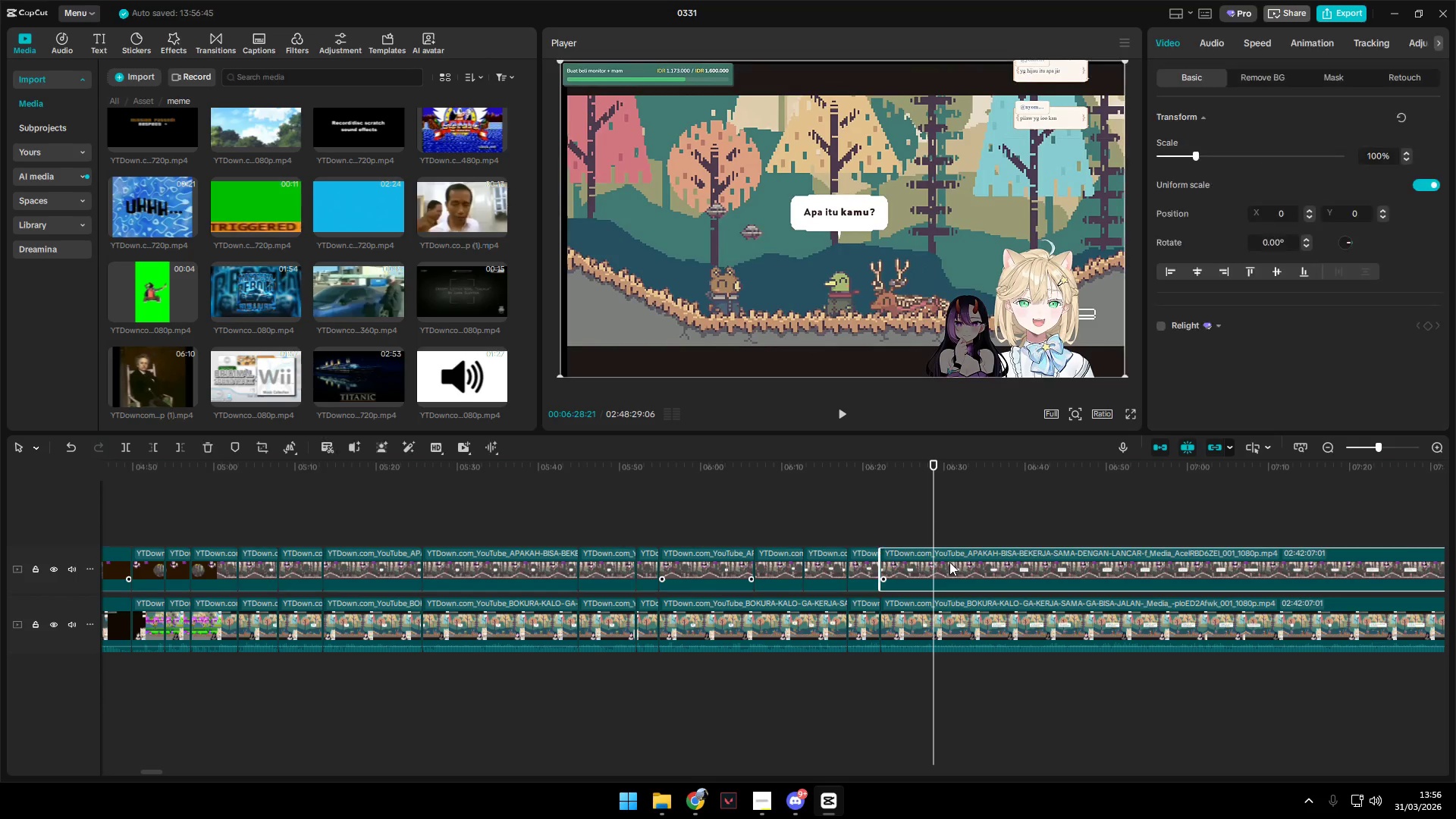 
key(Shift+E)
 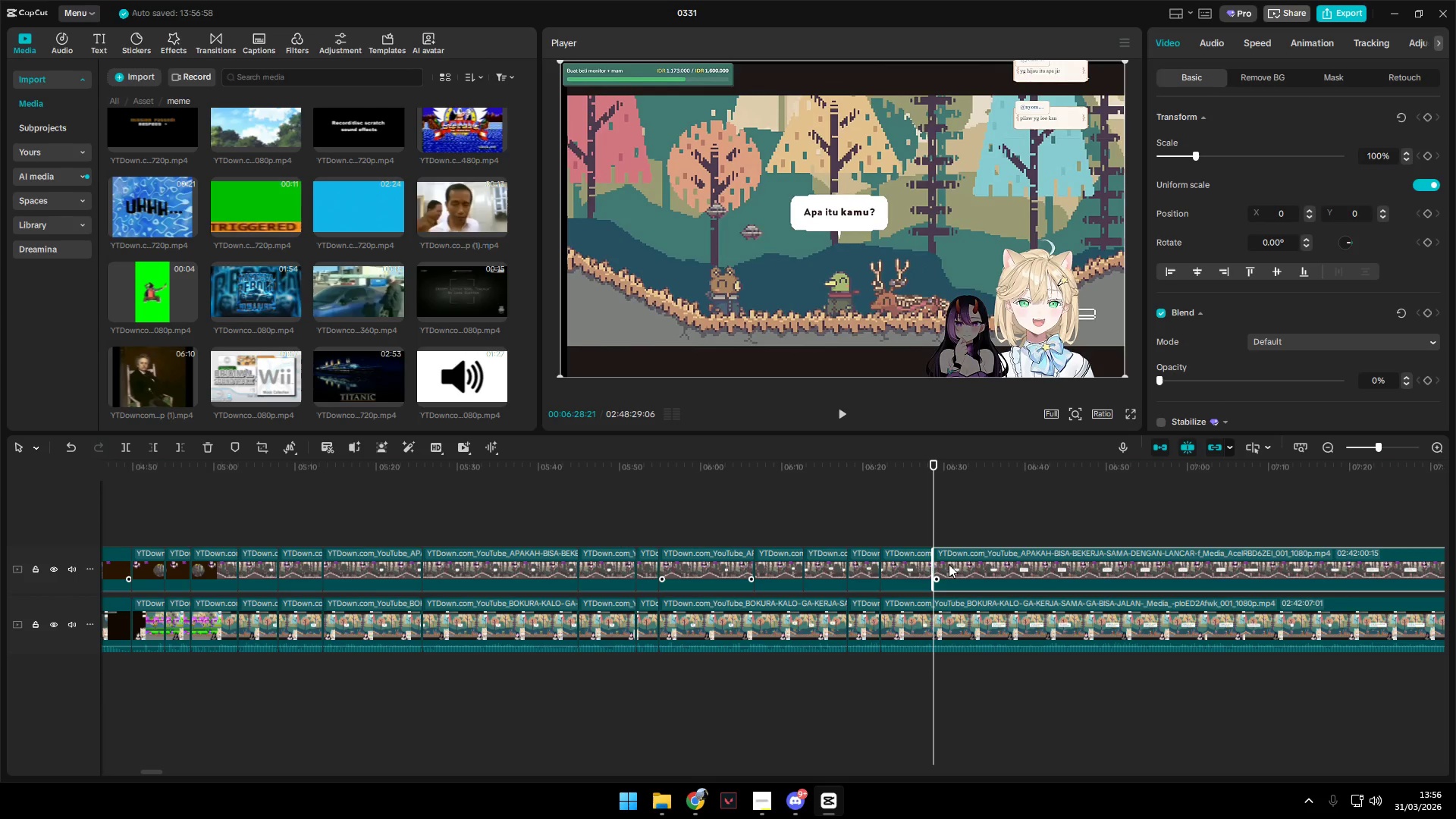 
left_click([949, 564])
 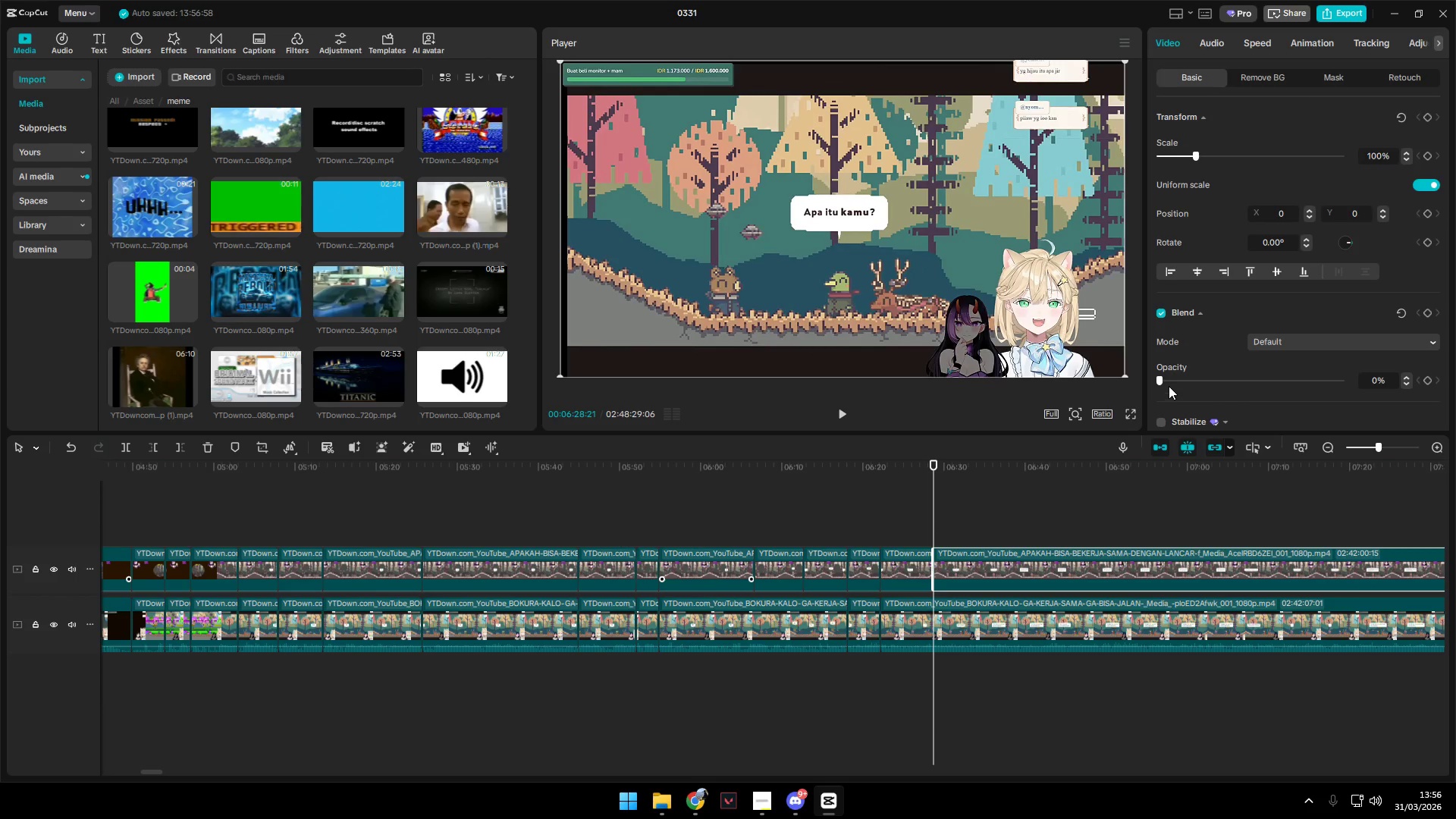 
left_click_drag(start_coordinate=[1164, 381], to_coordinate=[1455, 377])
 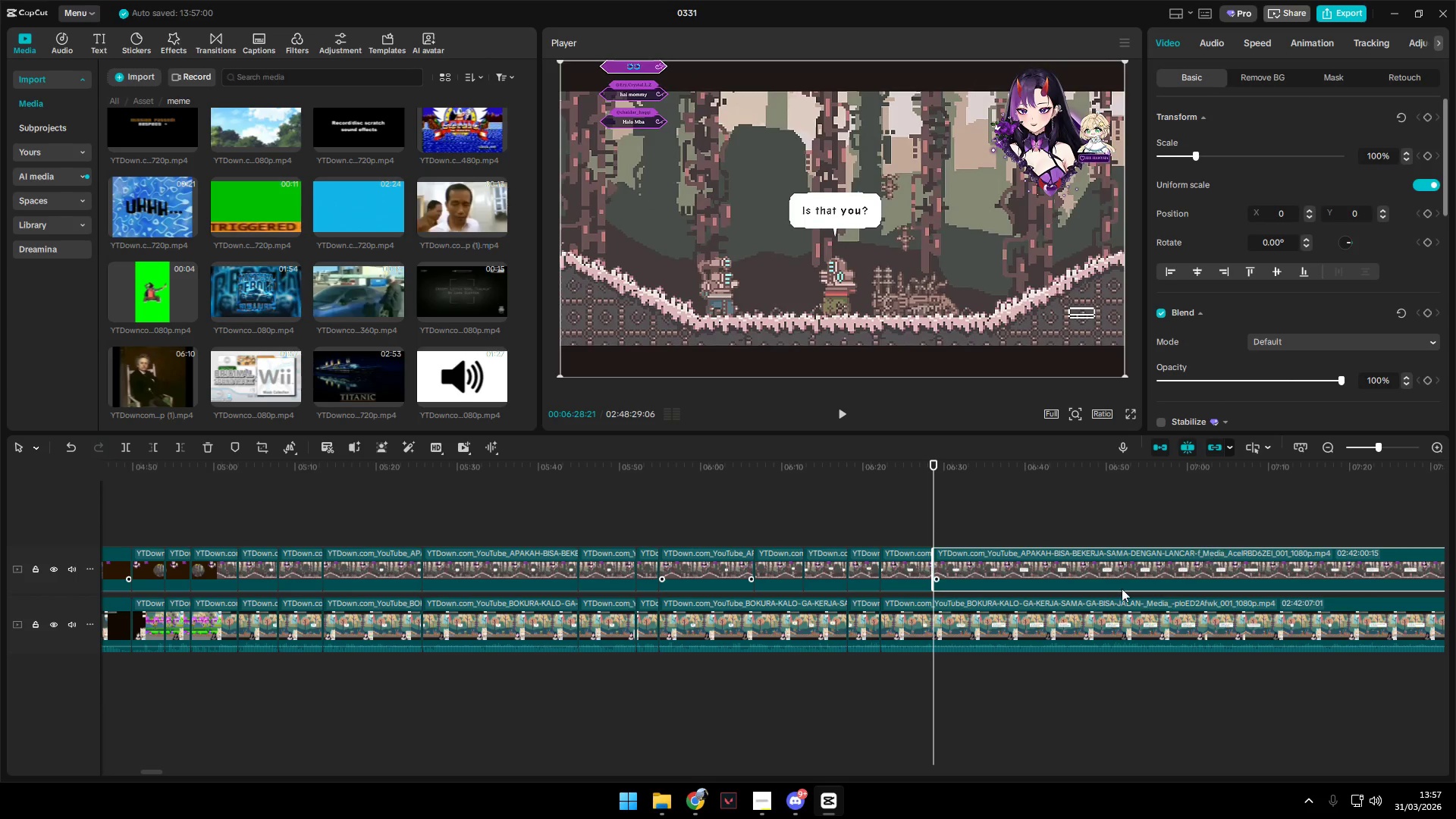 
key(Space)
 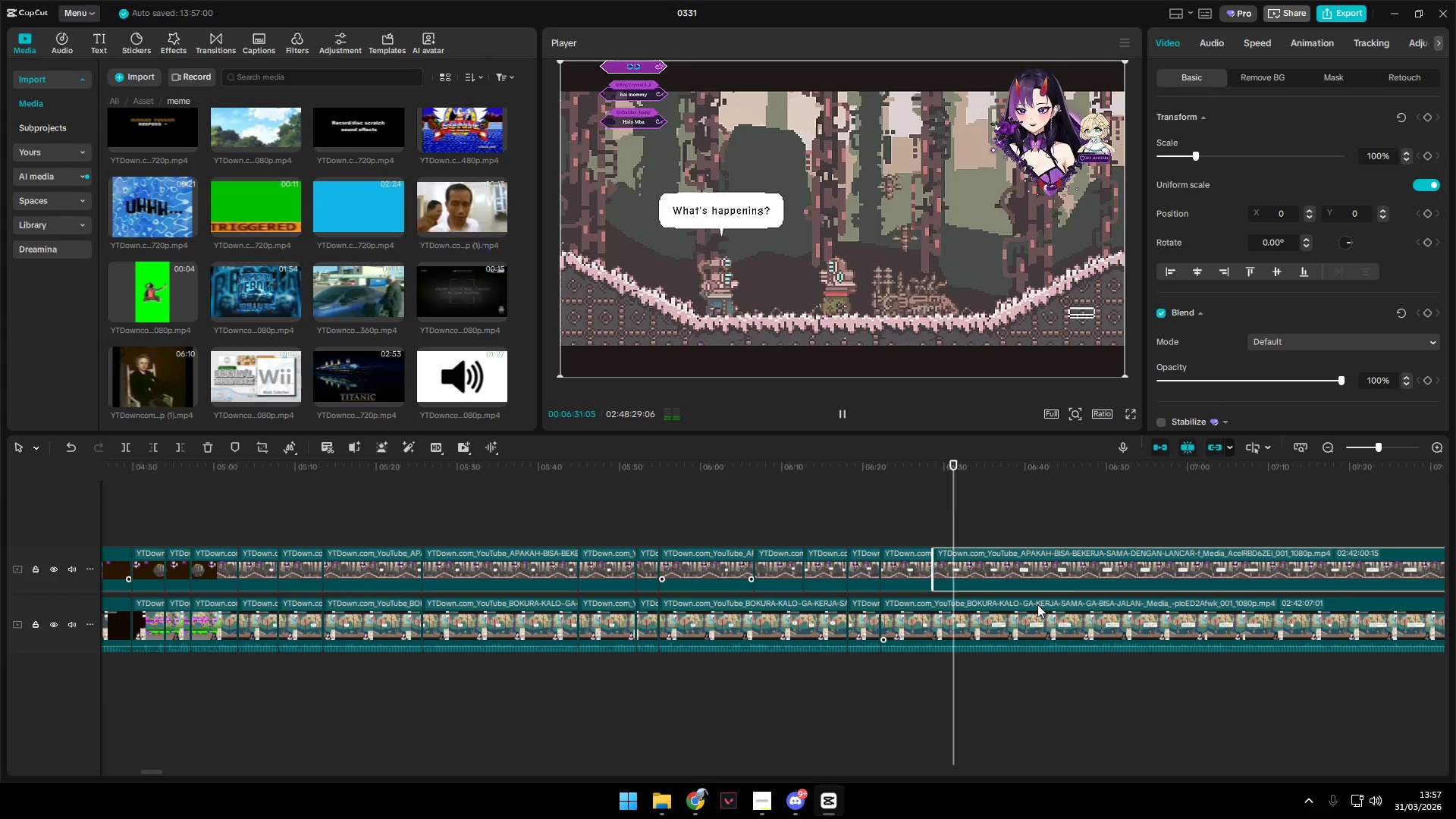 
key(Space)
 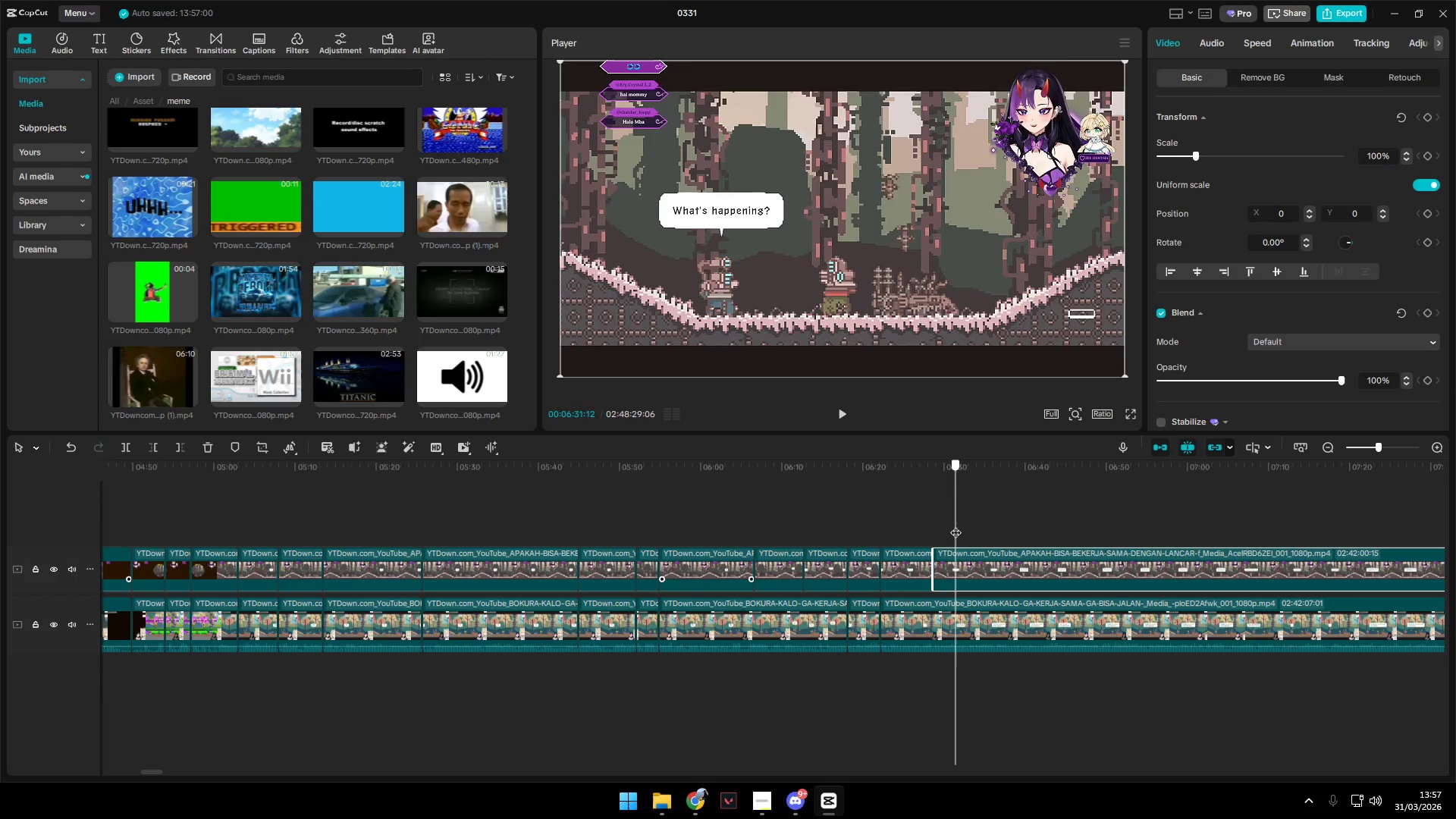 
left_click([966, 561])
 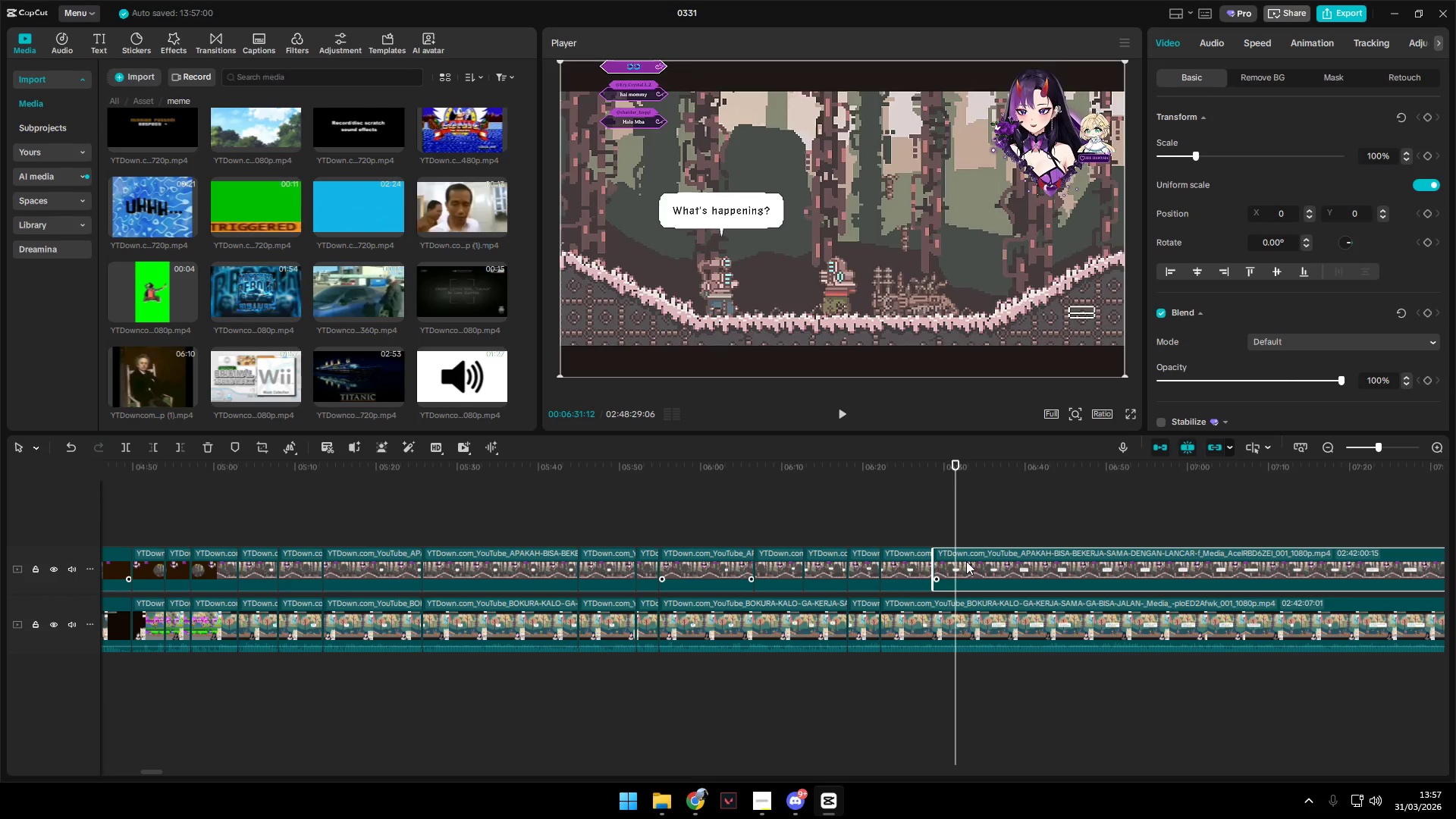 
key(Shift+E)
 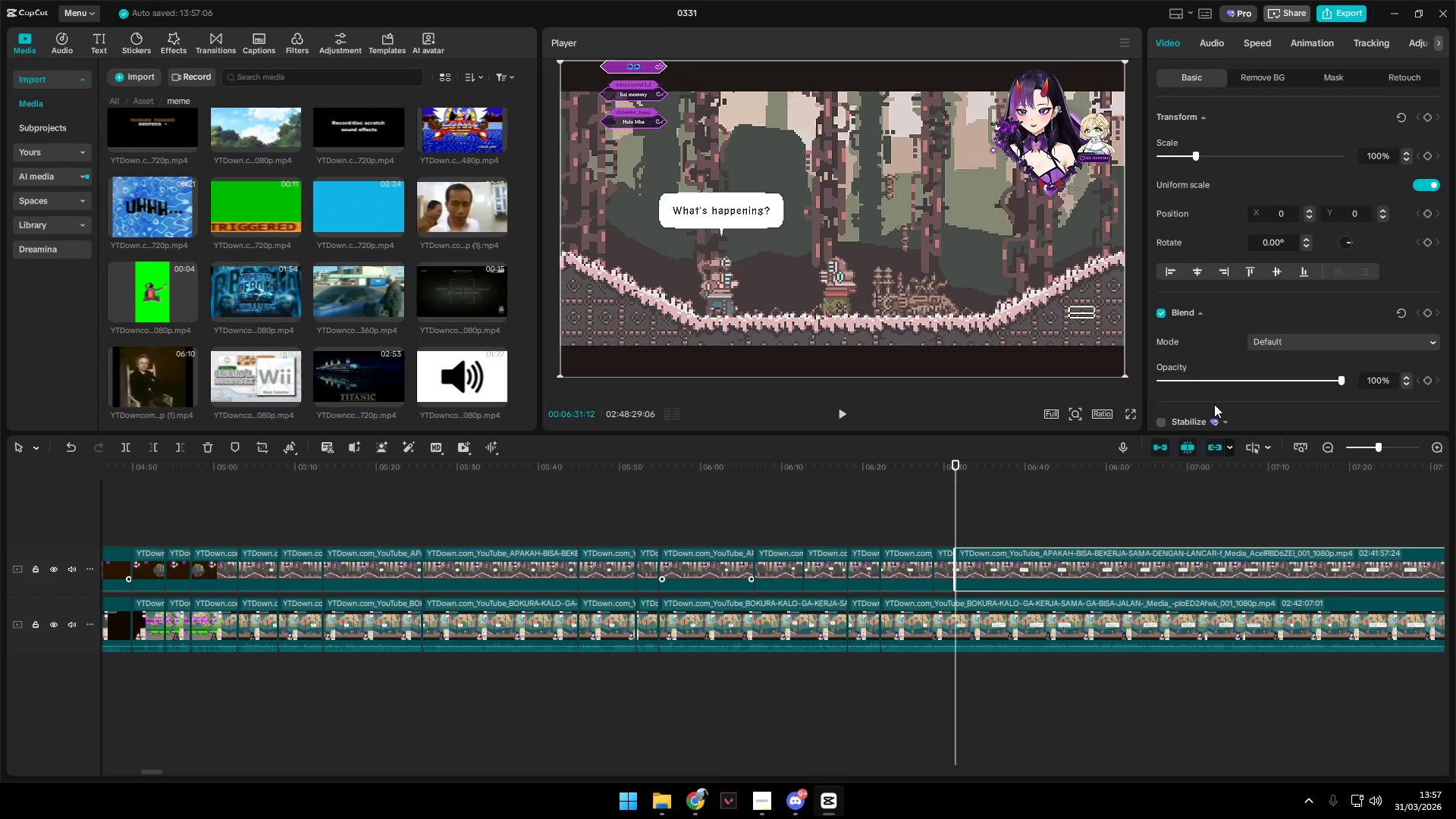 
left_click_drag(start_coordinate=[1185, 374], to_coordinate=[1036, 377])
 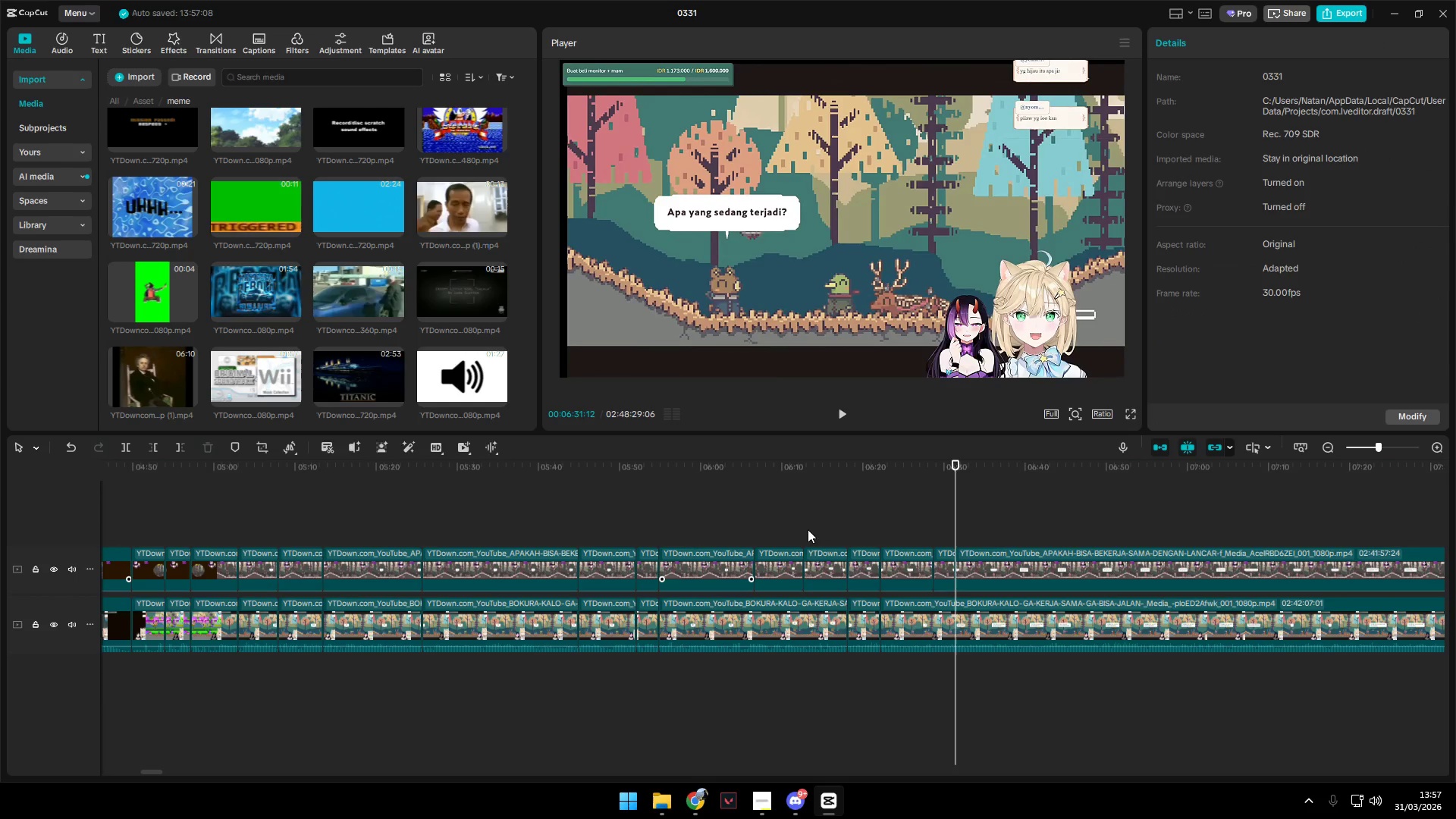 
key(Space)
 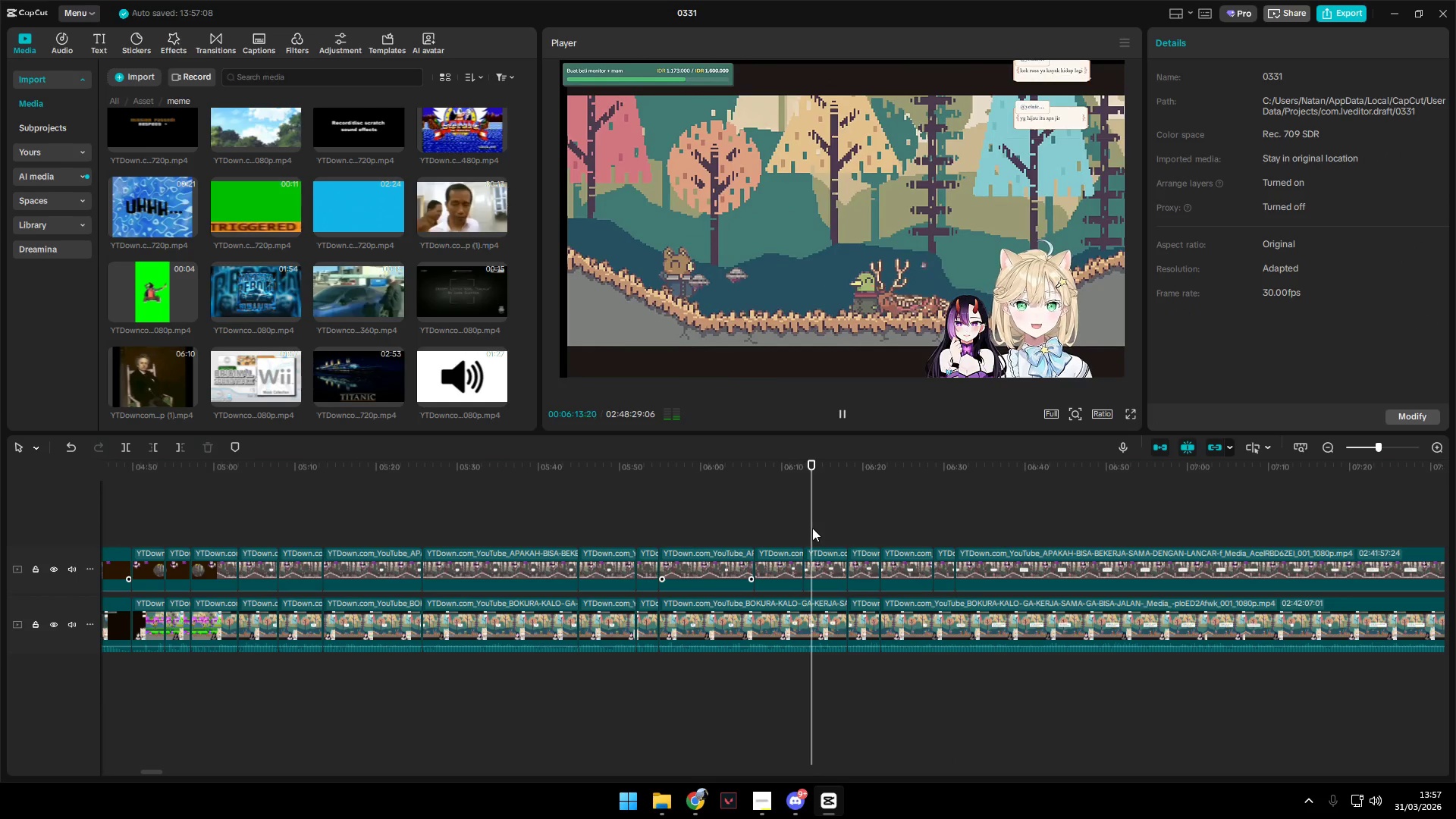 
left_click([839, 527])
 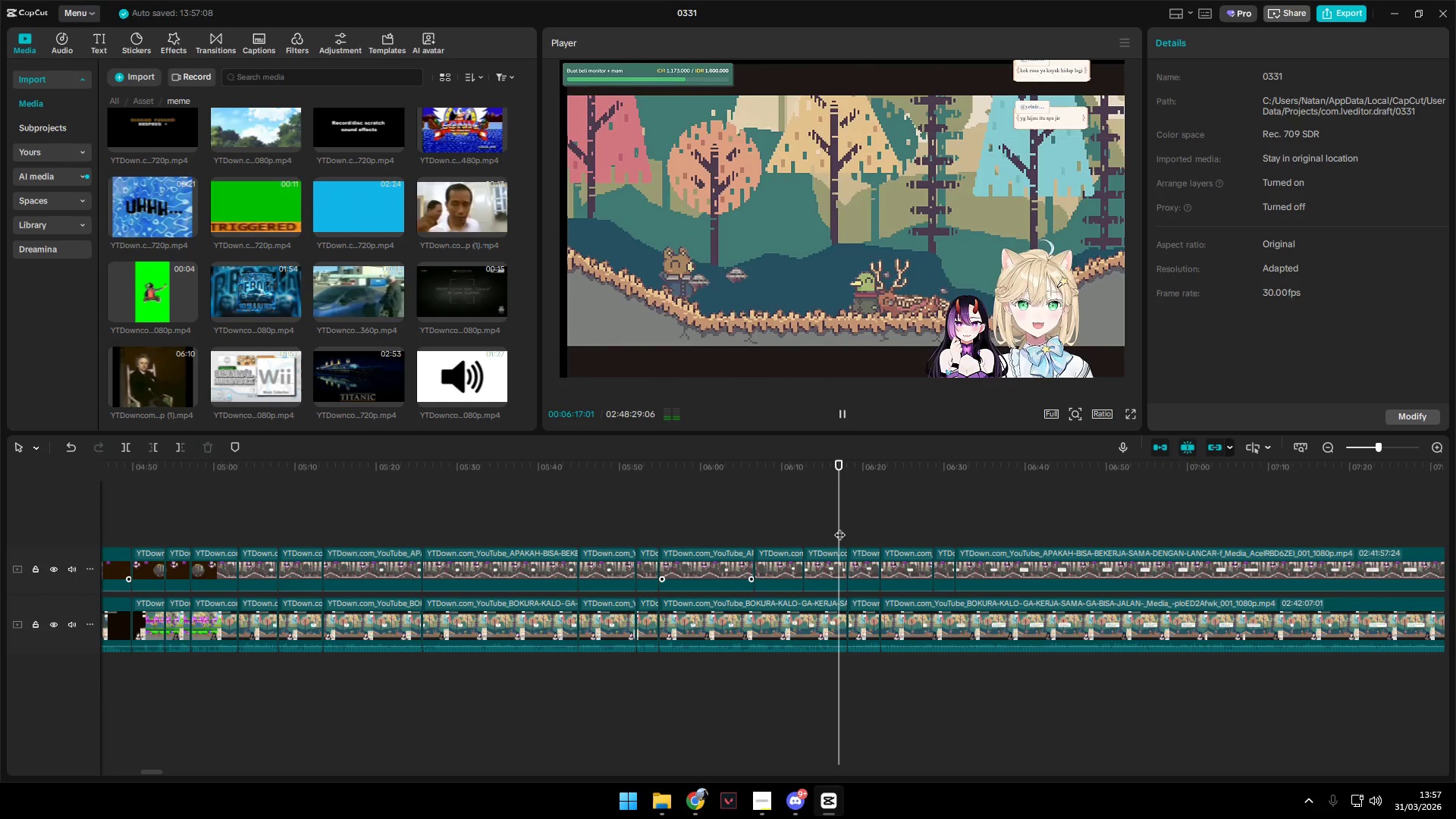 
key(Space)
 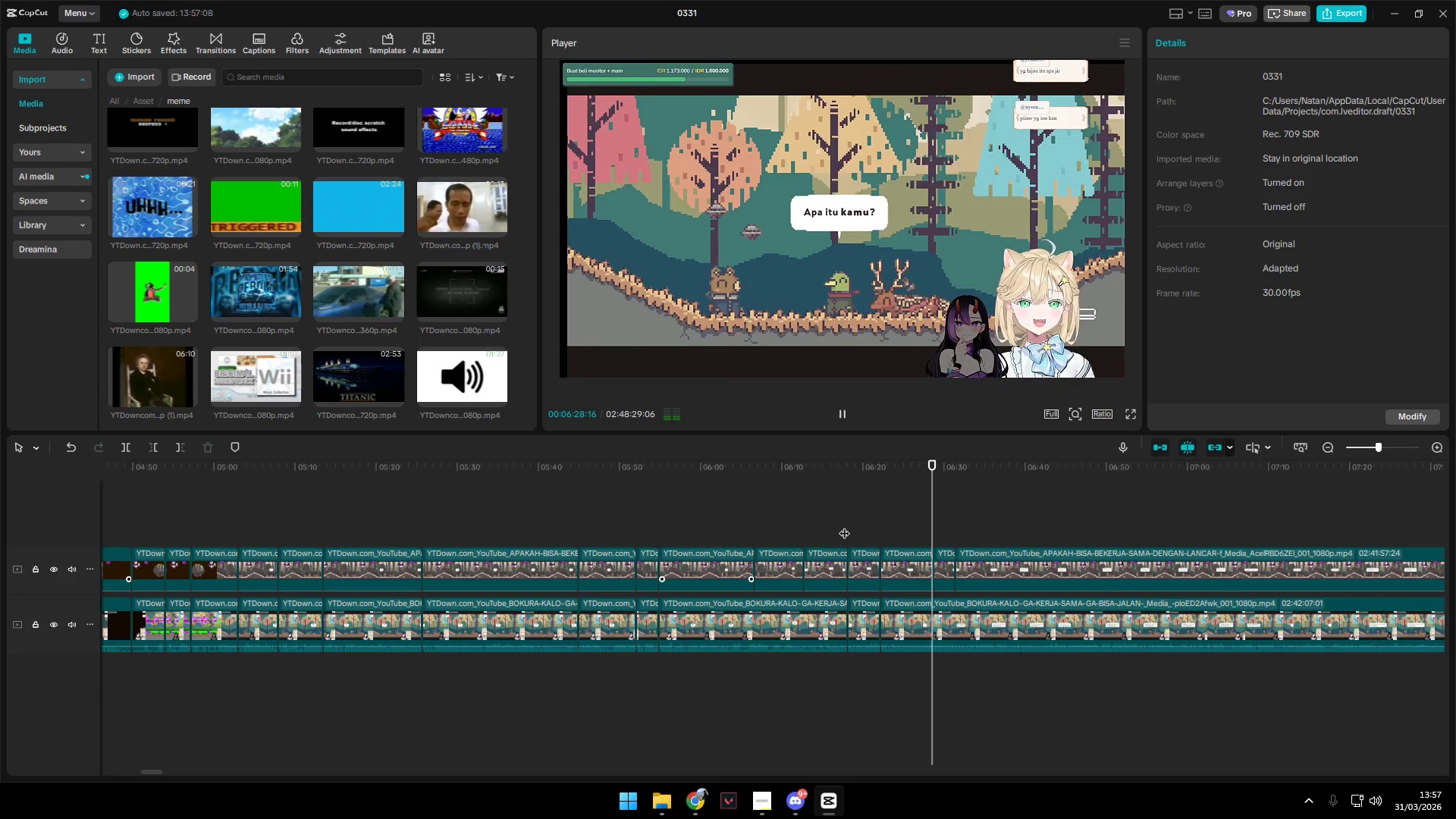 
wait(16.55)
 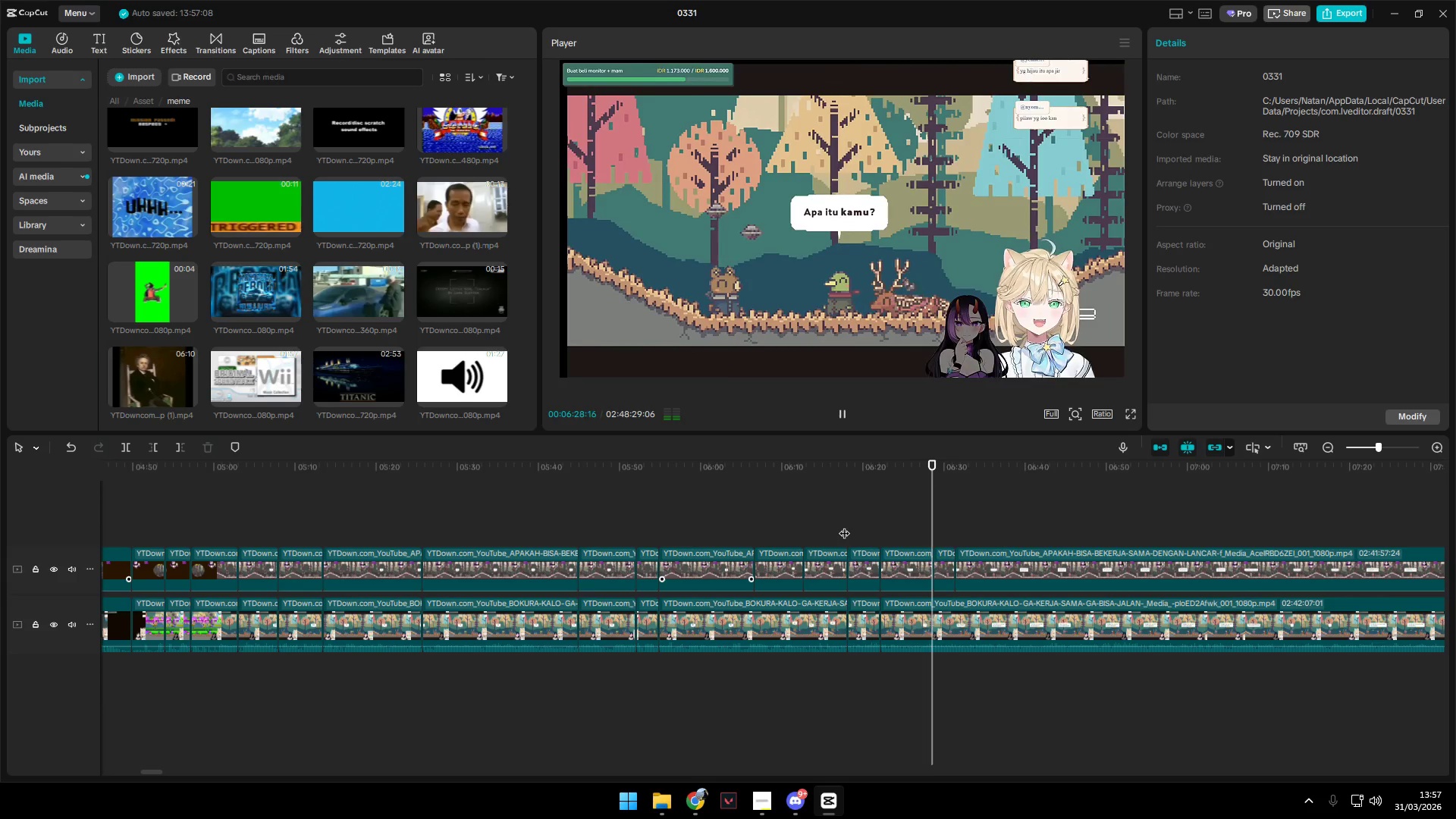 
hold_key(key=AltLeft, duration=0.8)
scroll: coordinate [849, 524], scroll_direction: down, amount: 3.0
 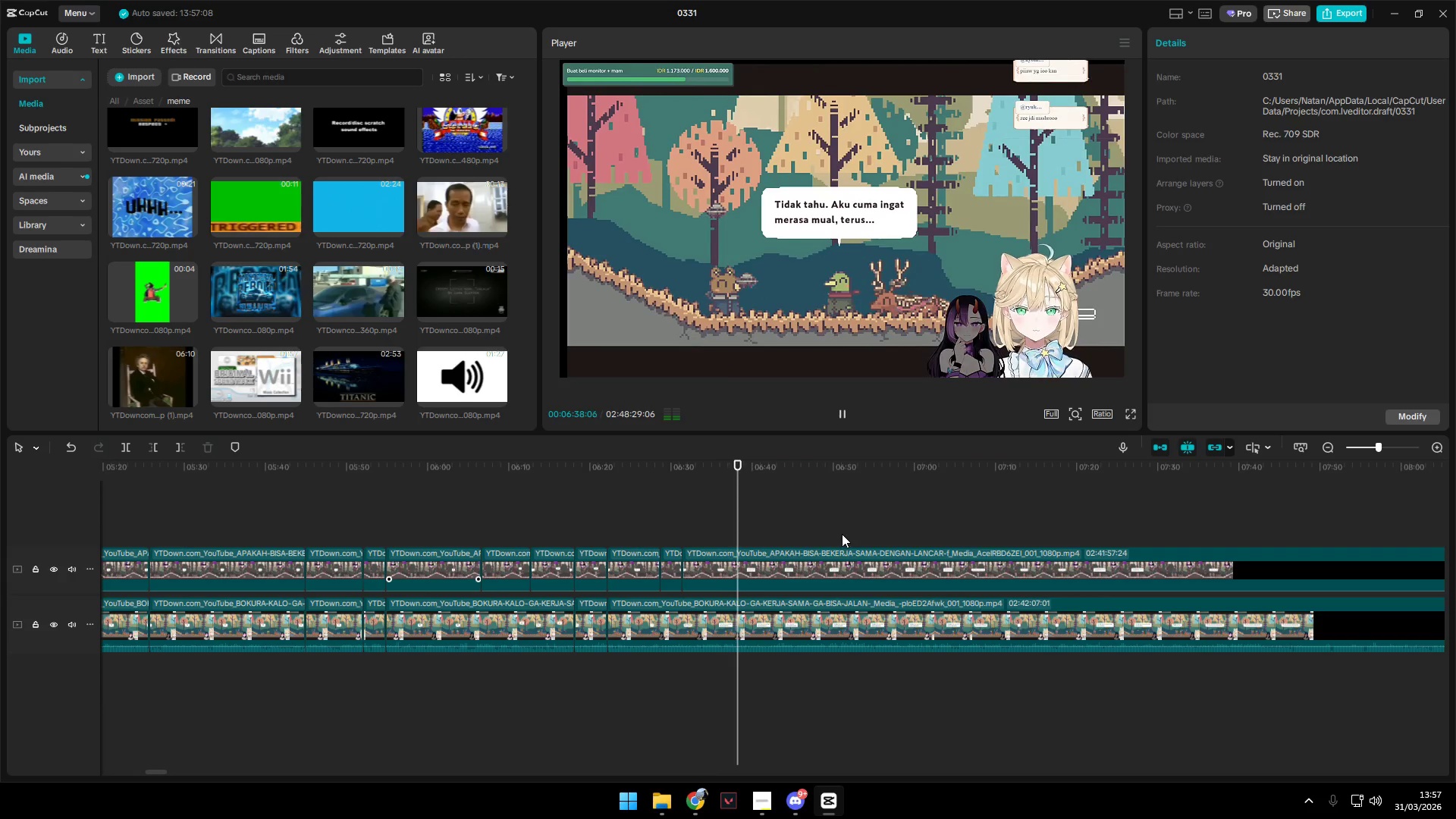 
wait(5.08)
 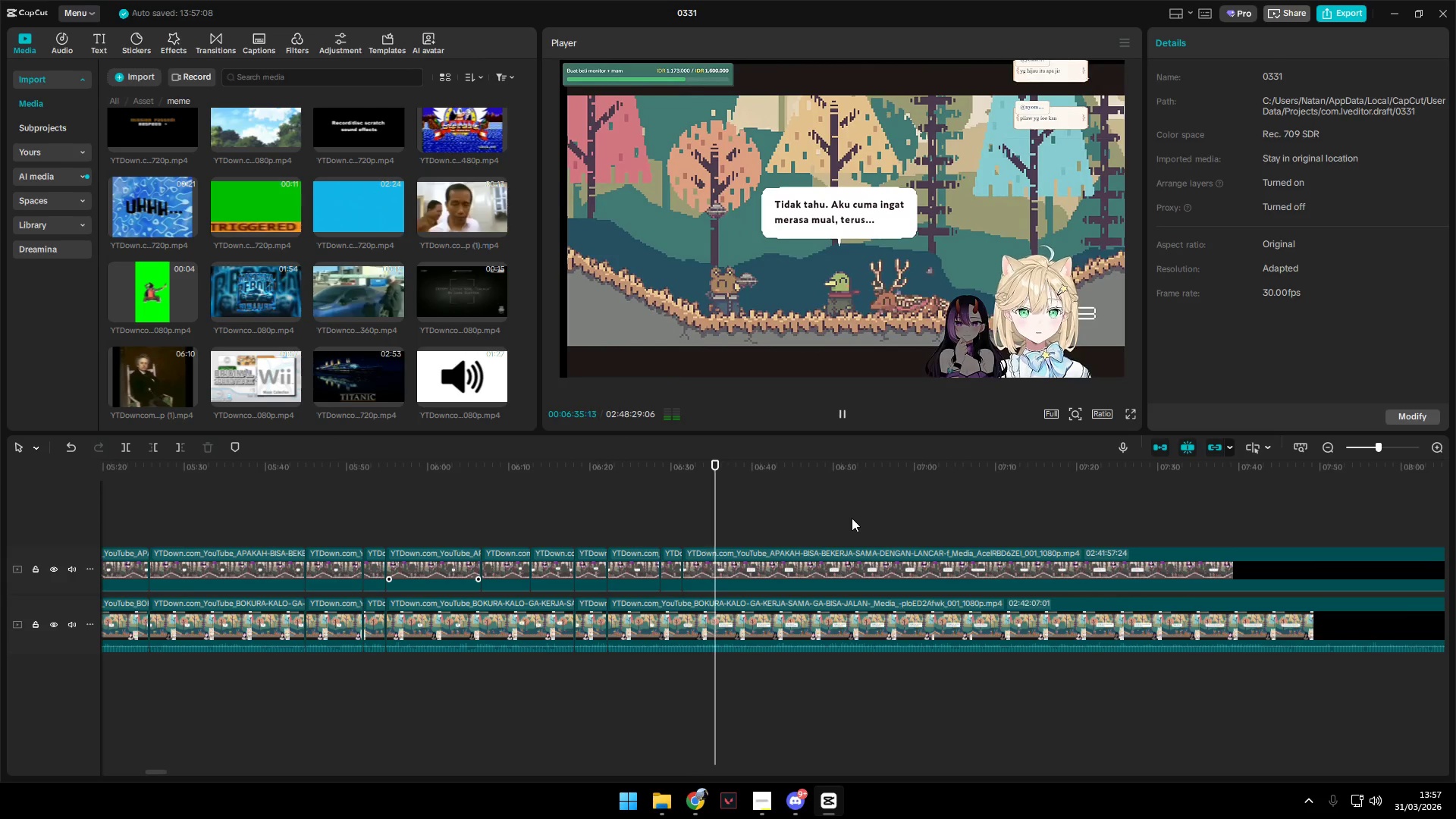 
key(Space)
 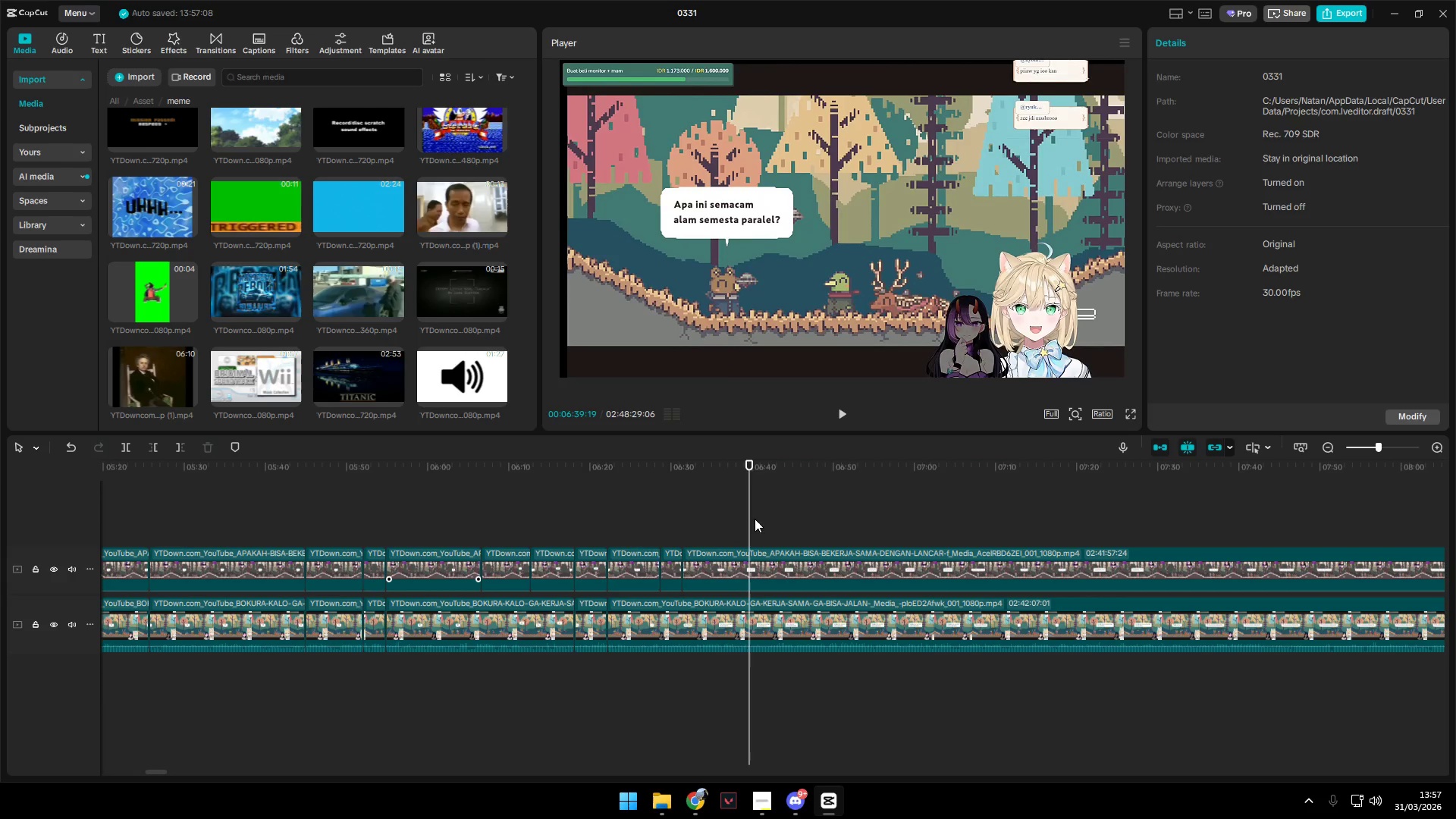 
left_click_drag(start_coordinate=[751, 519], to_coordinate=[739, 518])
 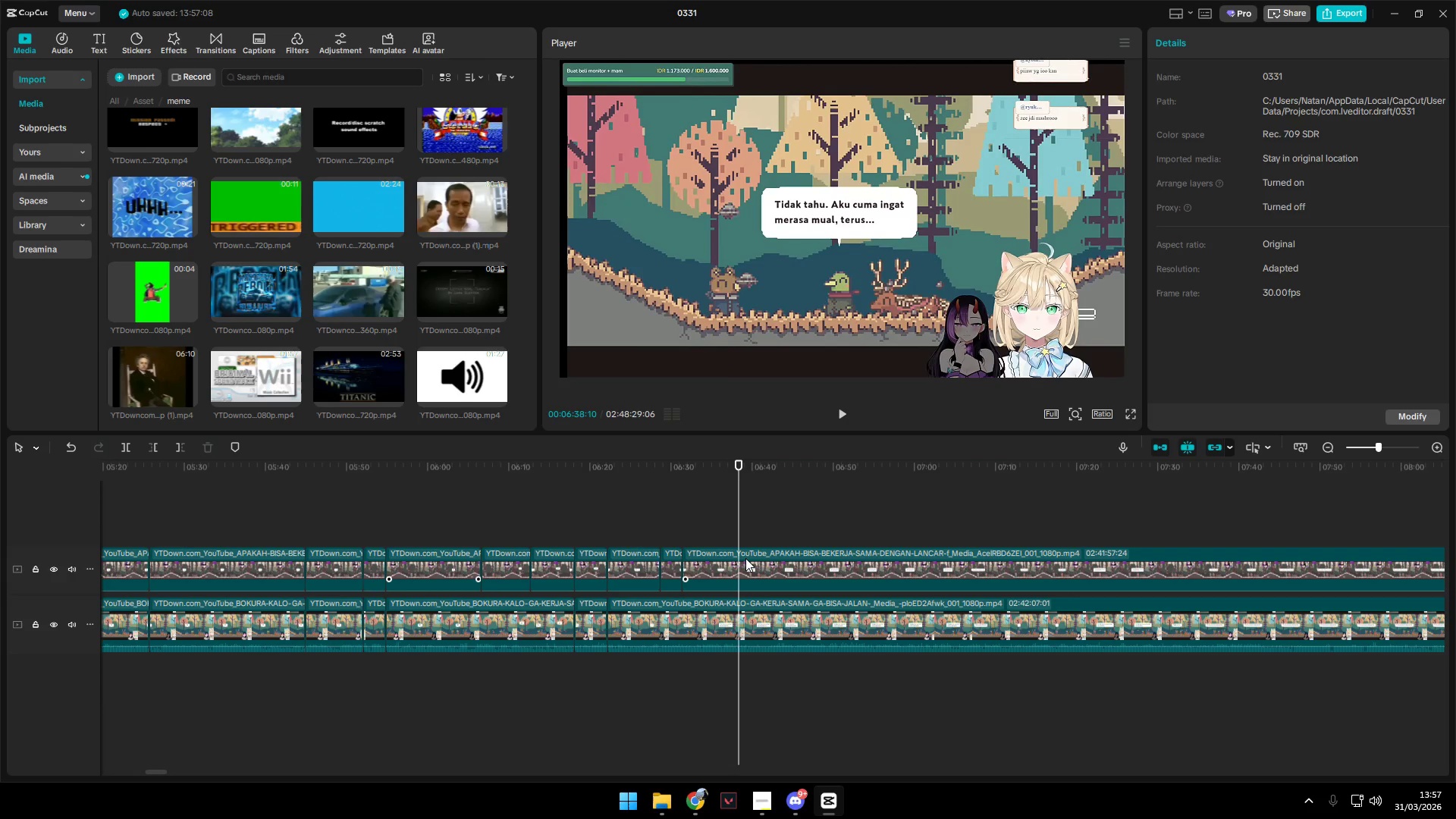 
key(Space)
 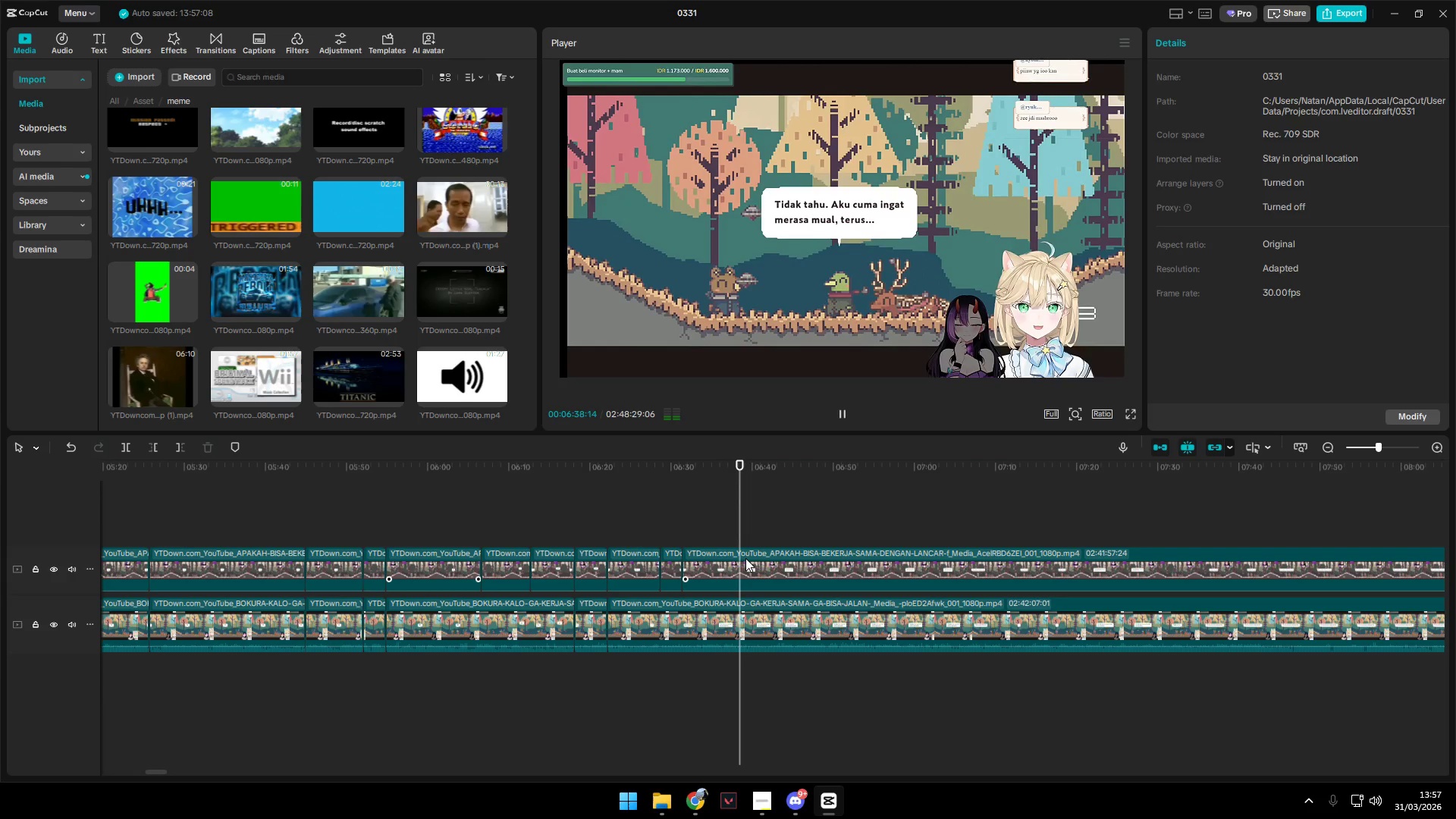 
key(Space)
 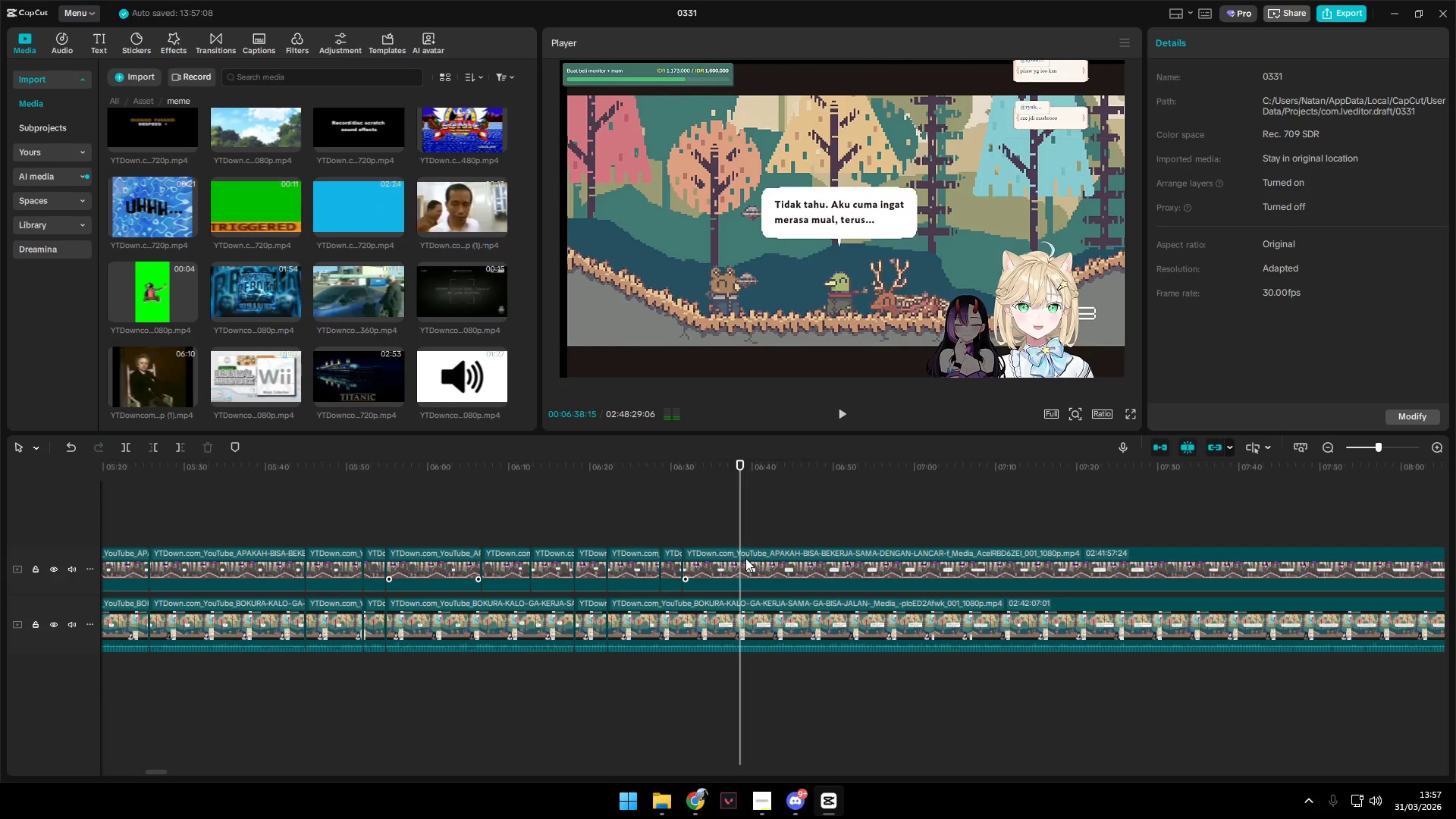 
left_click([745, 557])
 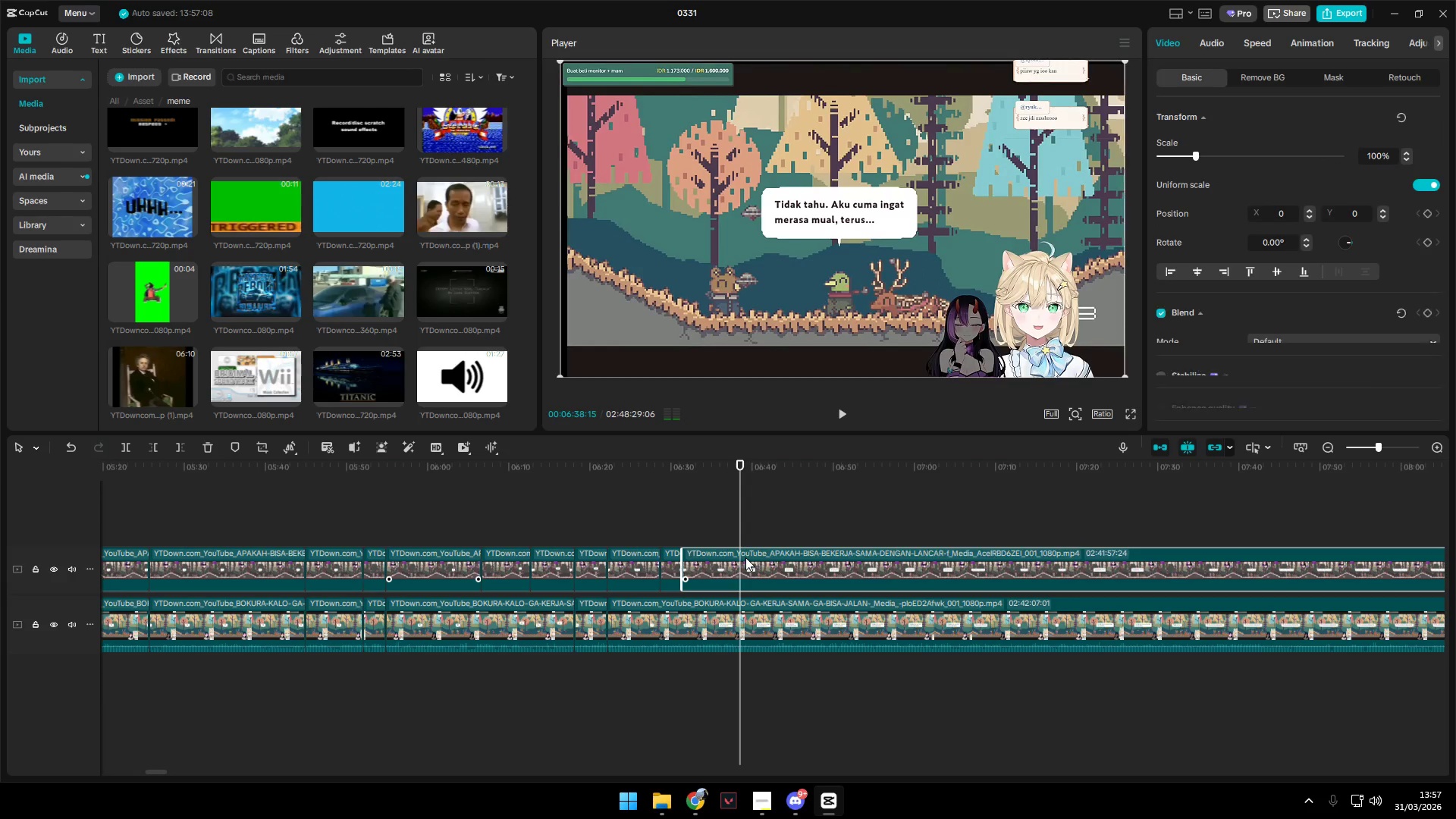 
key(Shift+E)
 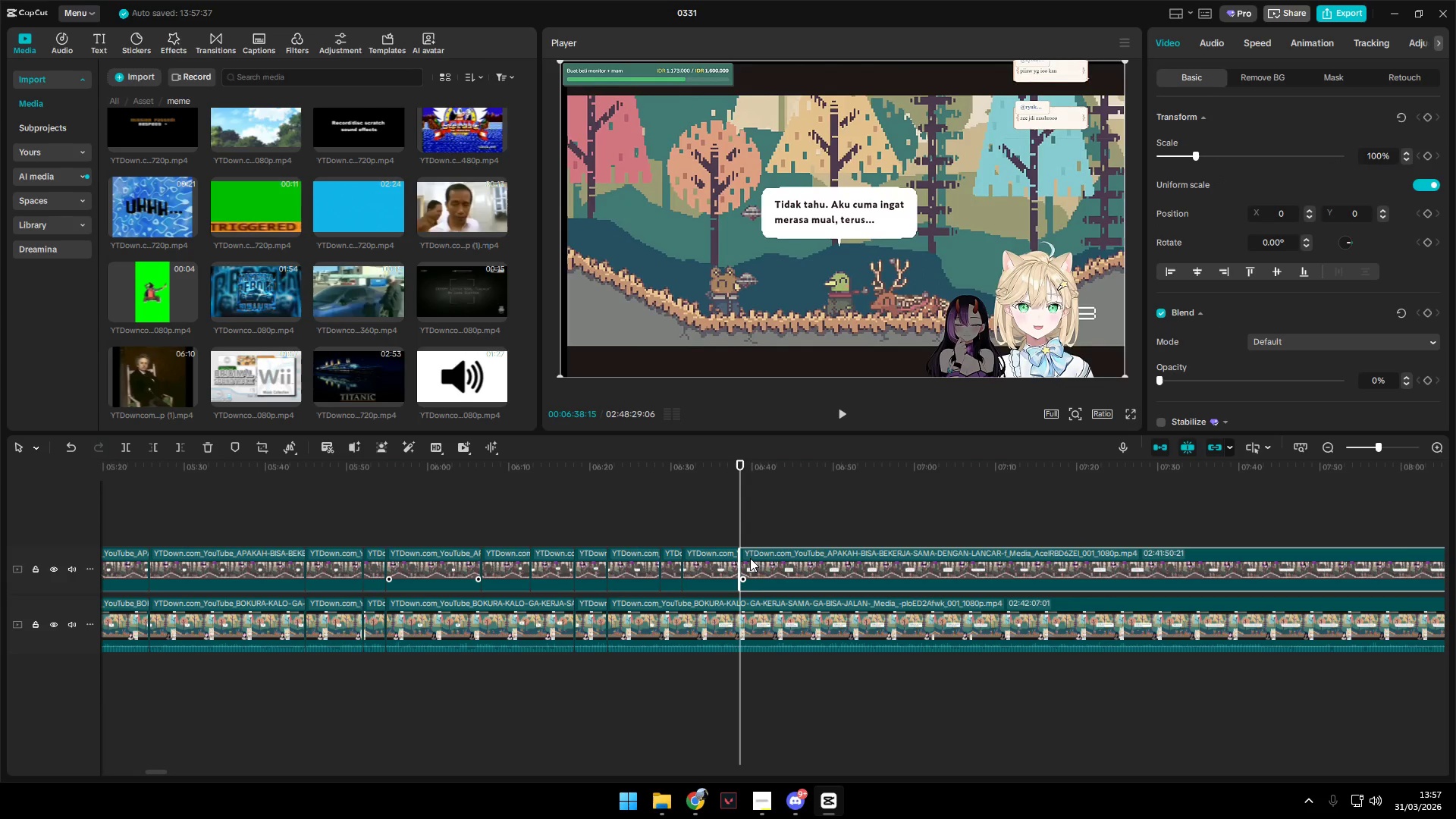 
left_click([750, 558])
 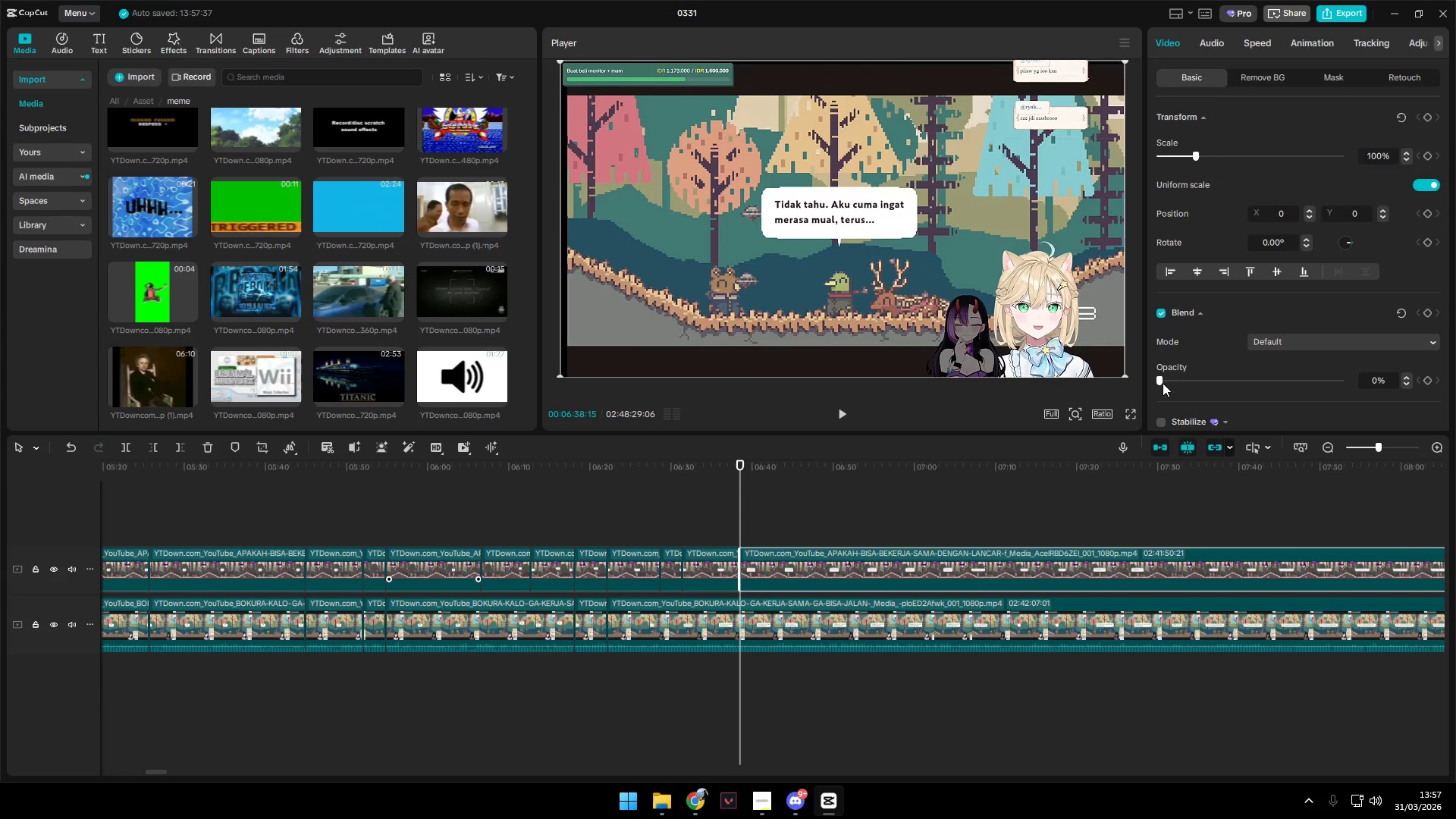 
left_click_drag(start_coordinate=[1157, 377], to_coordinate=[1455, 388])
 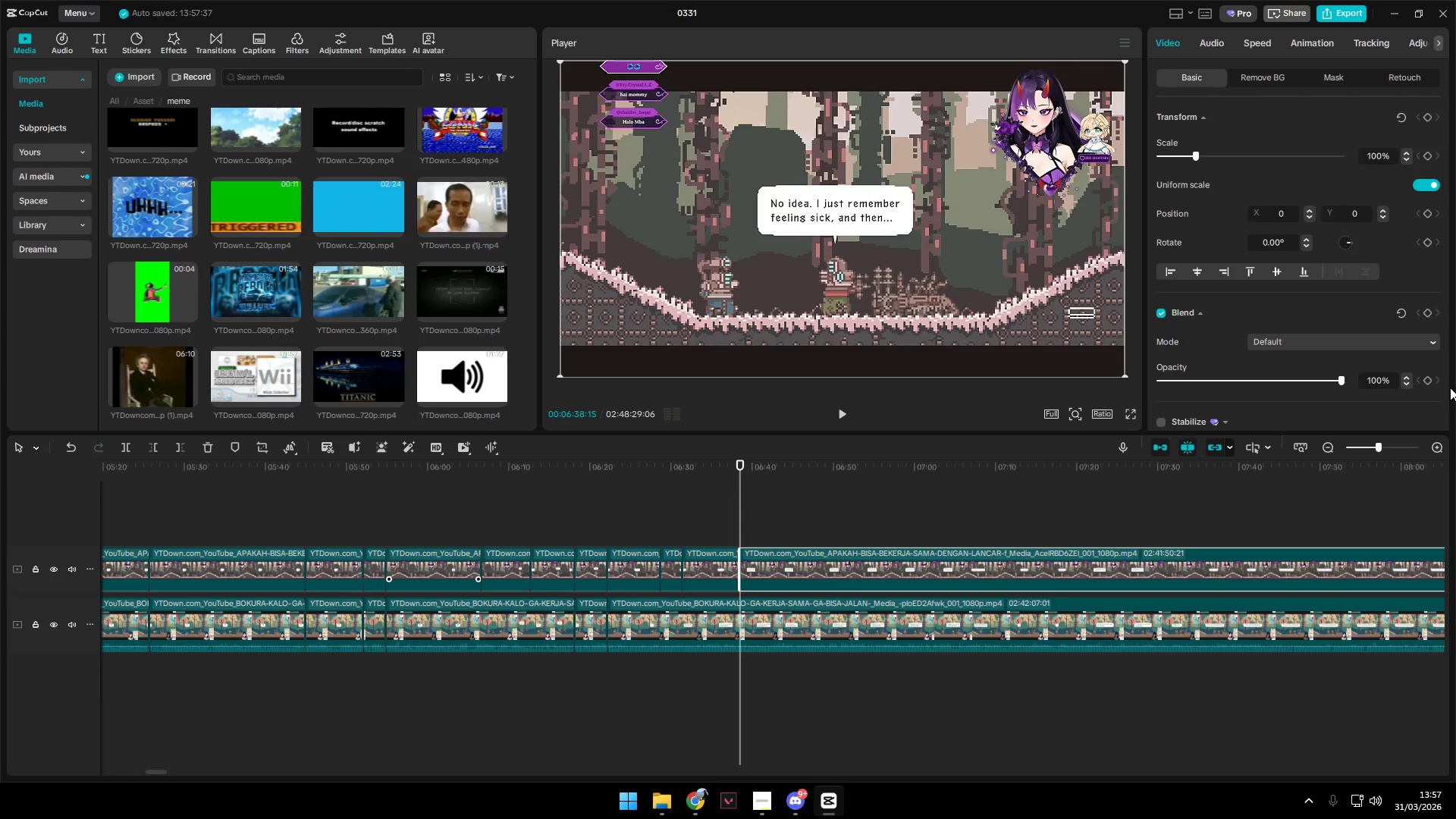 
key(Space)
 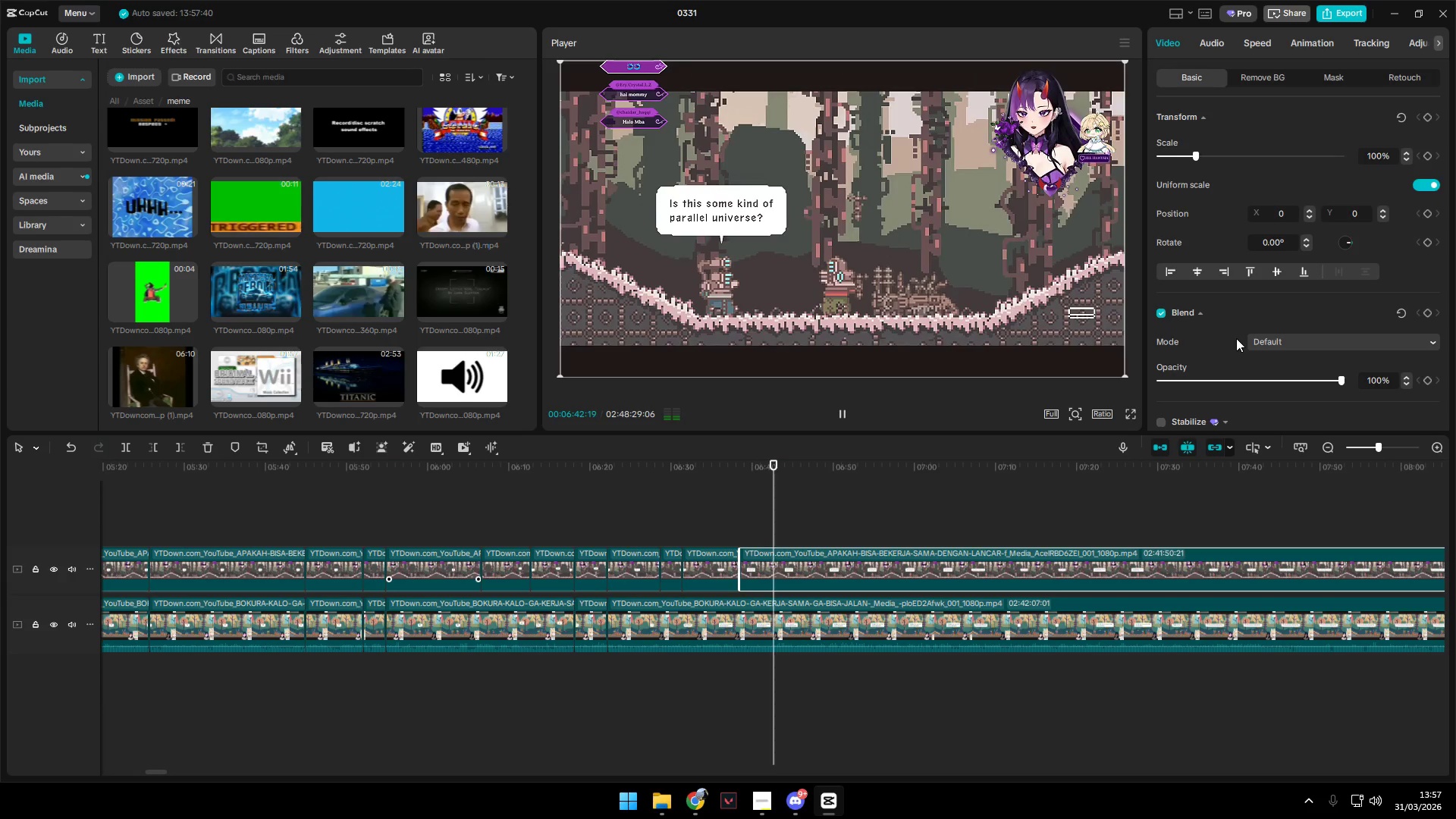 
wait(5.56)
 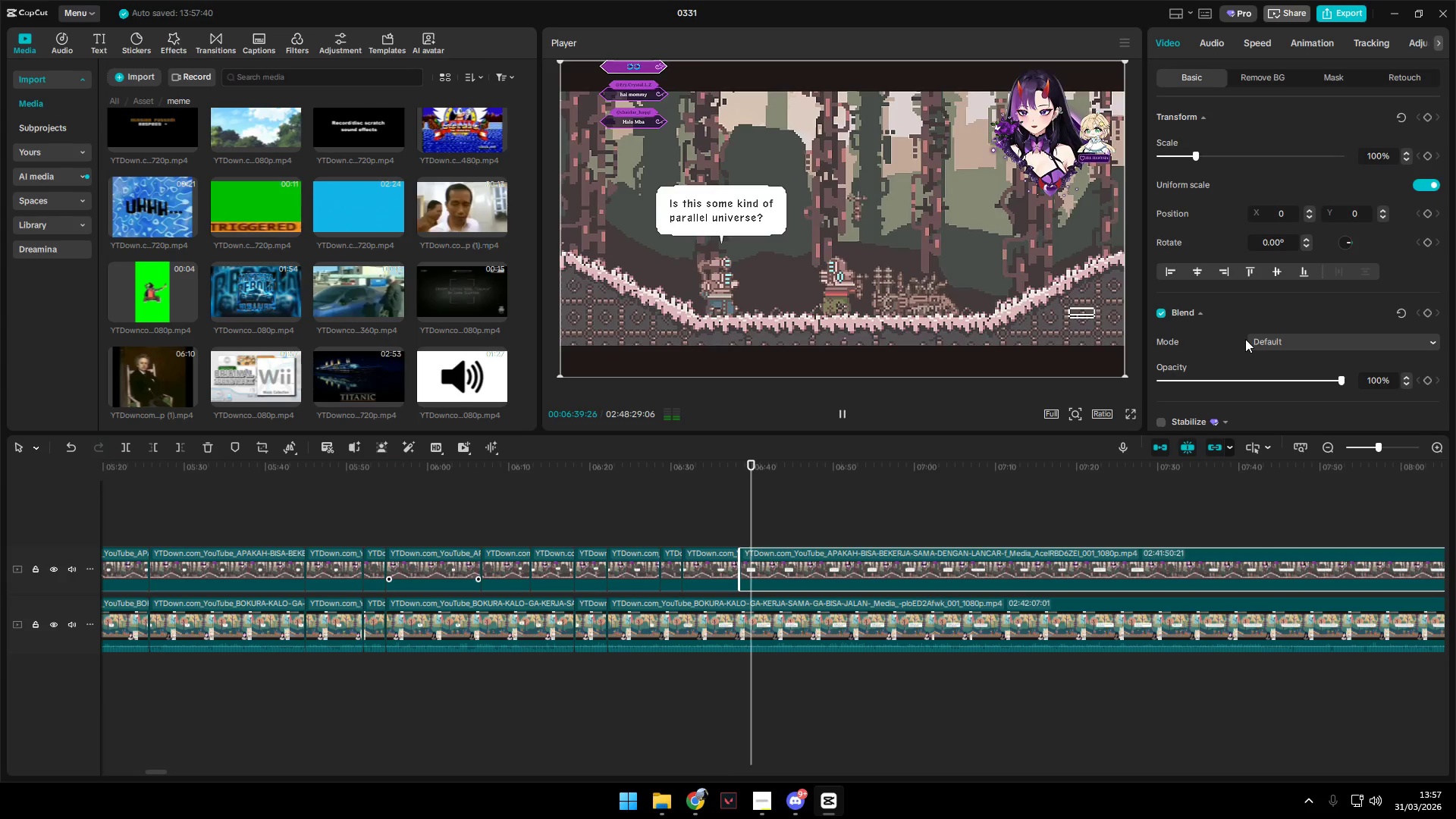 
key(Space)
 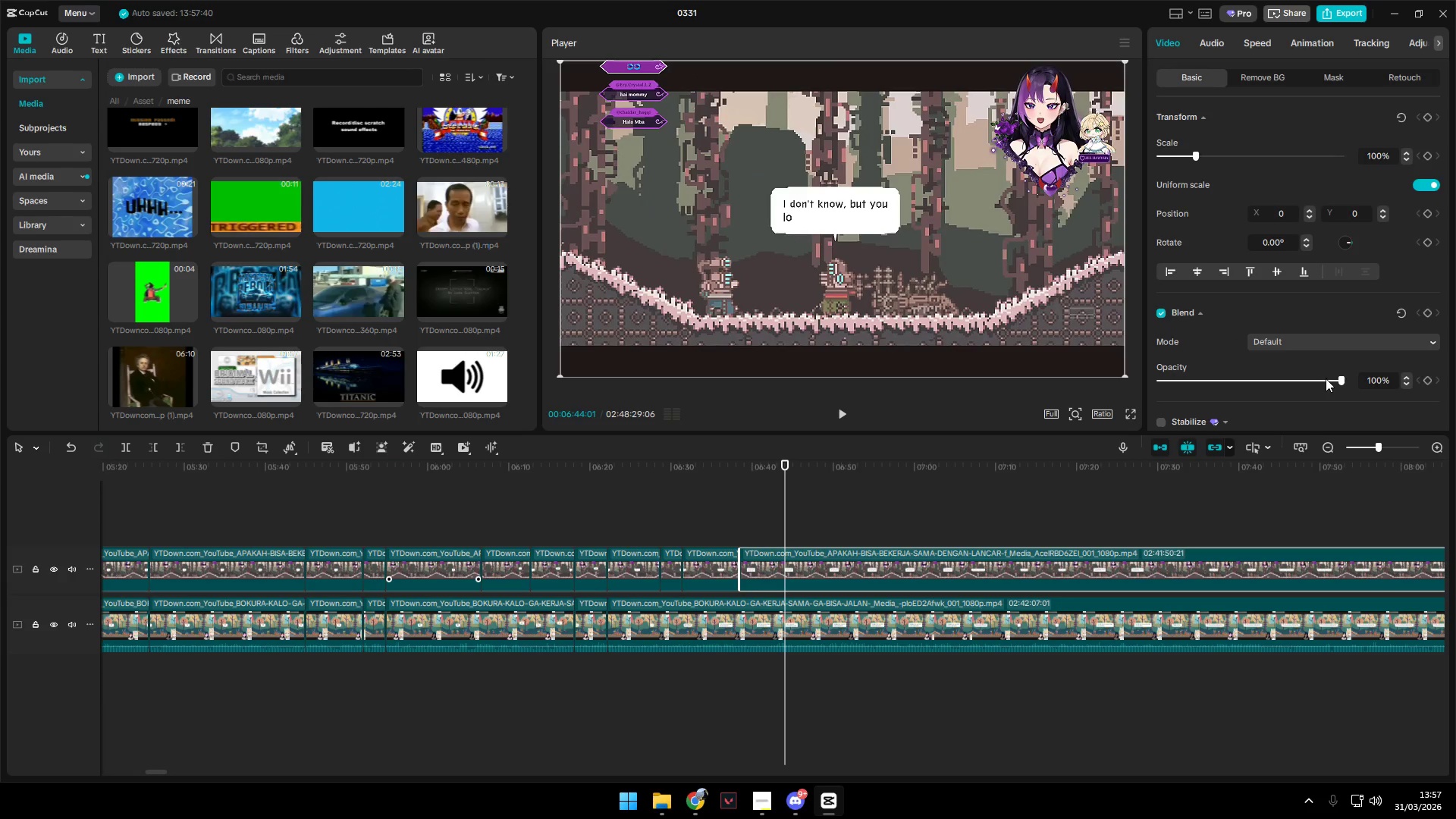 
key(E)
 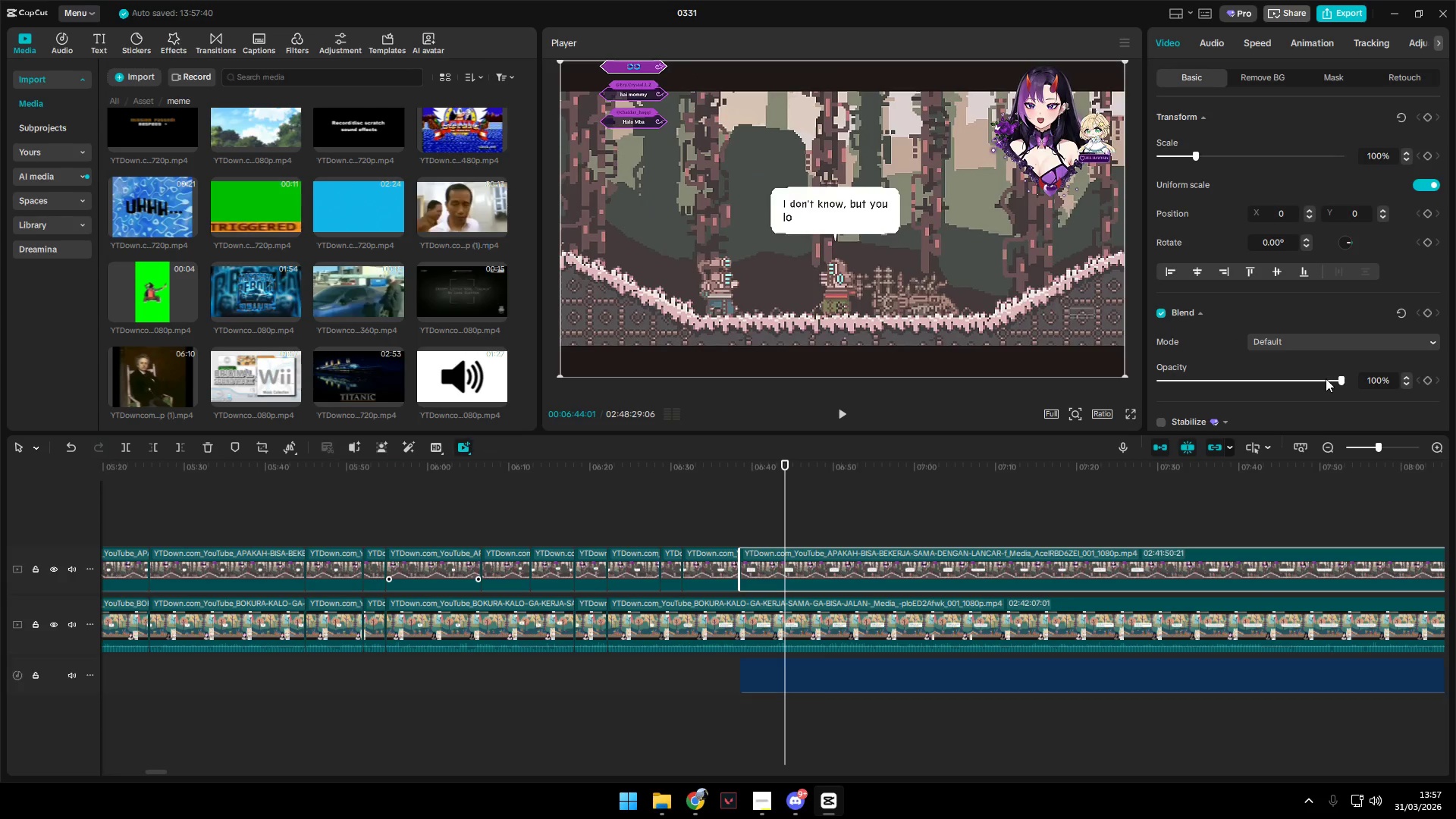 
hold_key(key=ShiftLeft, duration=0.56)
 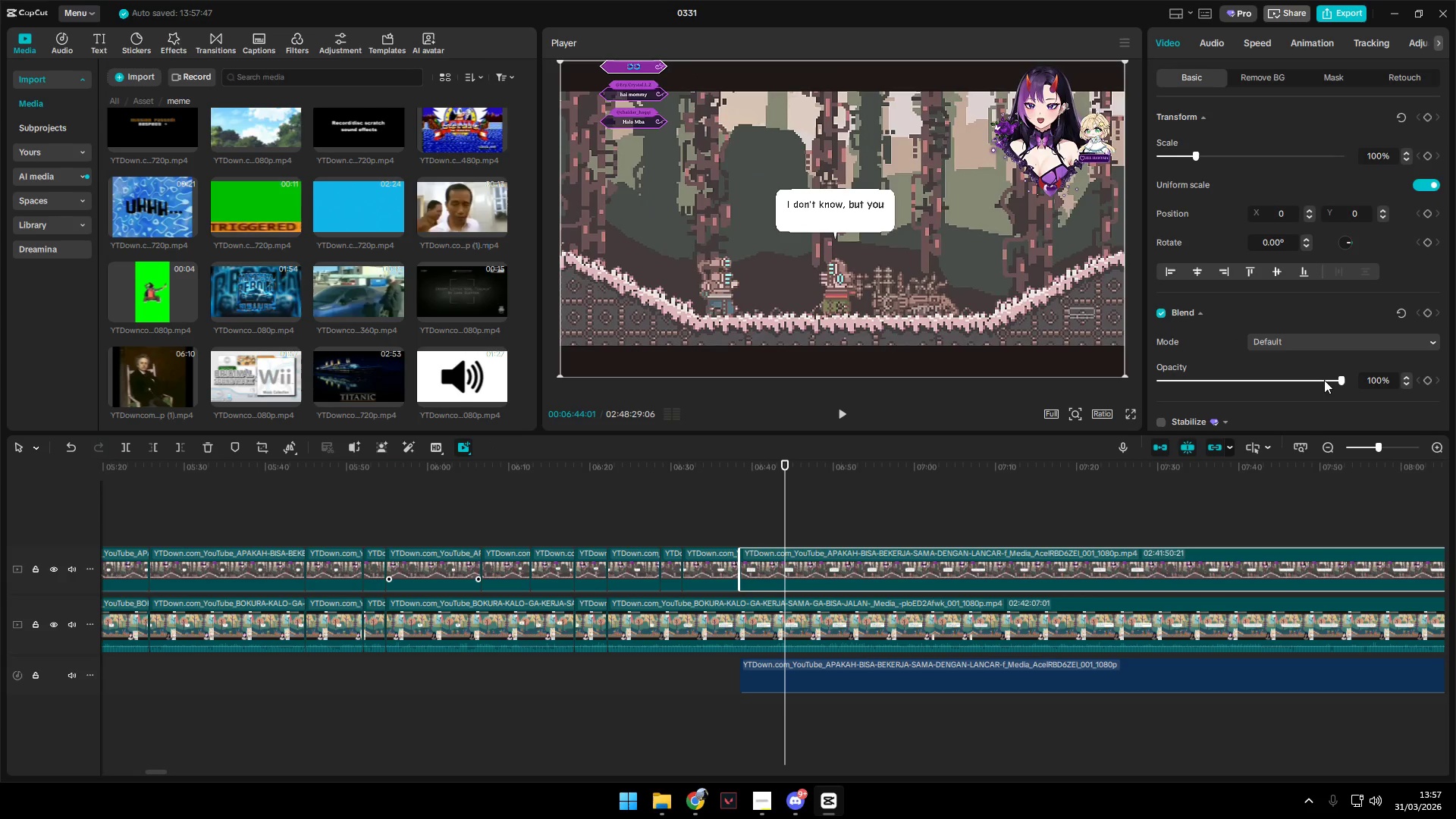 
key(Control+Z)
 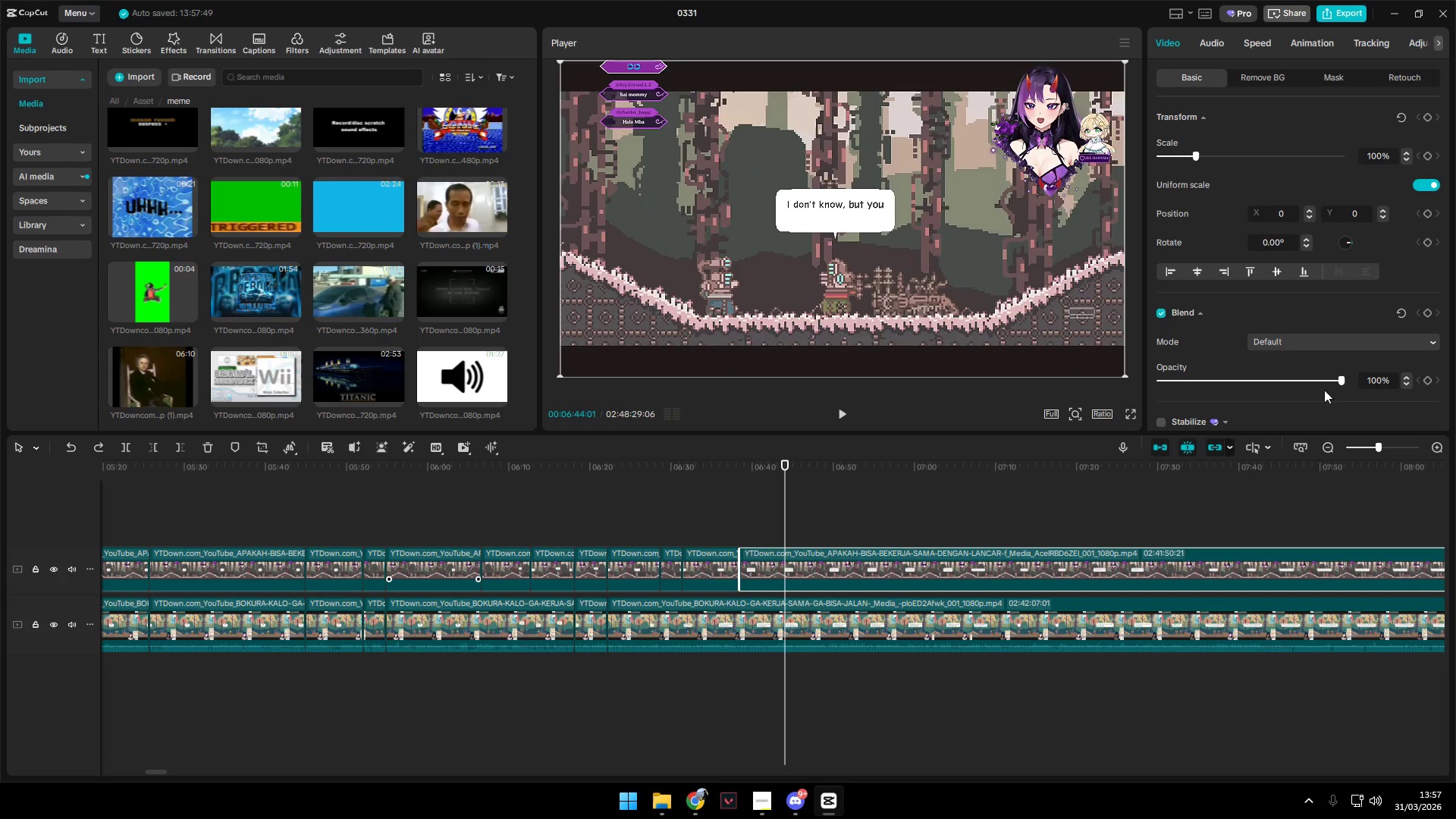 
key(Shift+E)
 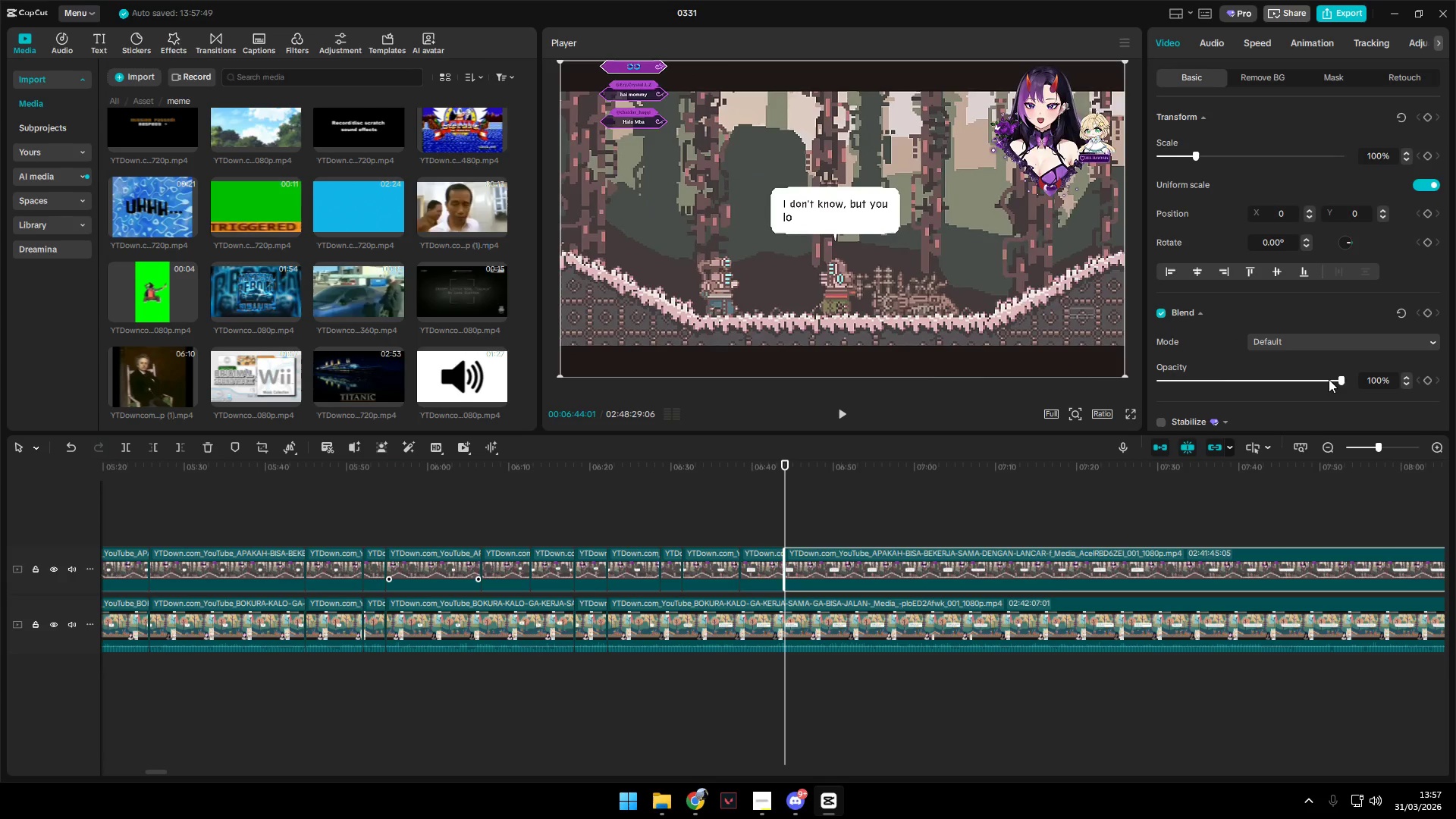 
left_click_drag(start_coordinate=[1332, 378], to_coordinate=[889, 362])
 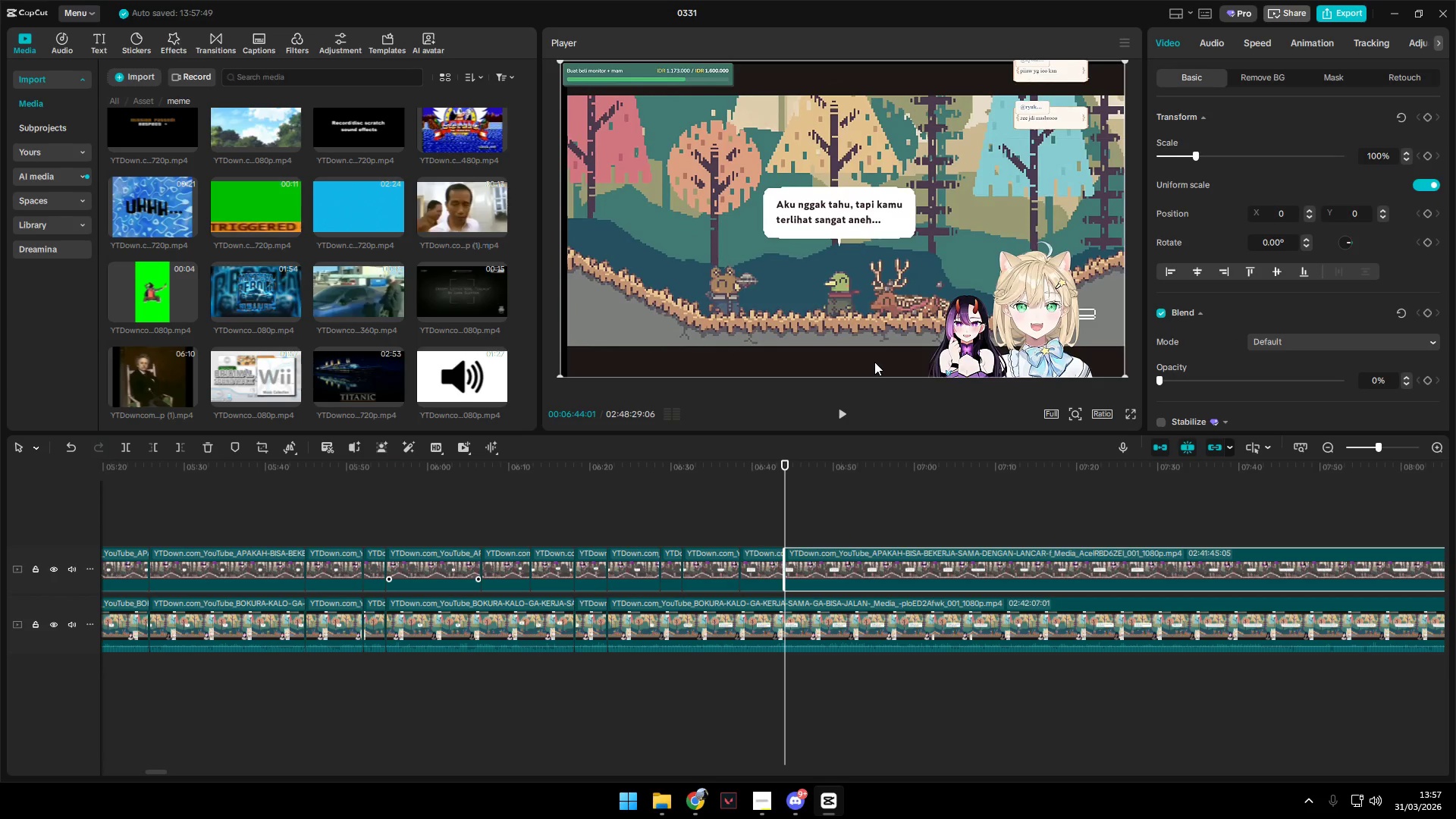 
key(Space)
 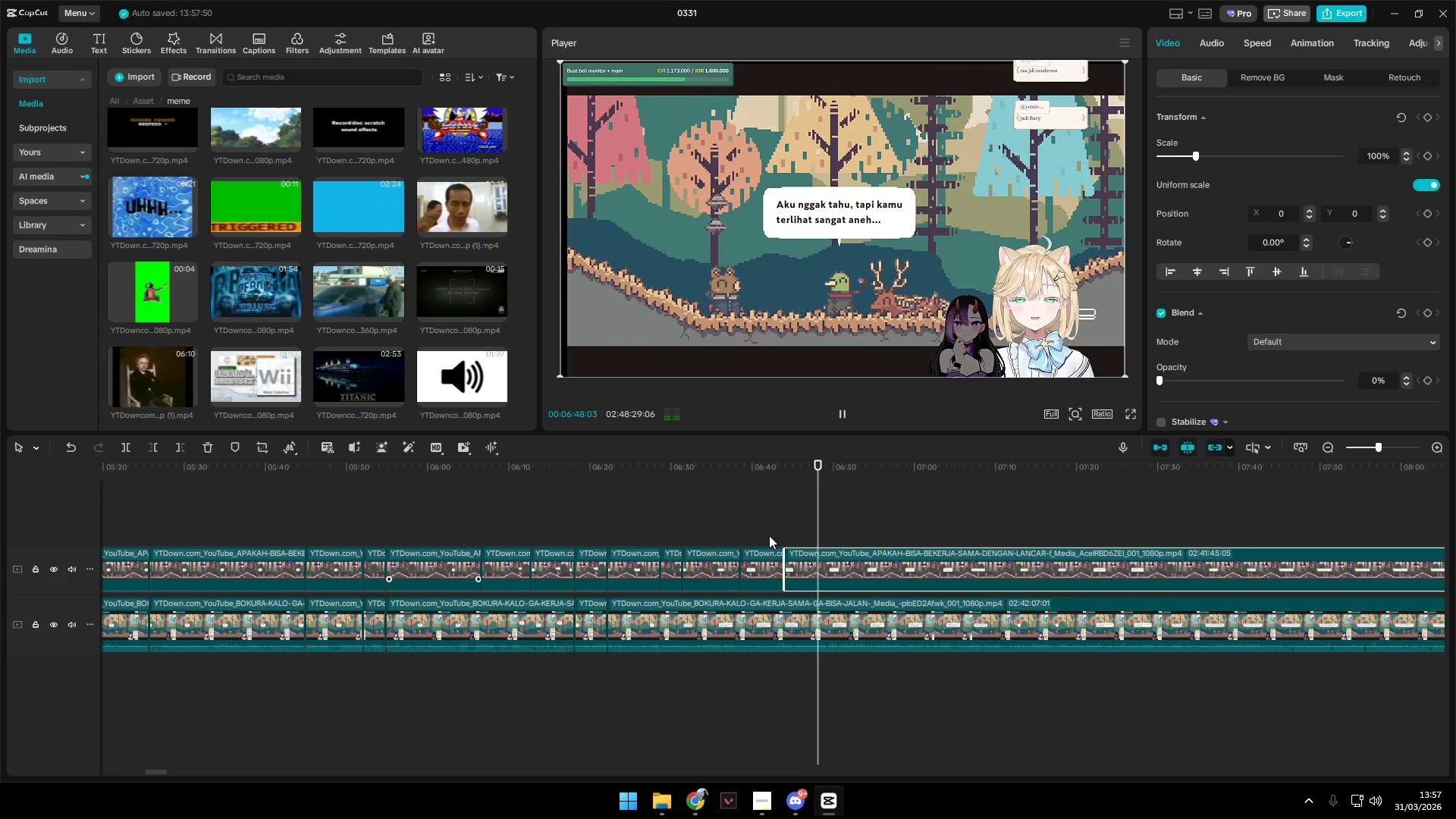 
wait(5.5)
 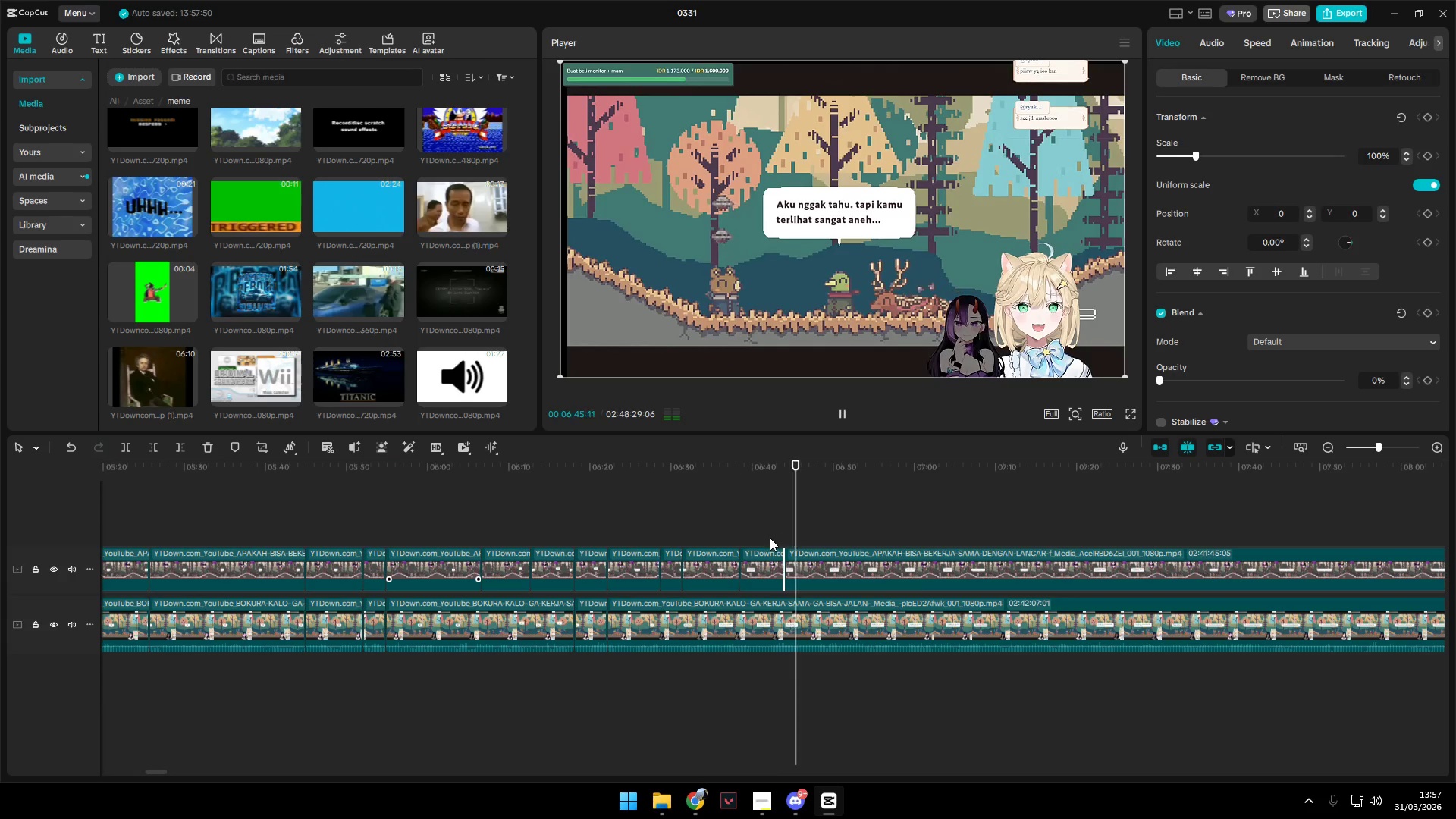 
key(Space)
 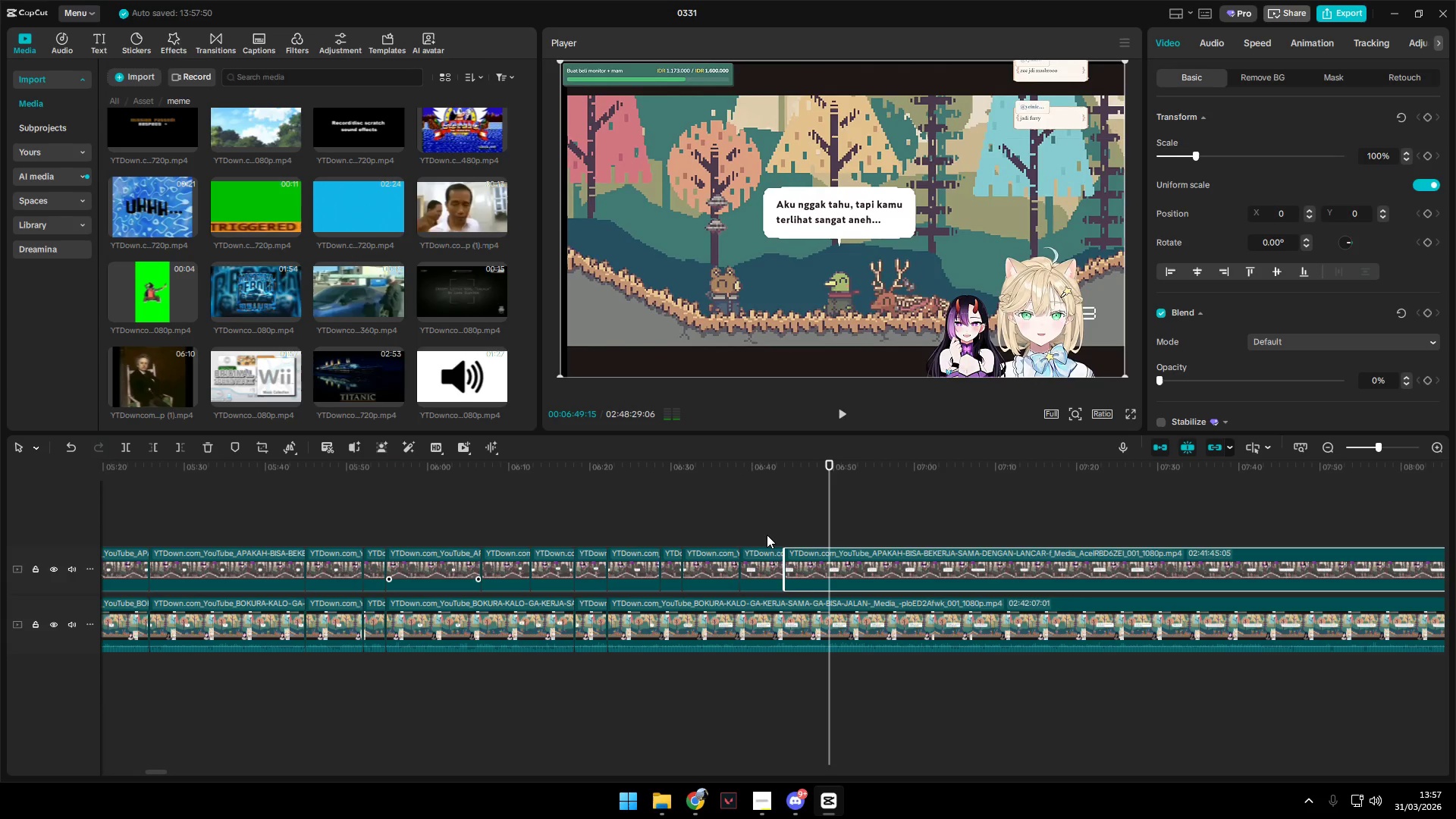 
key(Space)
 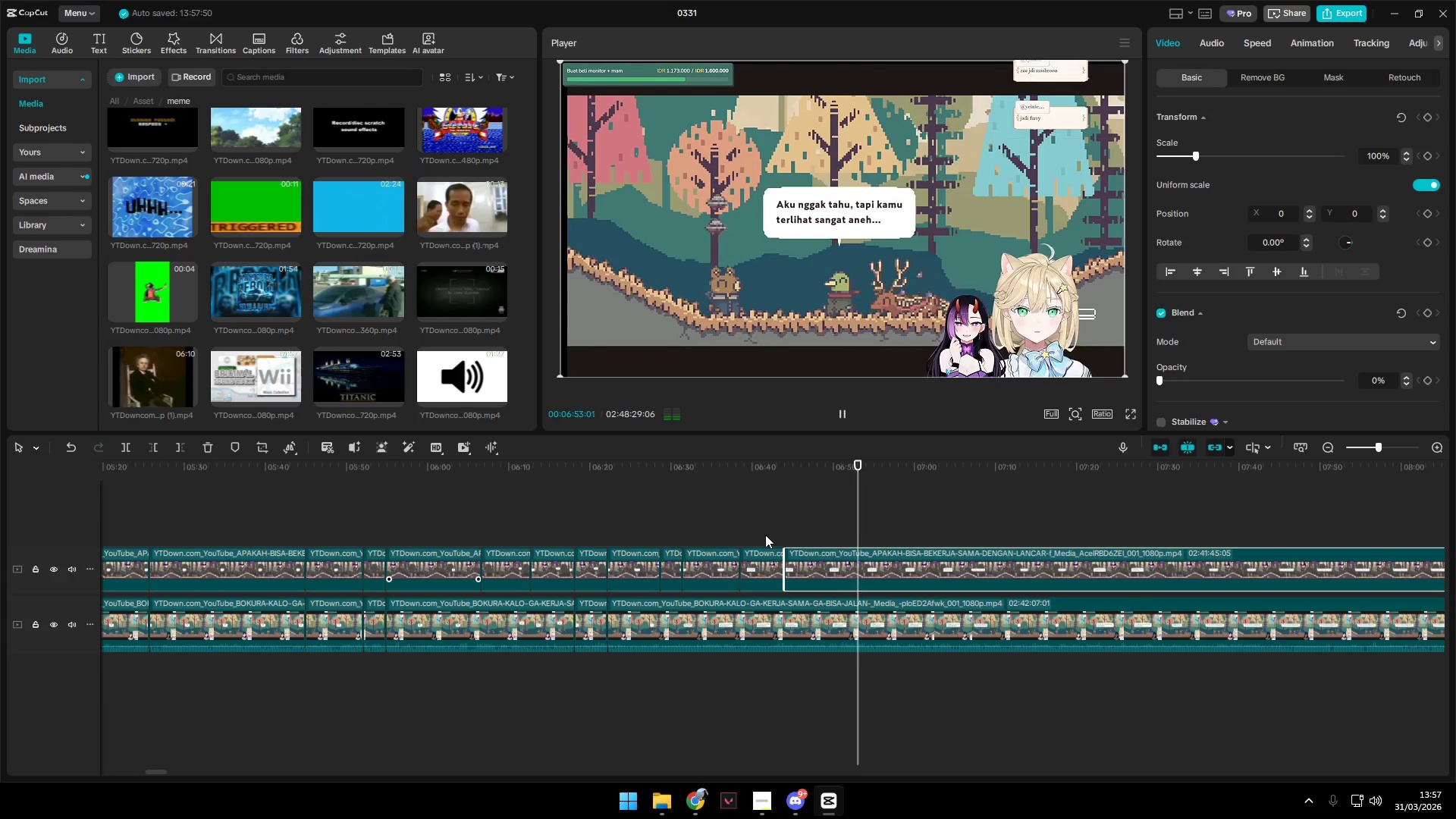 
key(Space)
 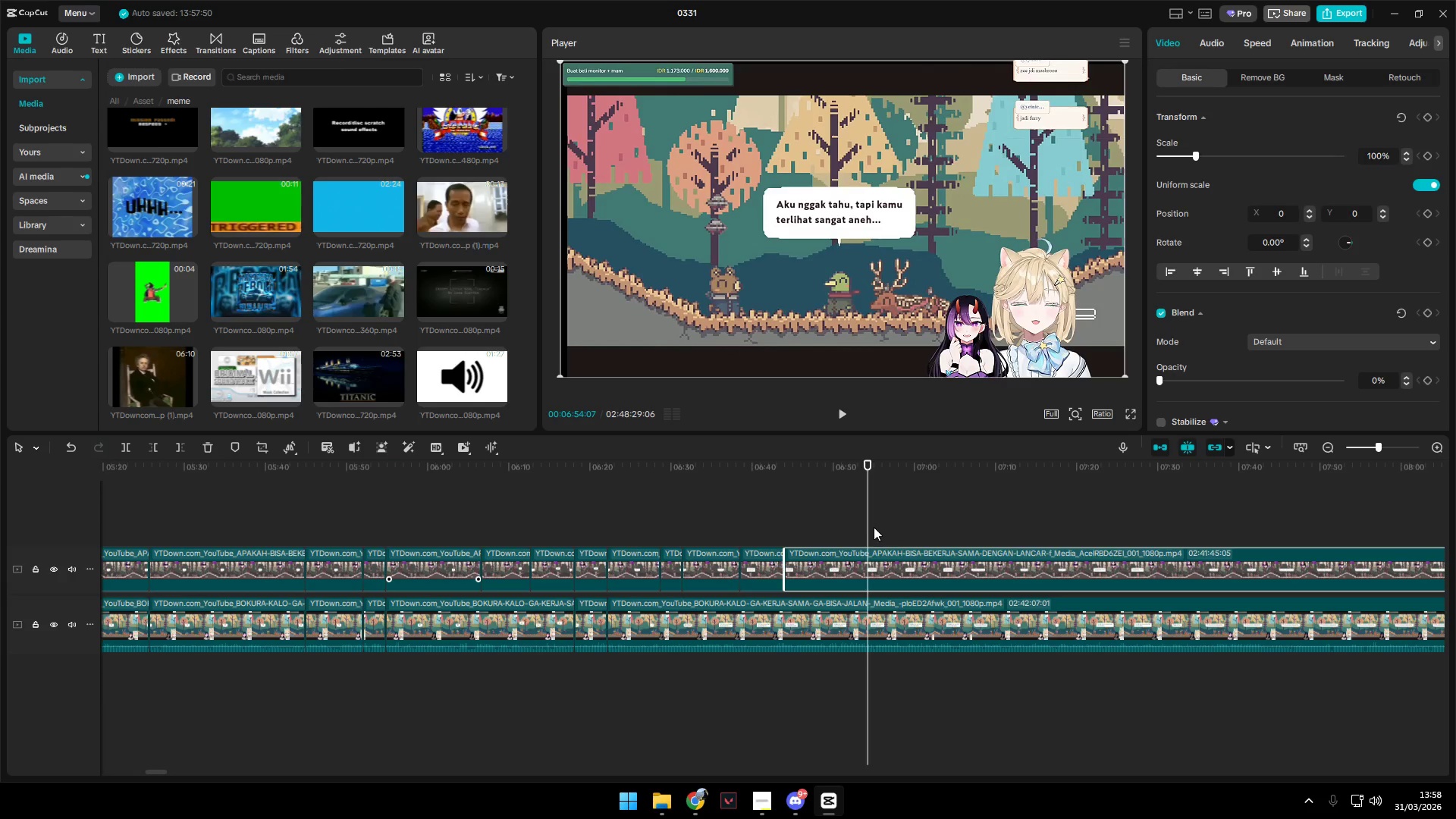 
left_click_drag(start_coordinate=[864, 524], to_coordinate=[858, 523])
 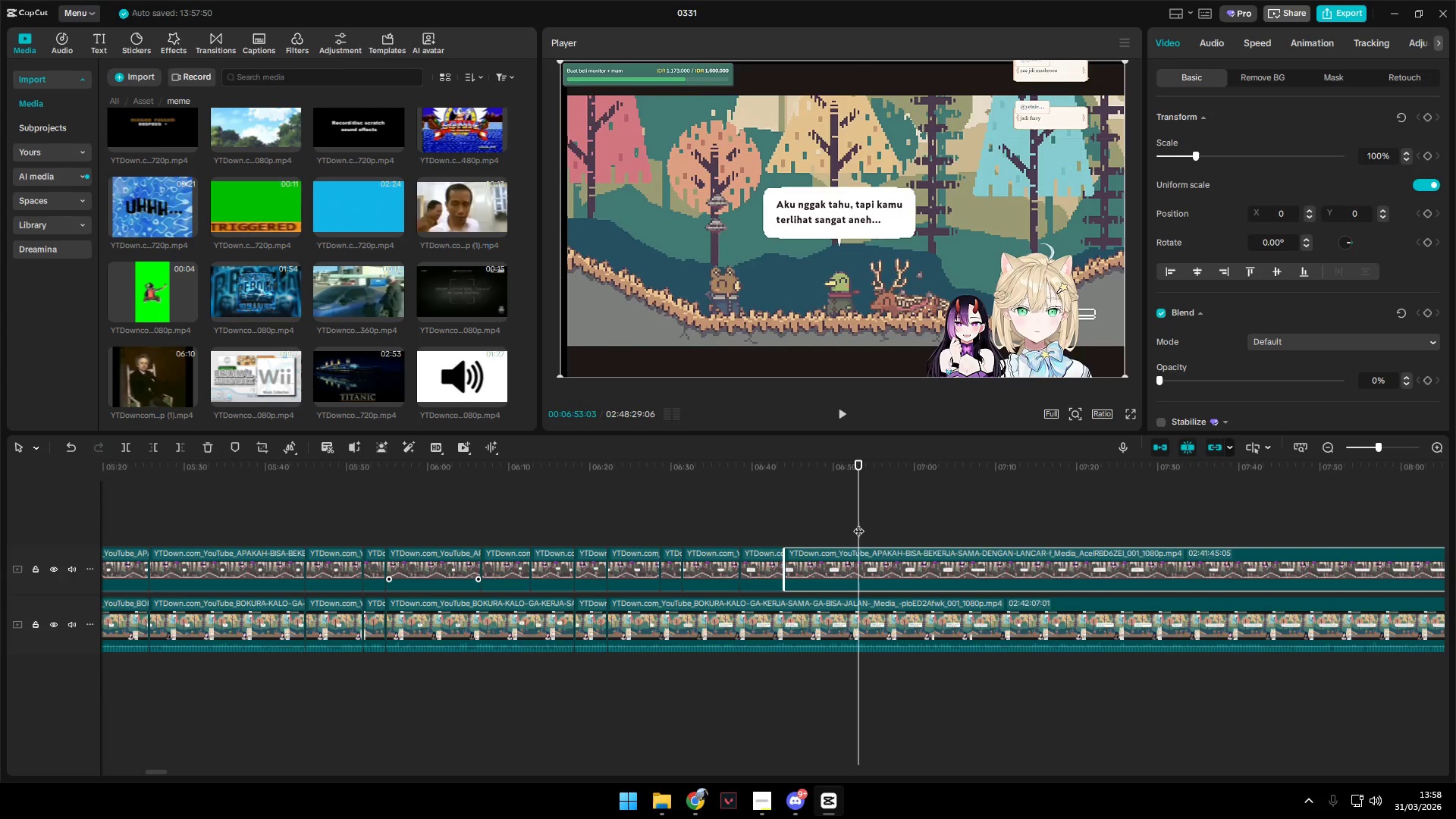 
key(Space)
 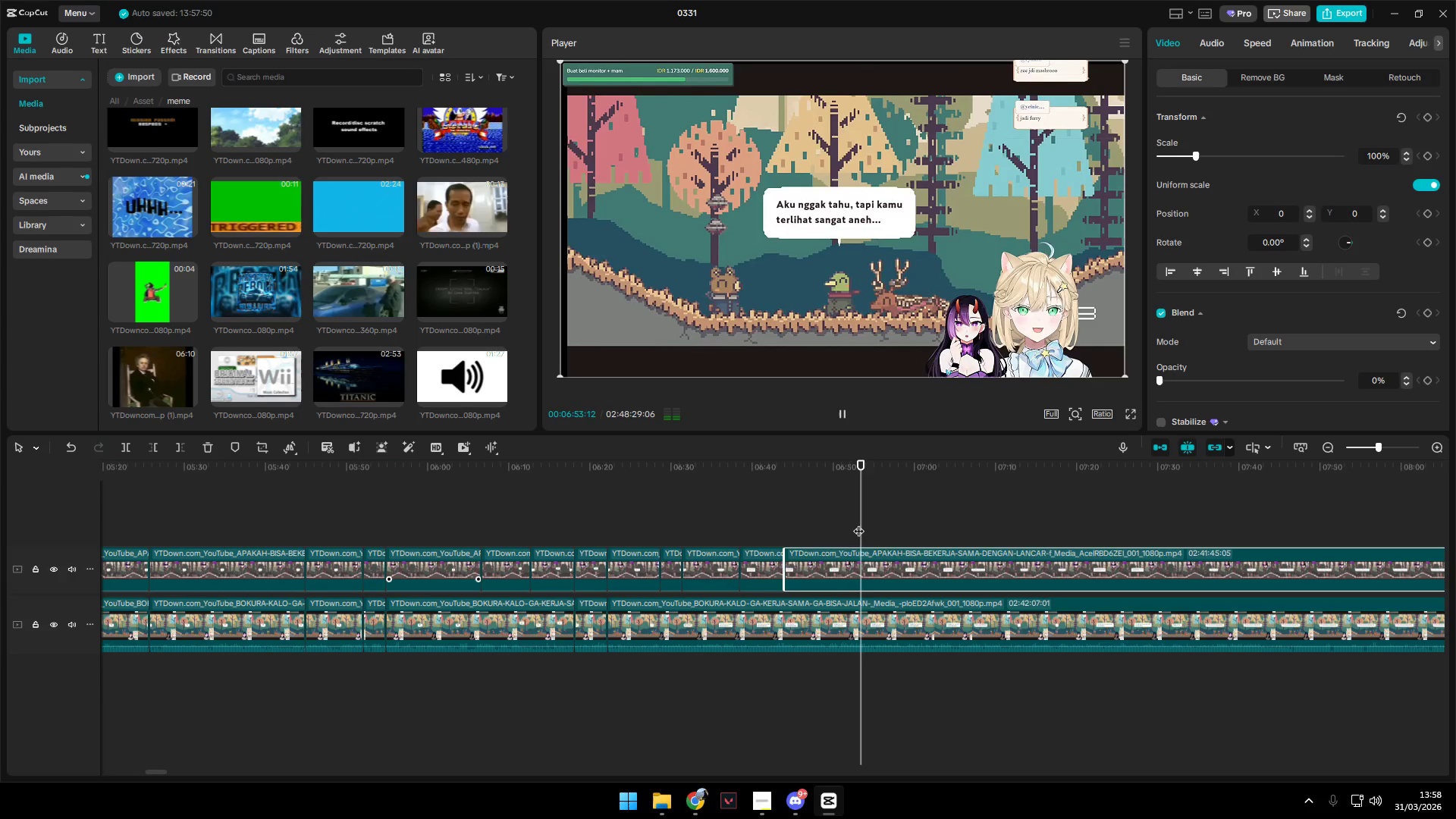 
key(Space)
 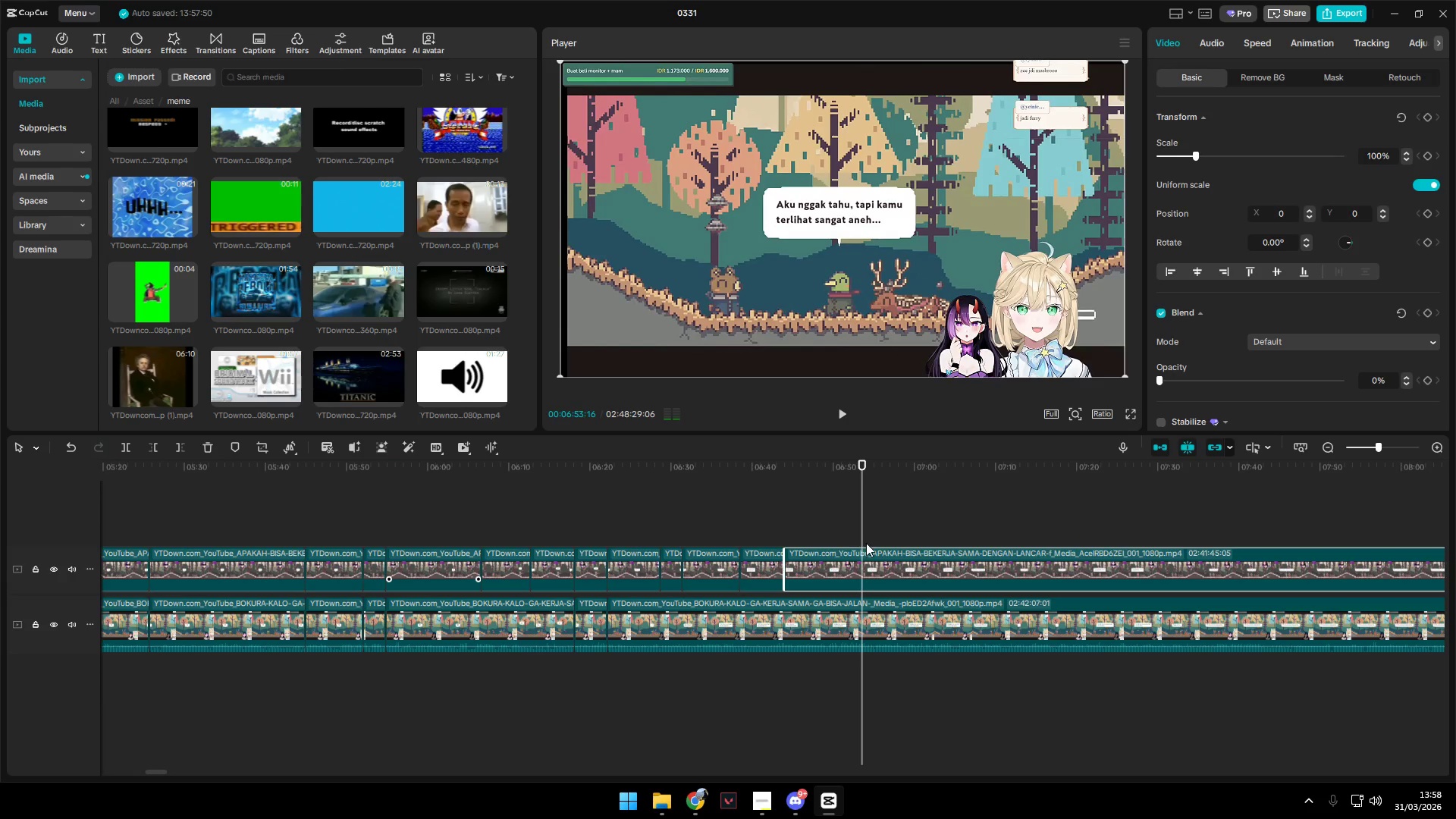 
key(Space)
 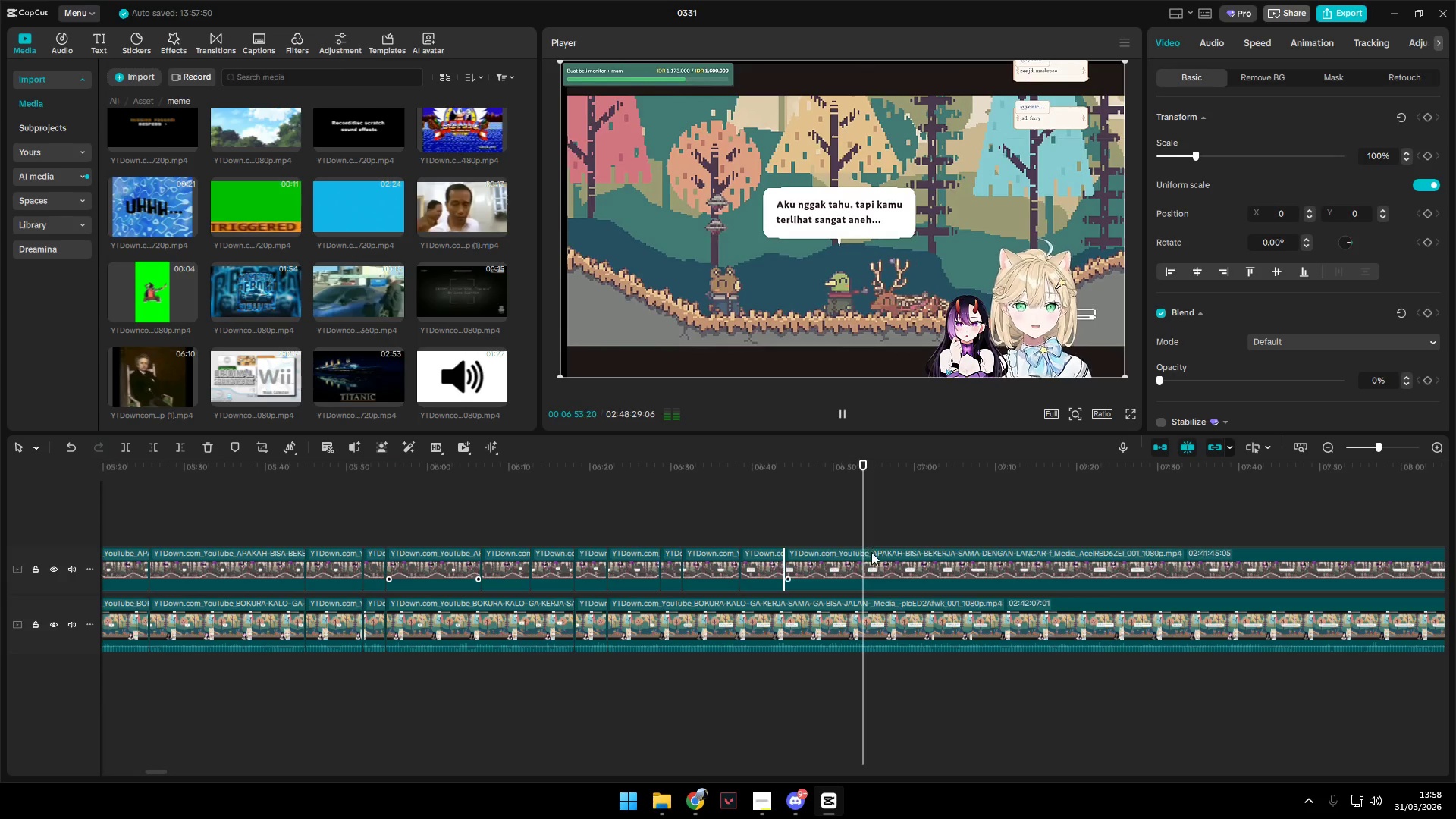 
key(Space)
 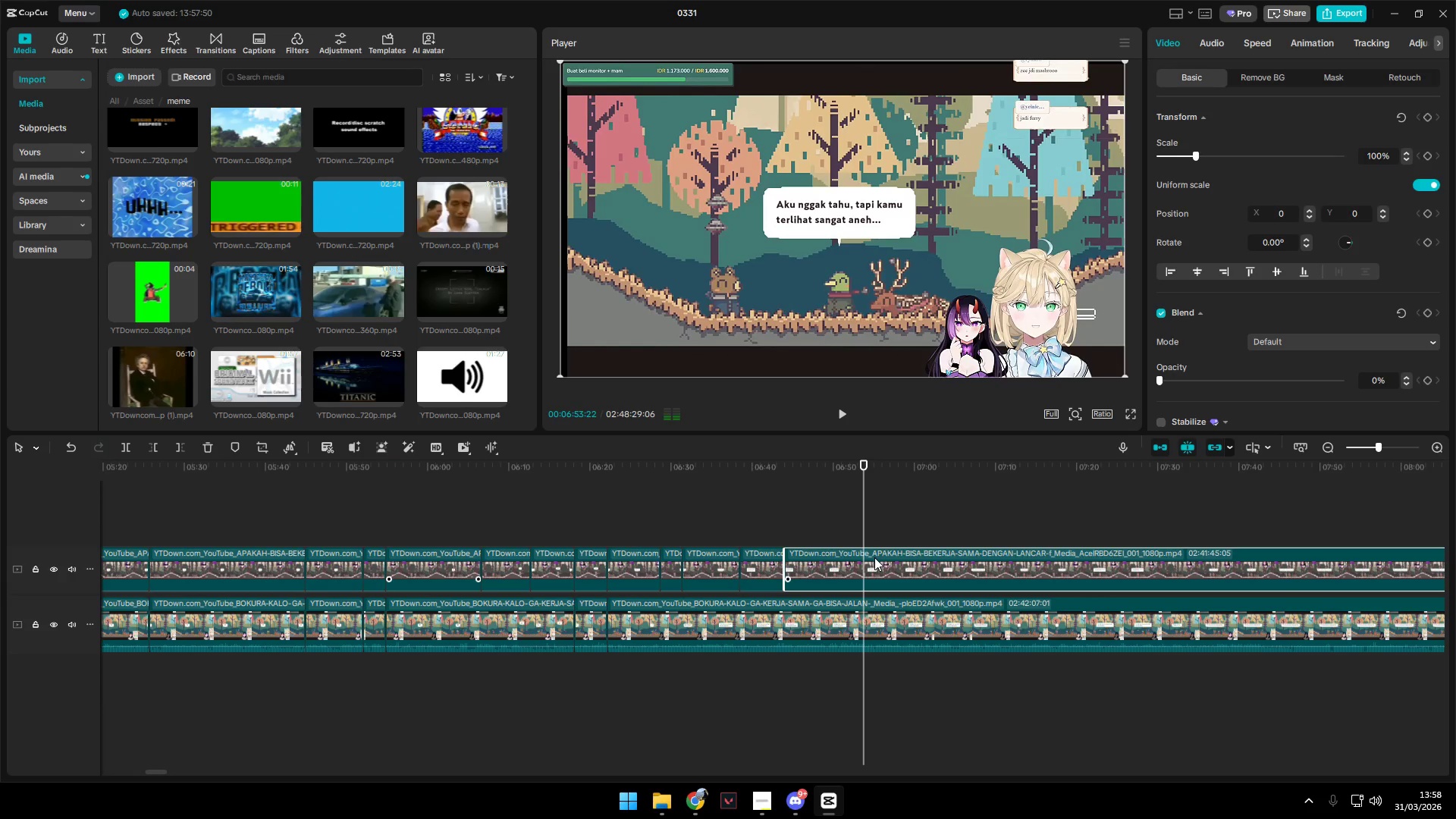 
key(Shift+E)
 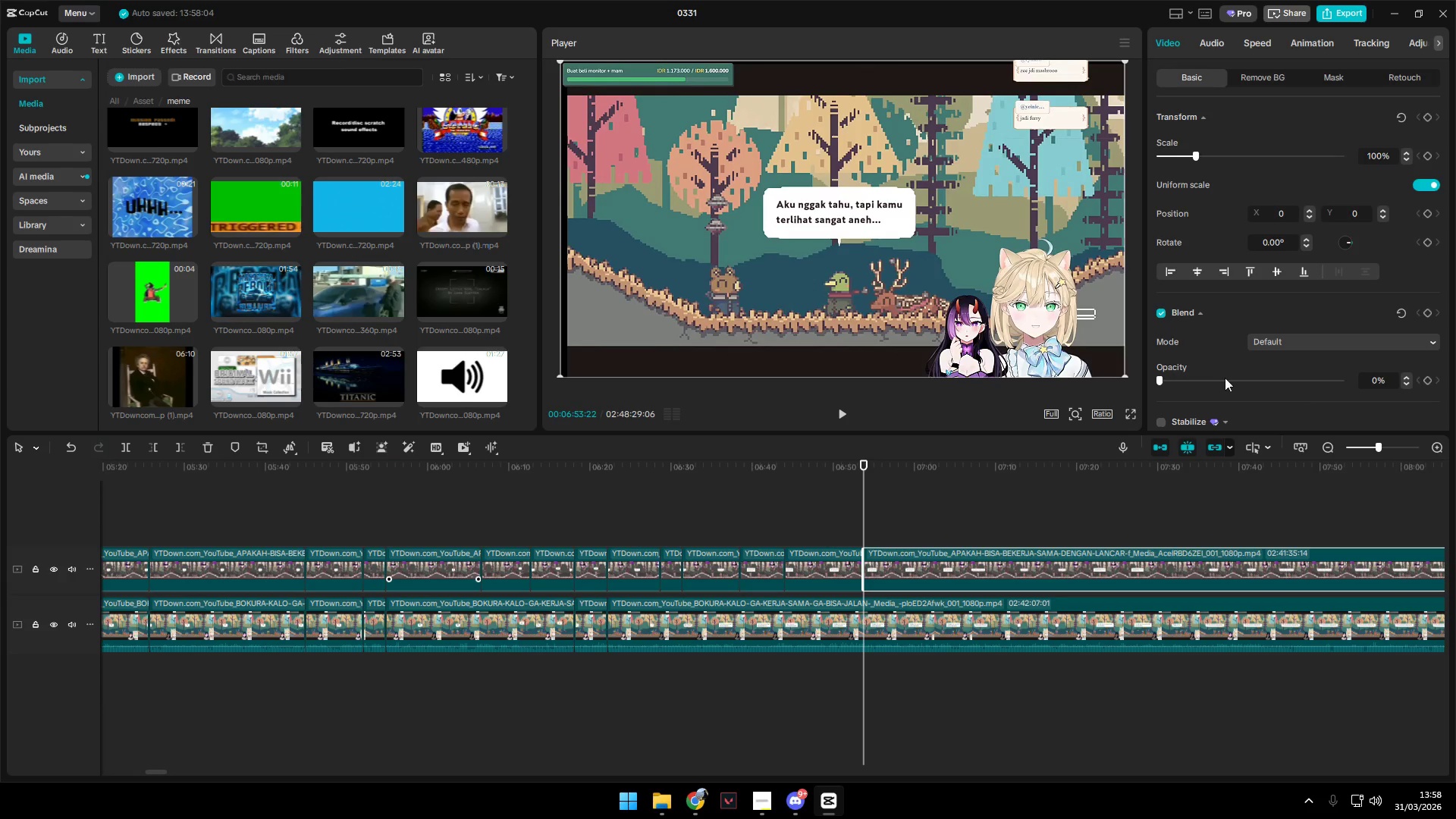 
left_click_drag(start_coordinate=[1161, 377], to_coordinate=[1439, 388])
 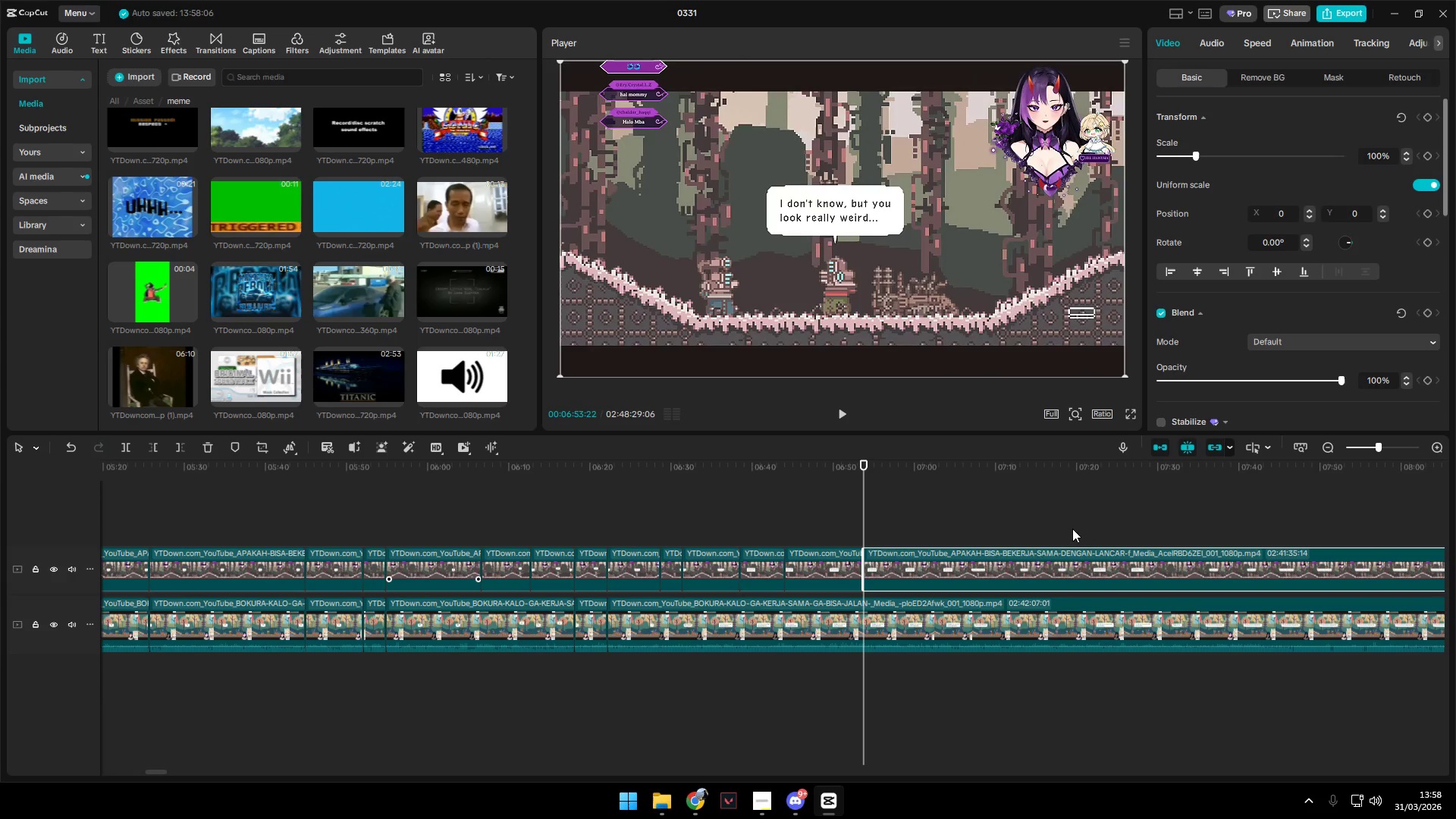 
key(Control+Z)
 